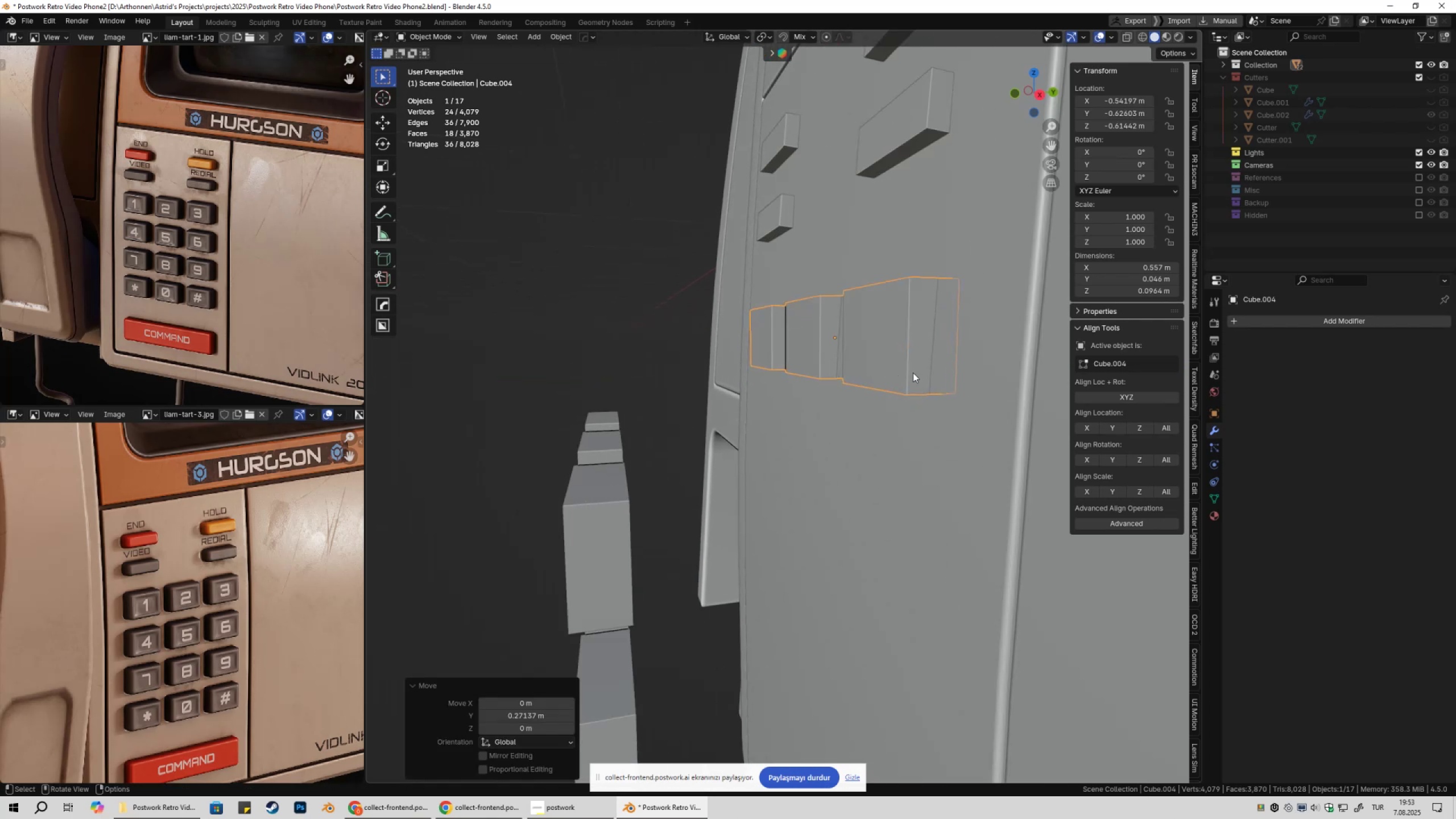 
type(ryx)
 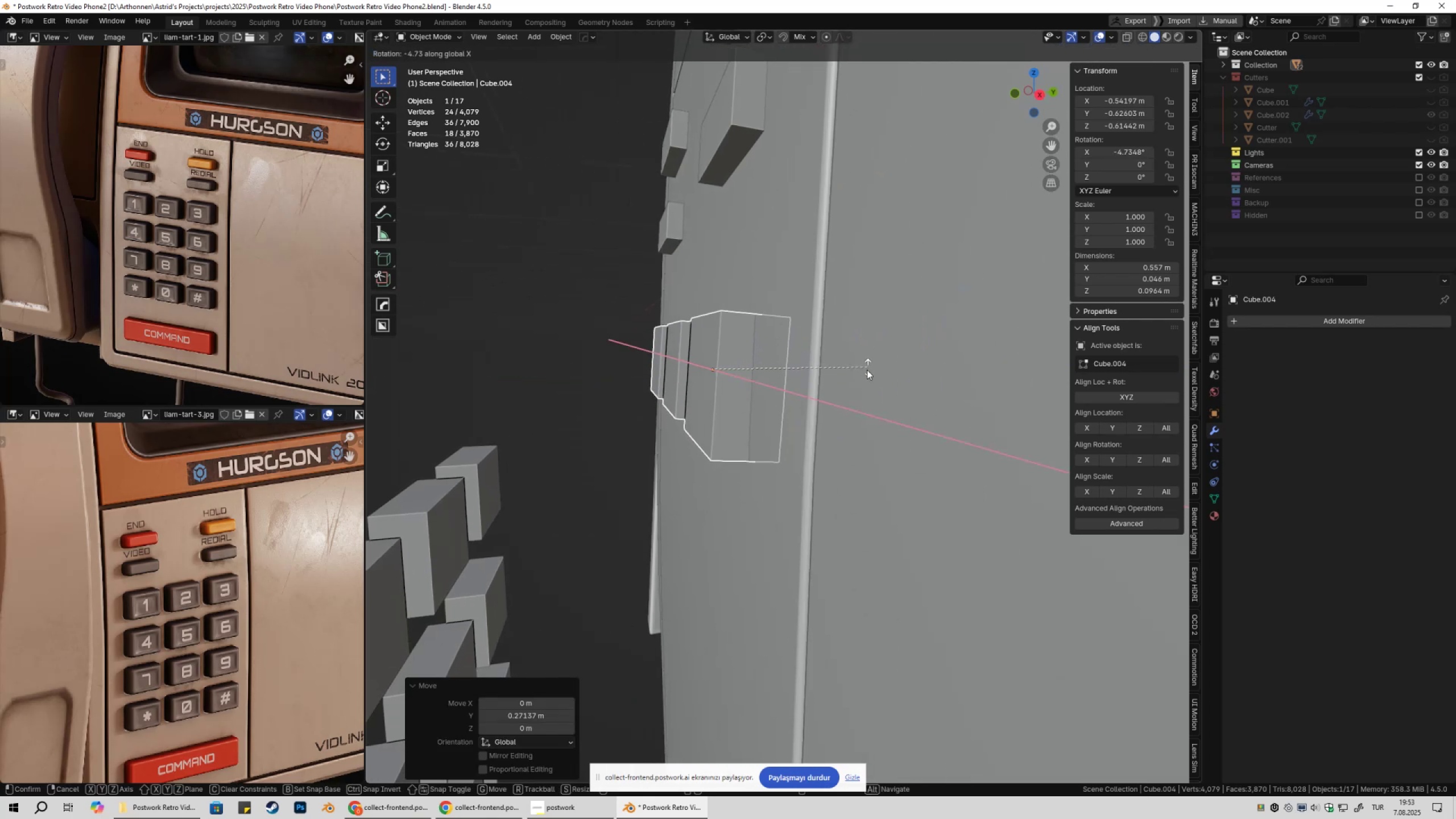 
scroll: coordinate [791, 387], scroll_direction: up, amount: 1.0
 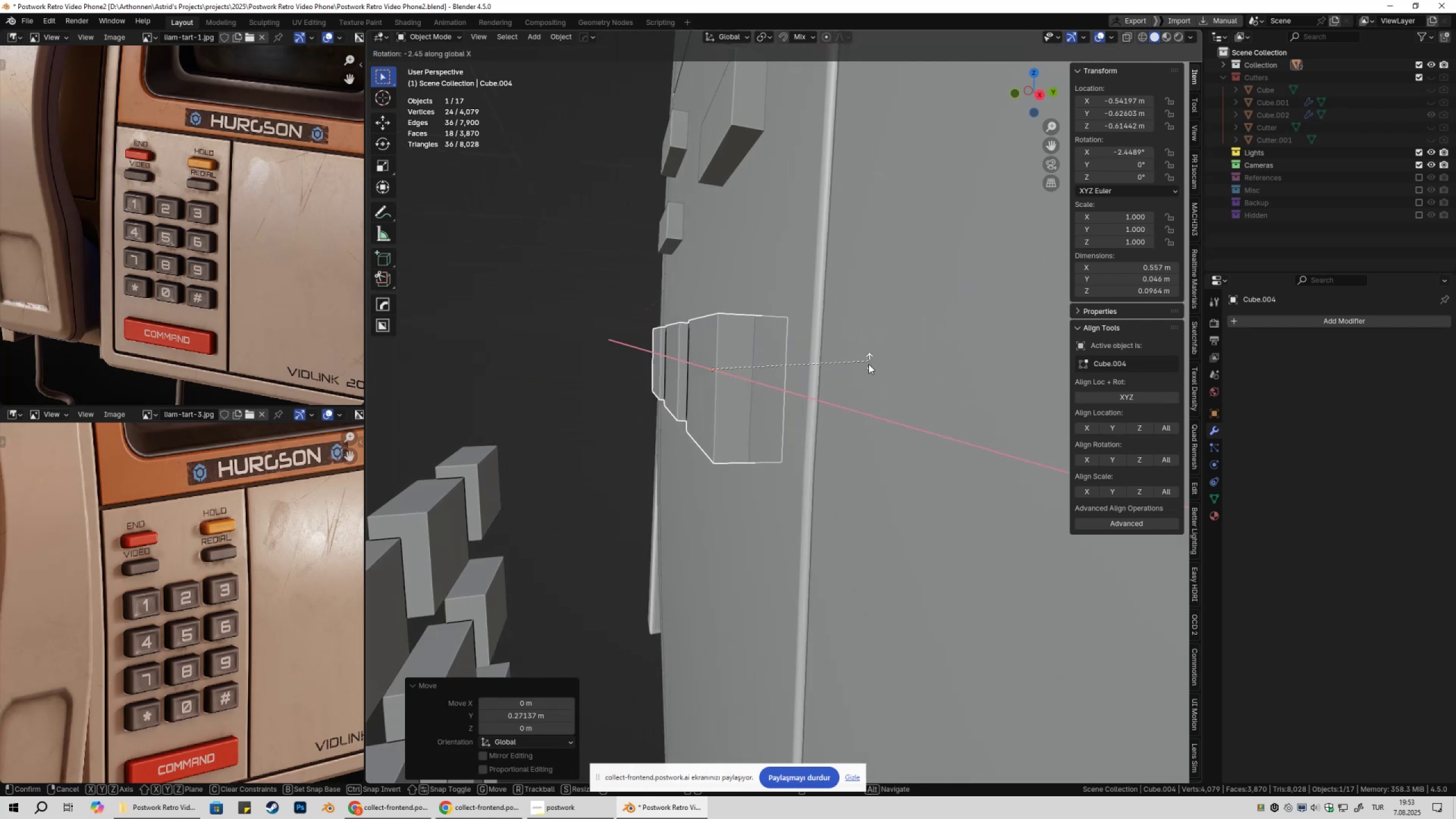 
hold_key(key=ShiftLeft, duration=1.27)
left_click([780, 189])
 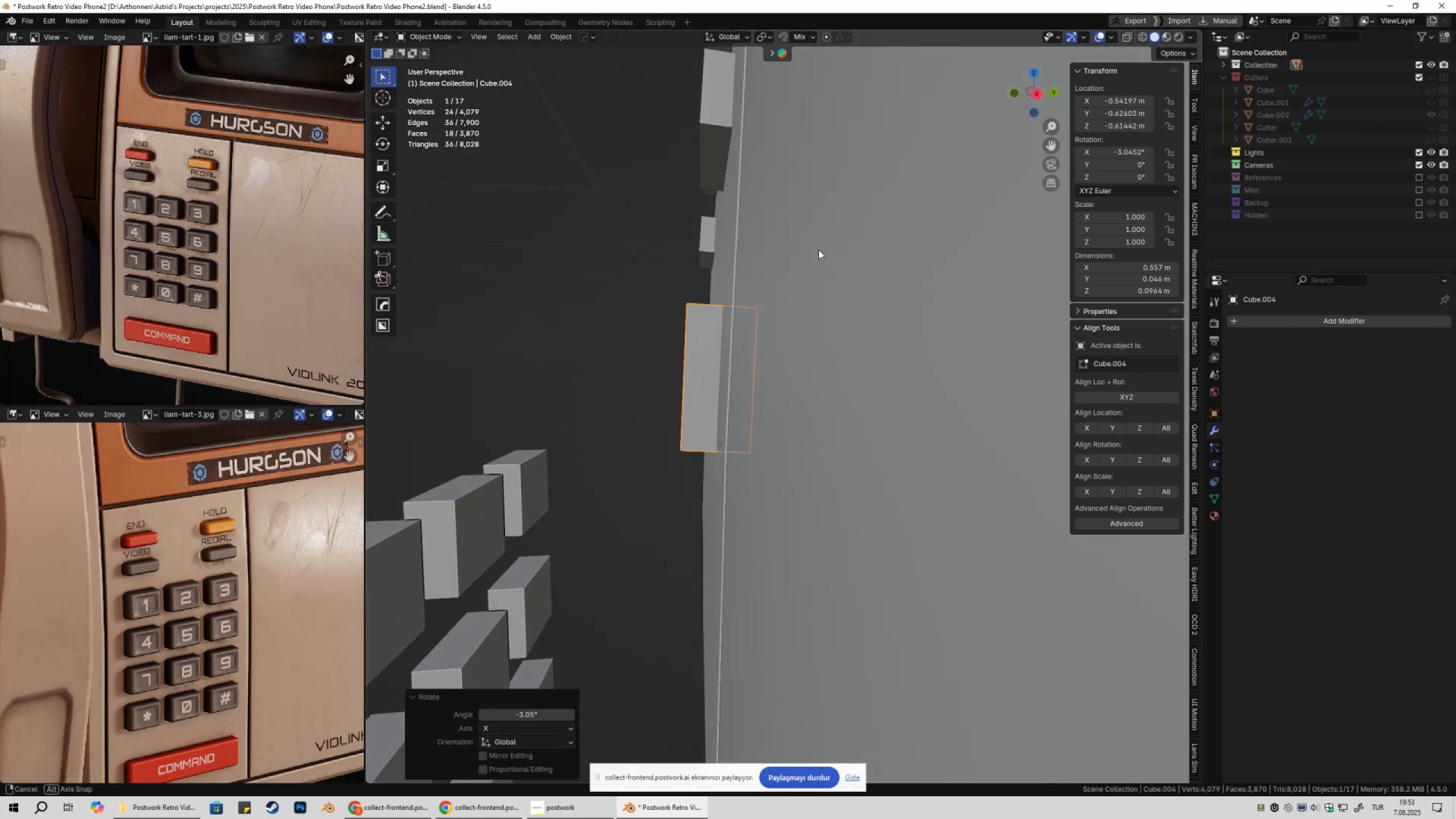 
type(rx)
 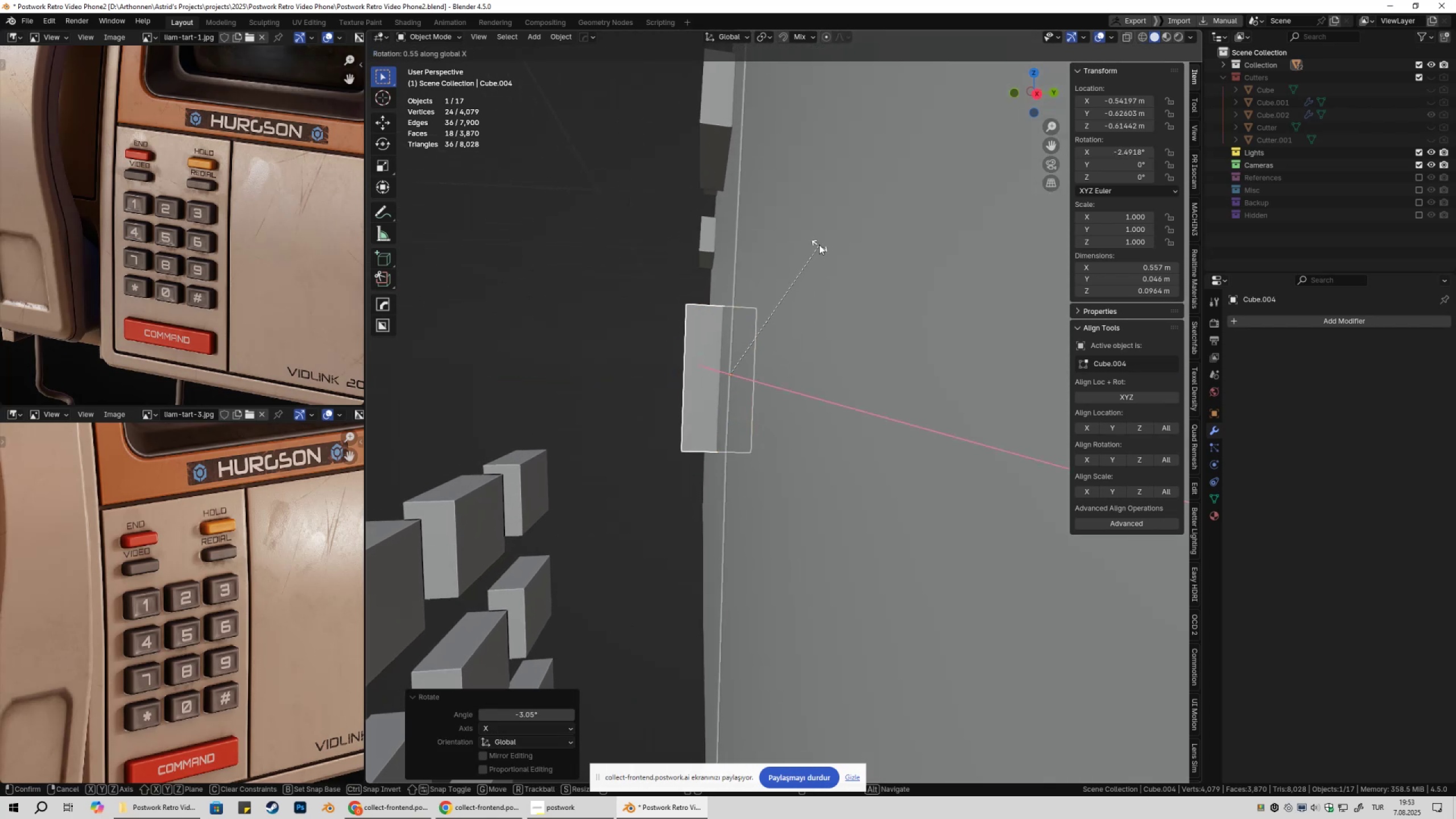 
hold_key(key=ShiftLeft, duration=1.52)
 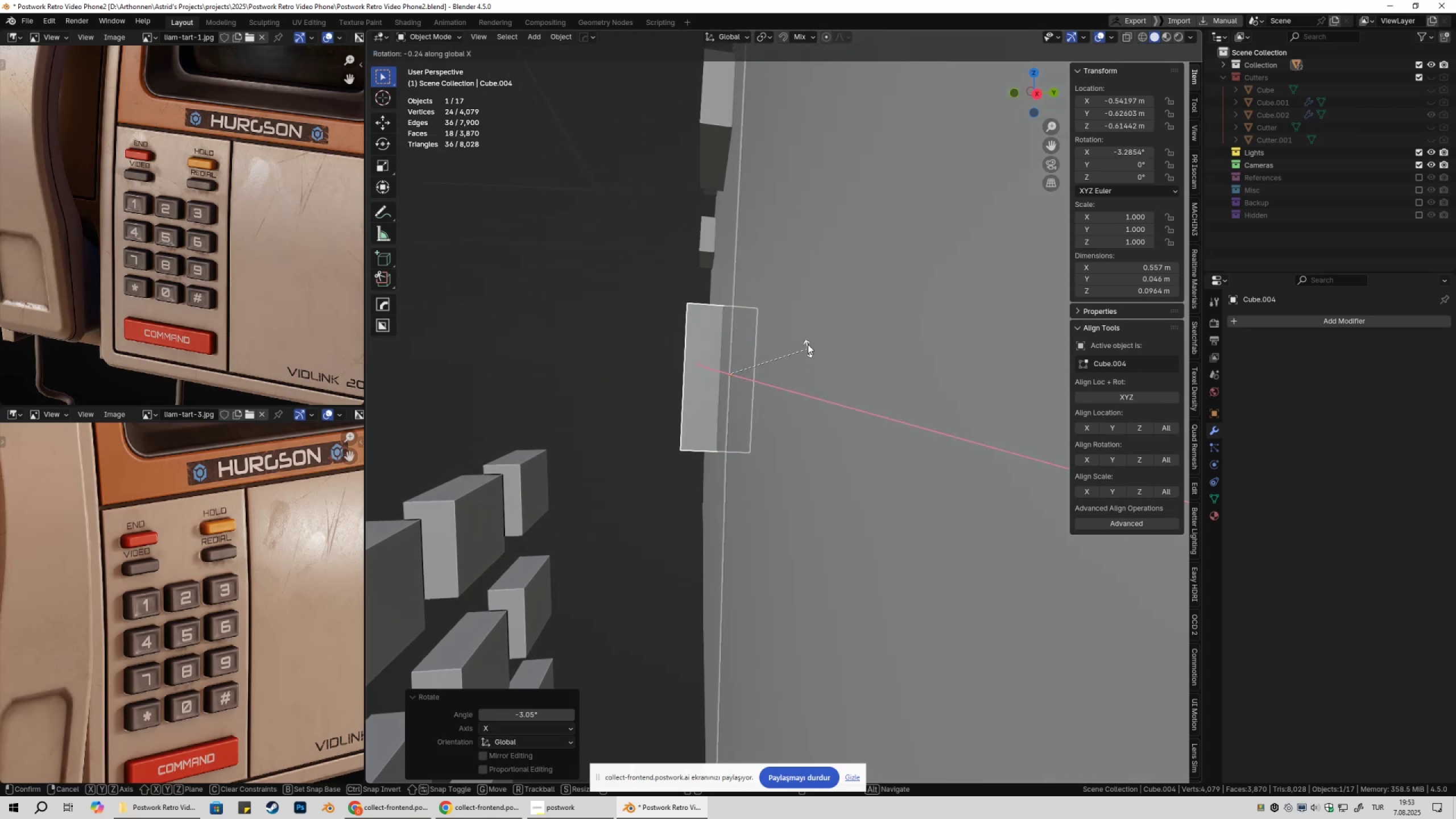 
hold_key(key=ShiftLeft, duration=1.52)
 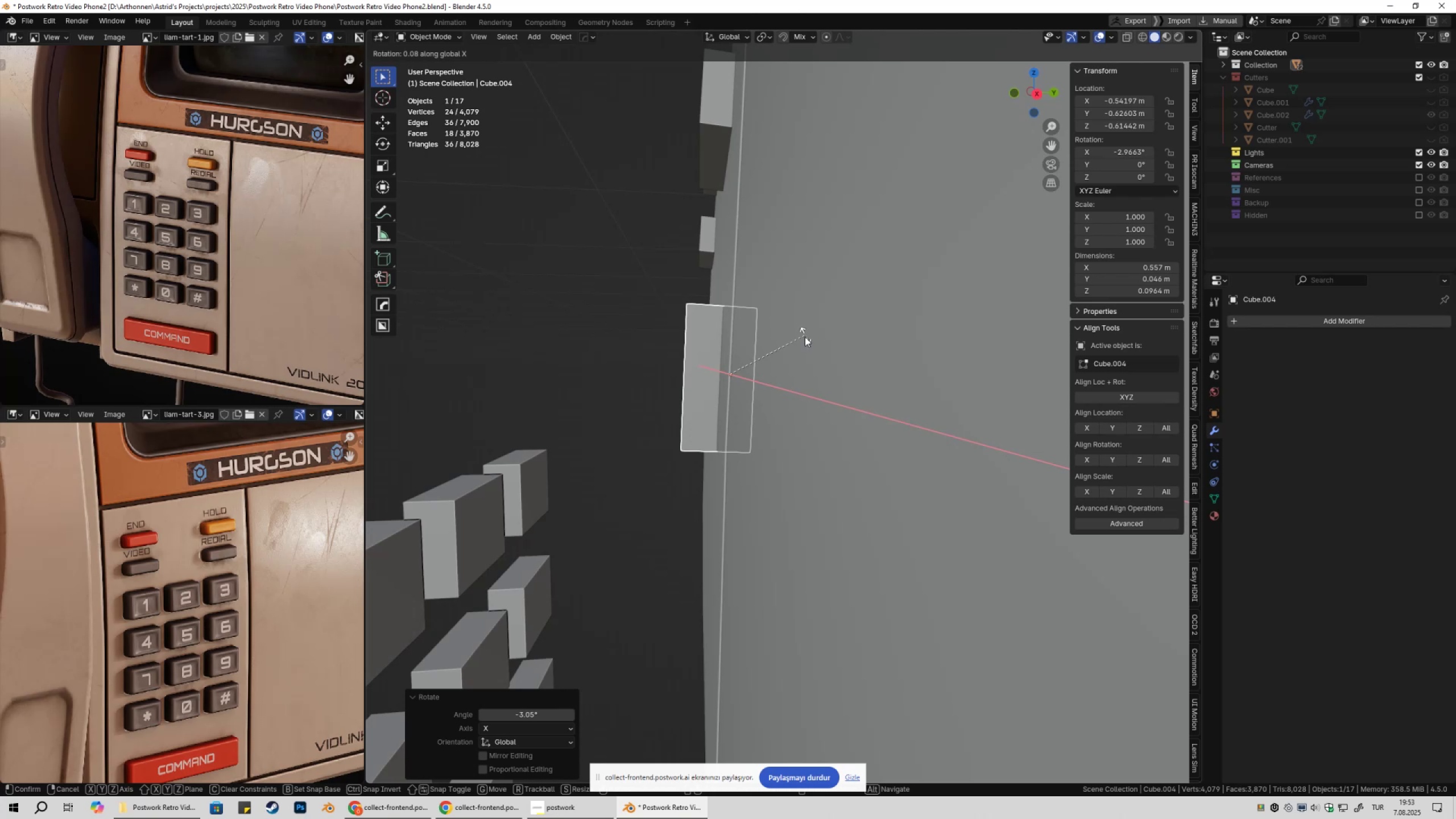 
hold_key(key=ShiftLeft, duration=1.5)
 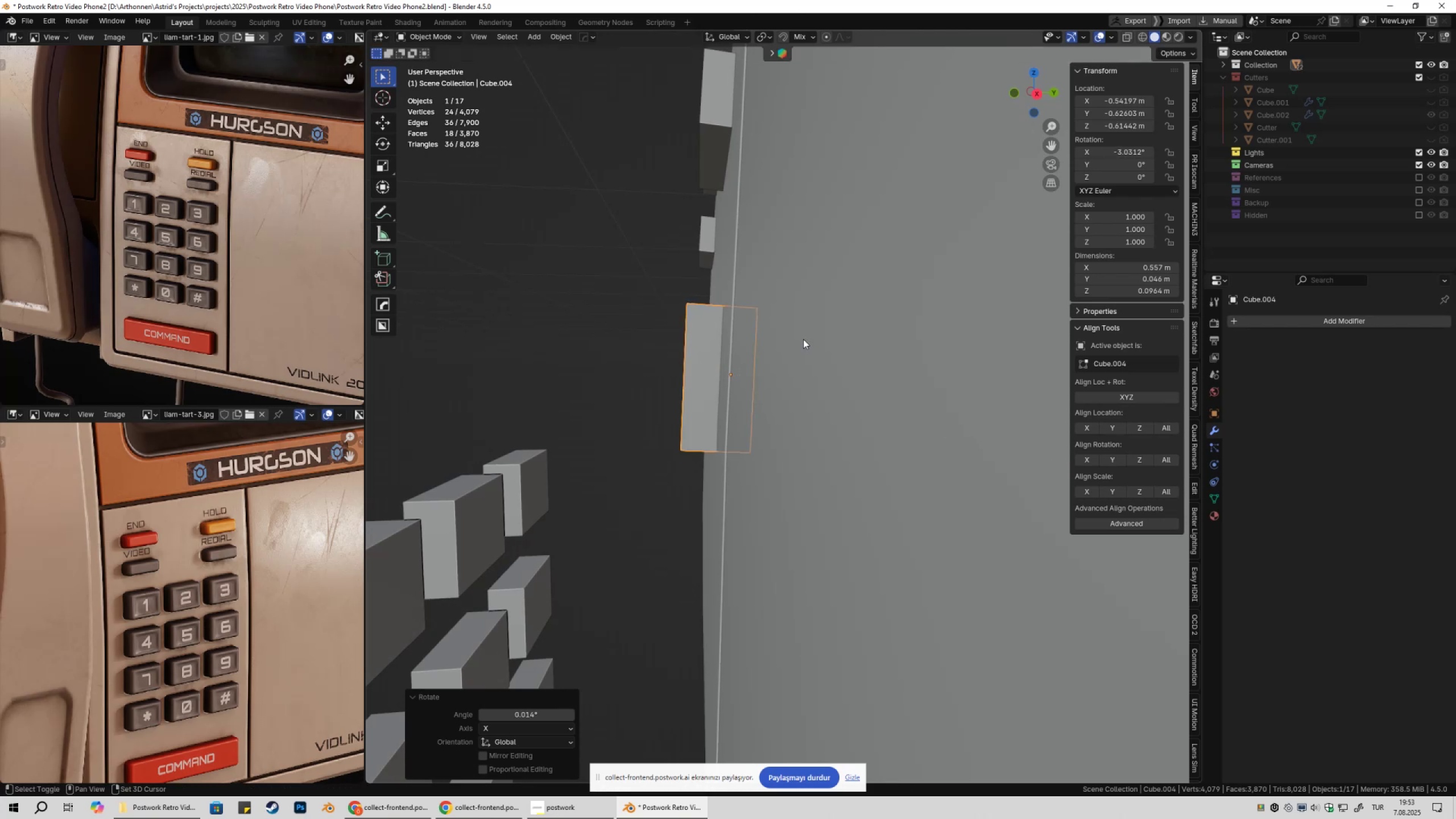 
scroll: coordinate [798, 363], scroll_direction: down, amount: 3.0
 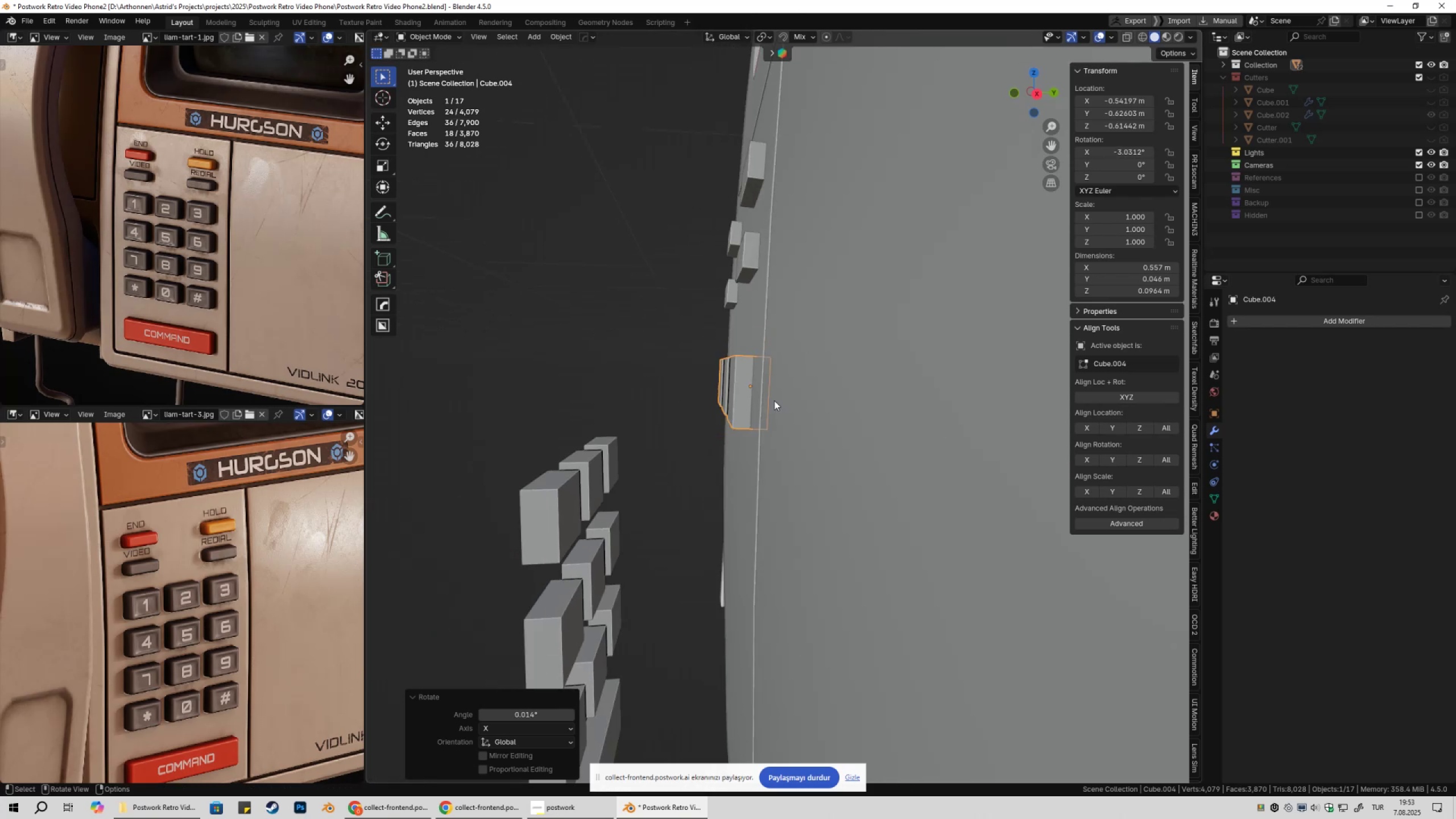 
type(gyrx)
 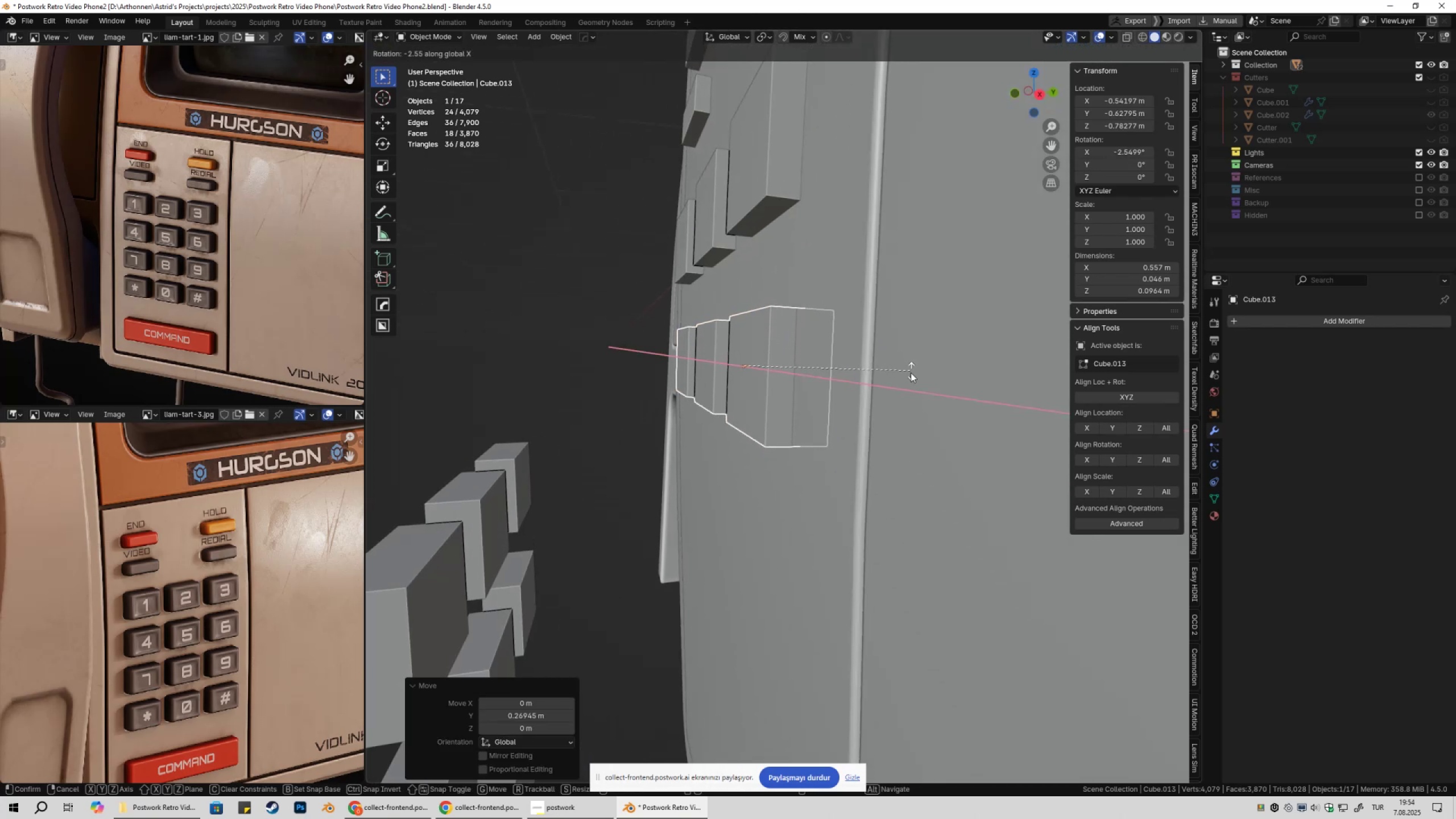 
scroll: coordinate [822, 367], scroll_direction: up, amount: 3.0
 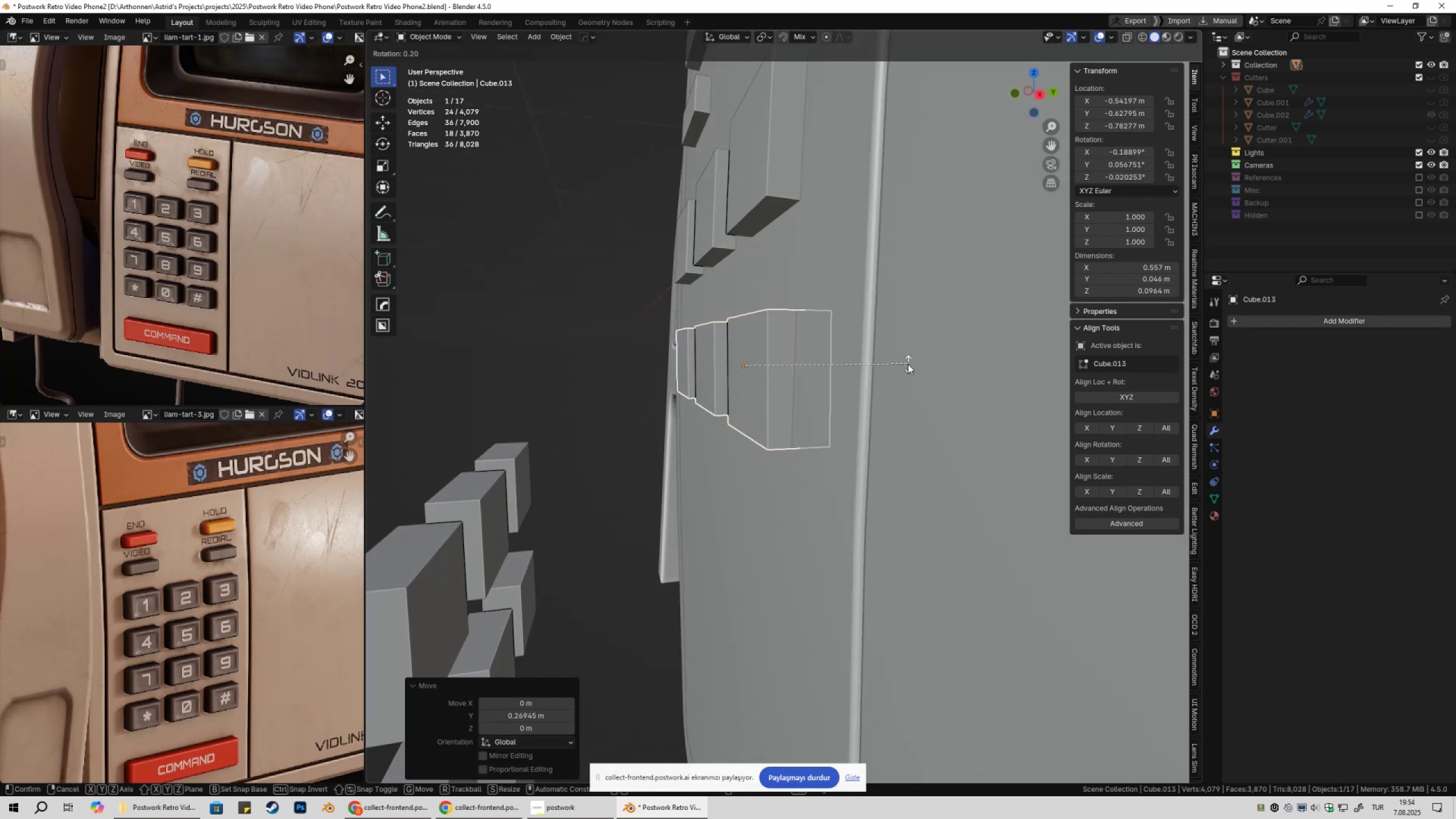 
hold_key(key=ShiftLeft, duration=1.26)
left_click([905, 344])
 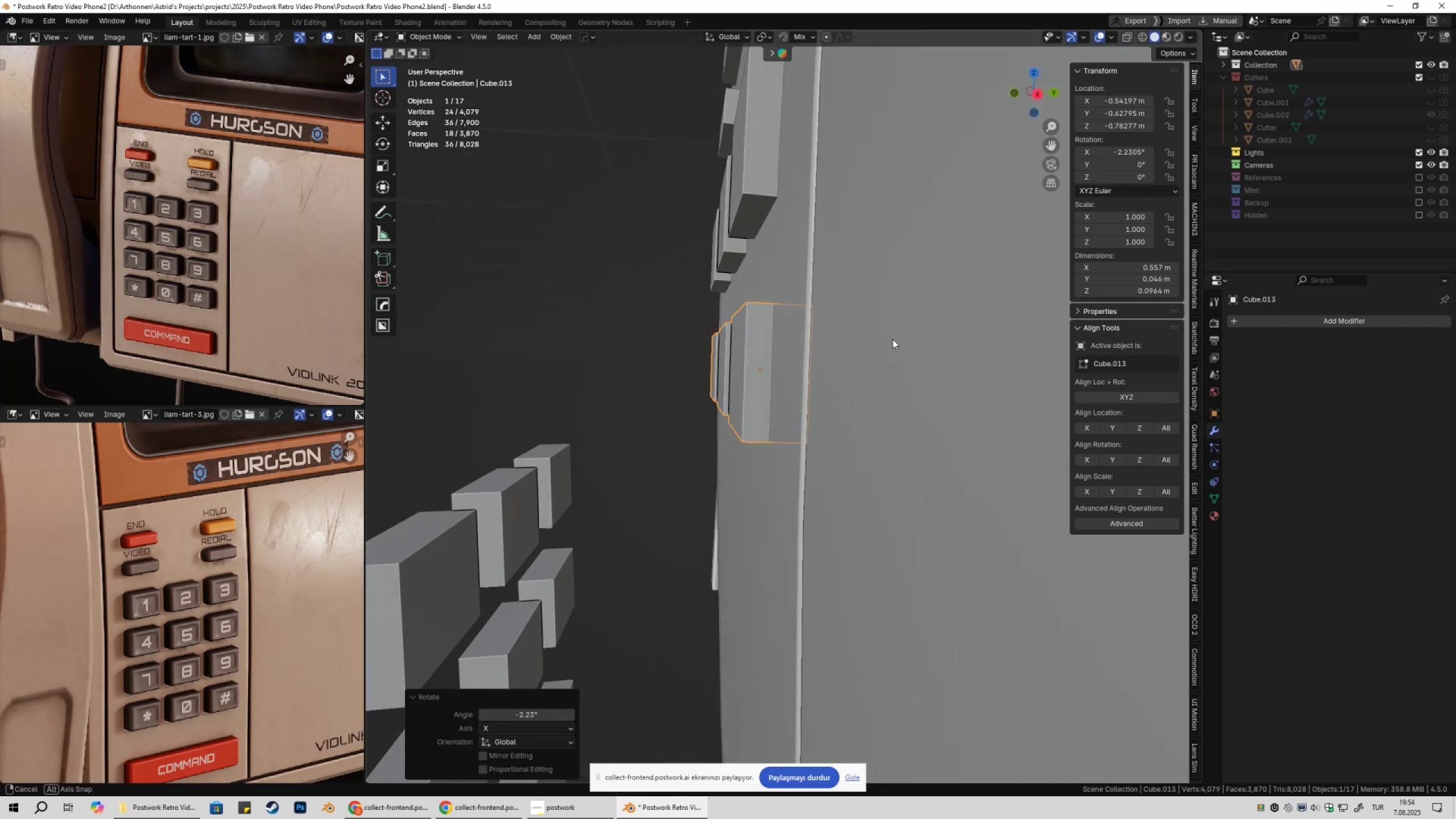 
type(rx)
 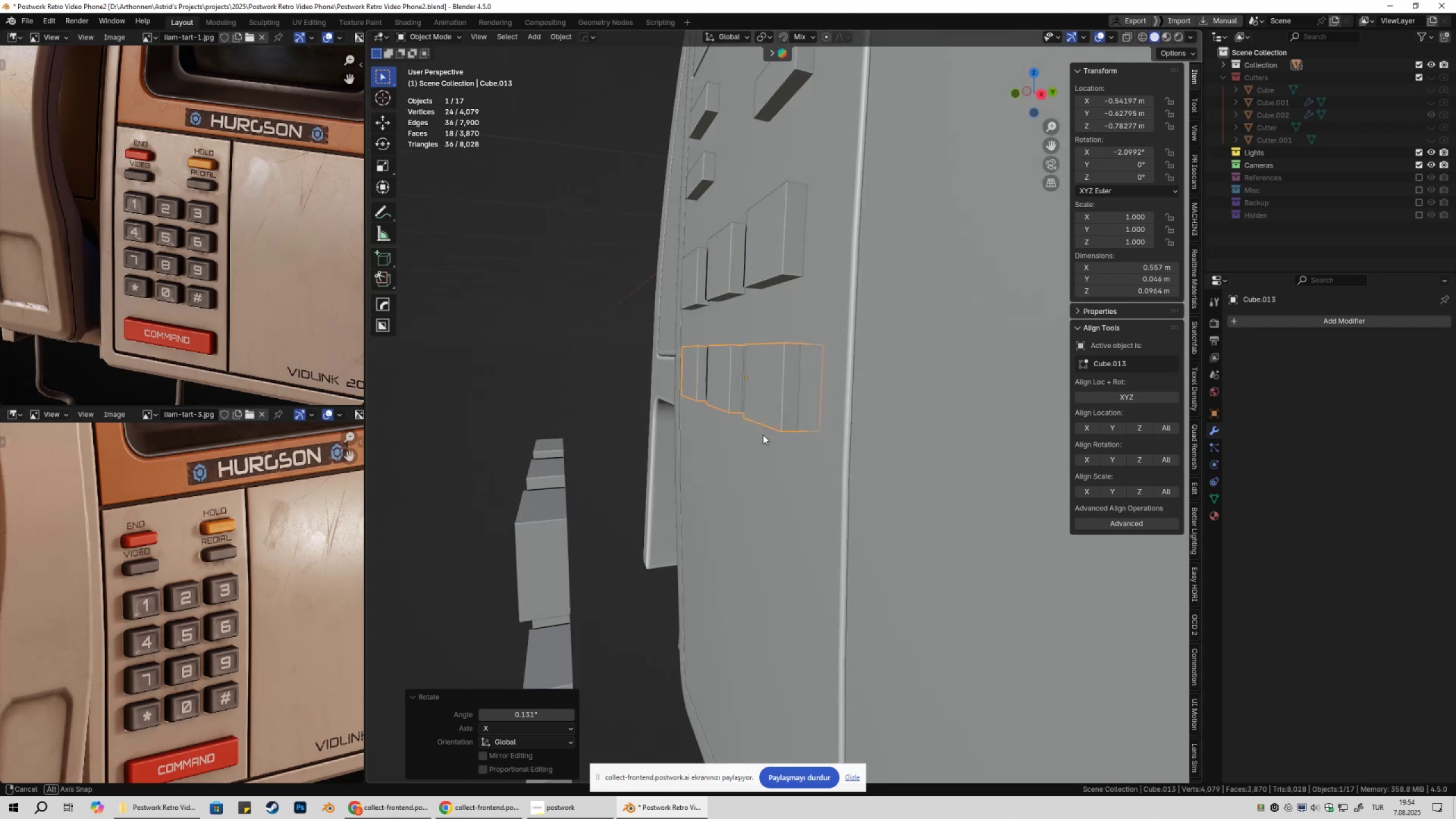 
 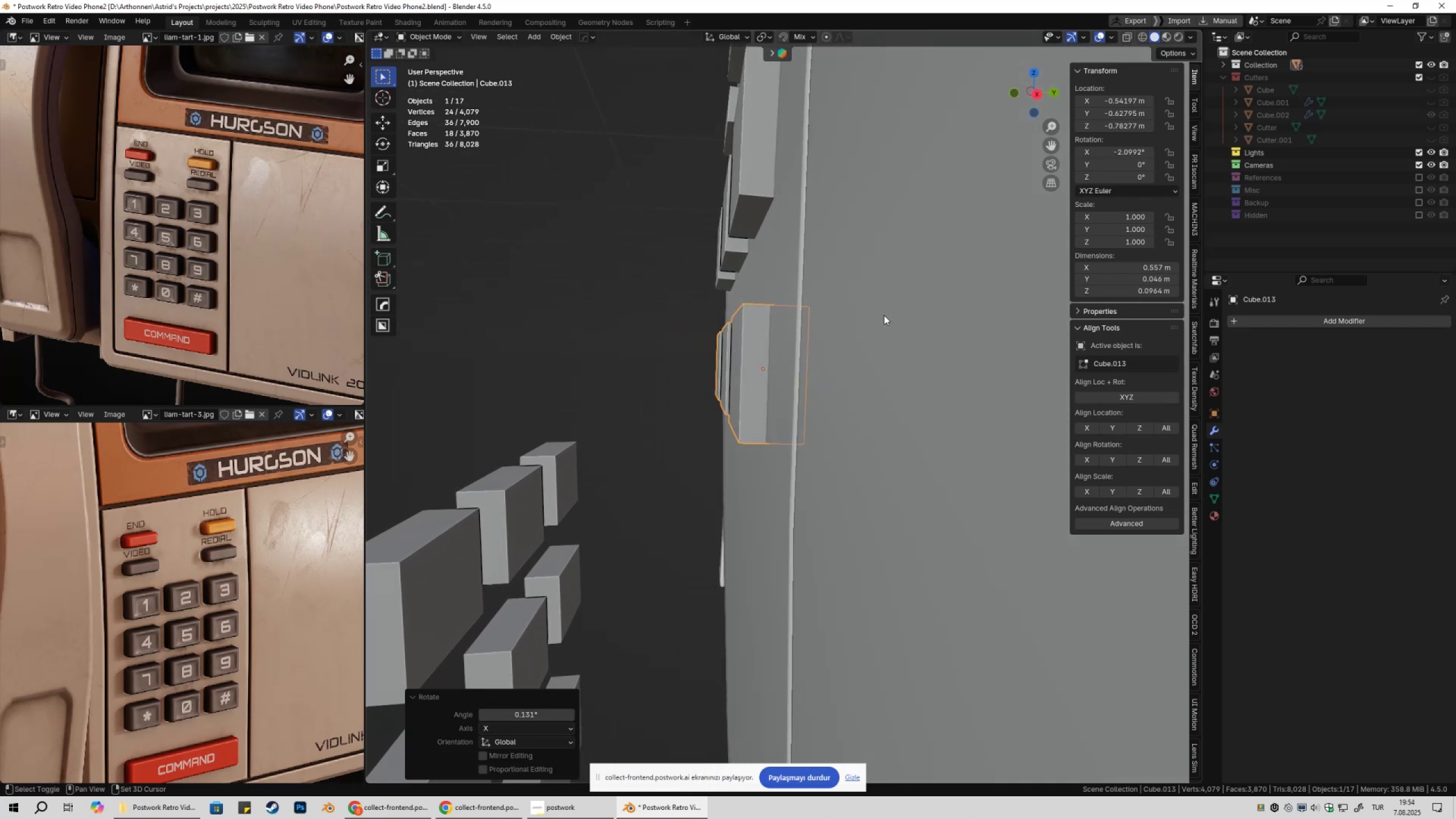 
left_click([884, 315])
 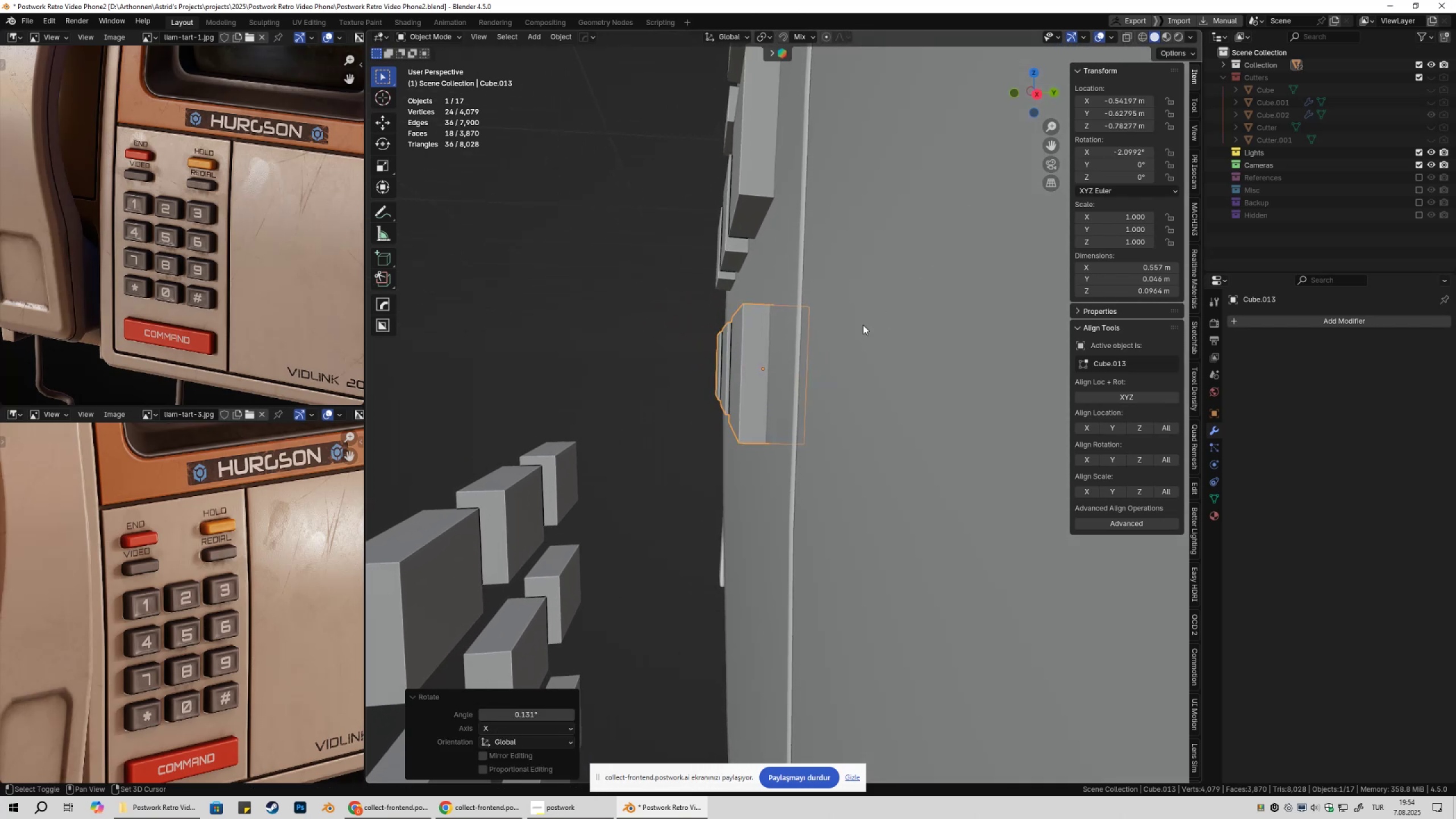 
key(Shift+ShiftLeft)
 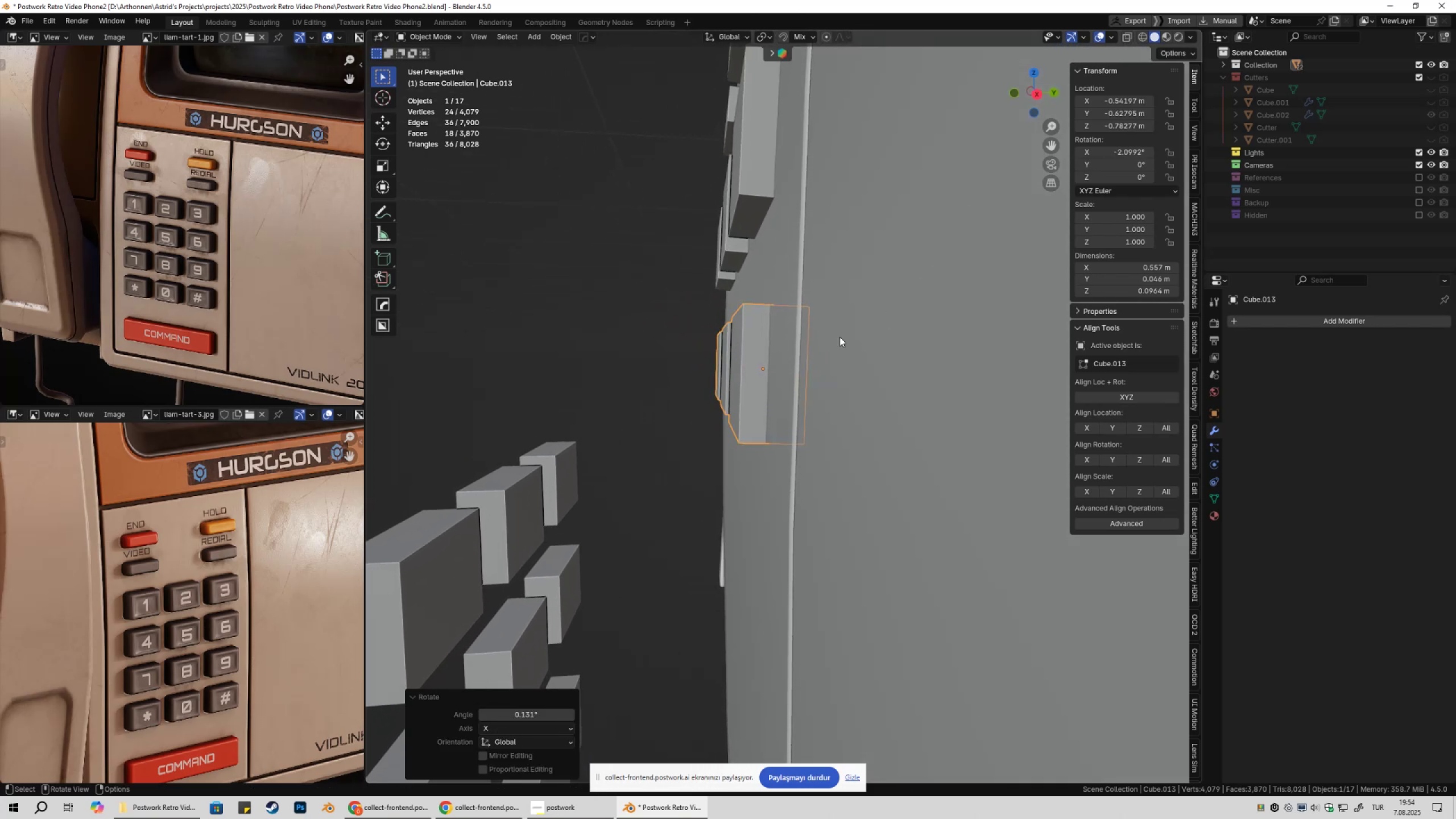 
key(Shift+ShiftLeft)
 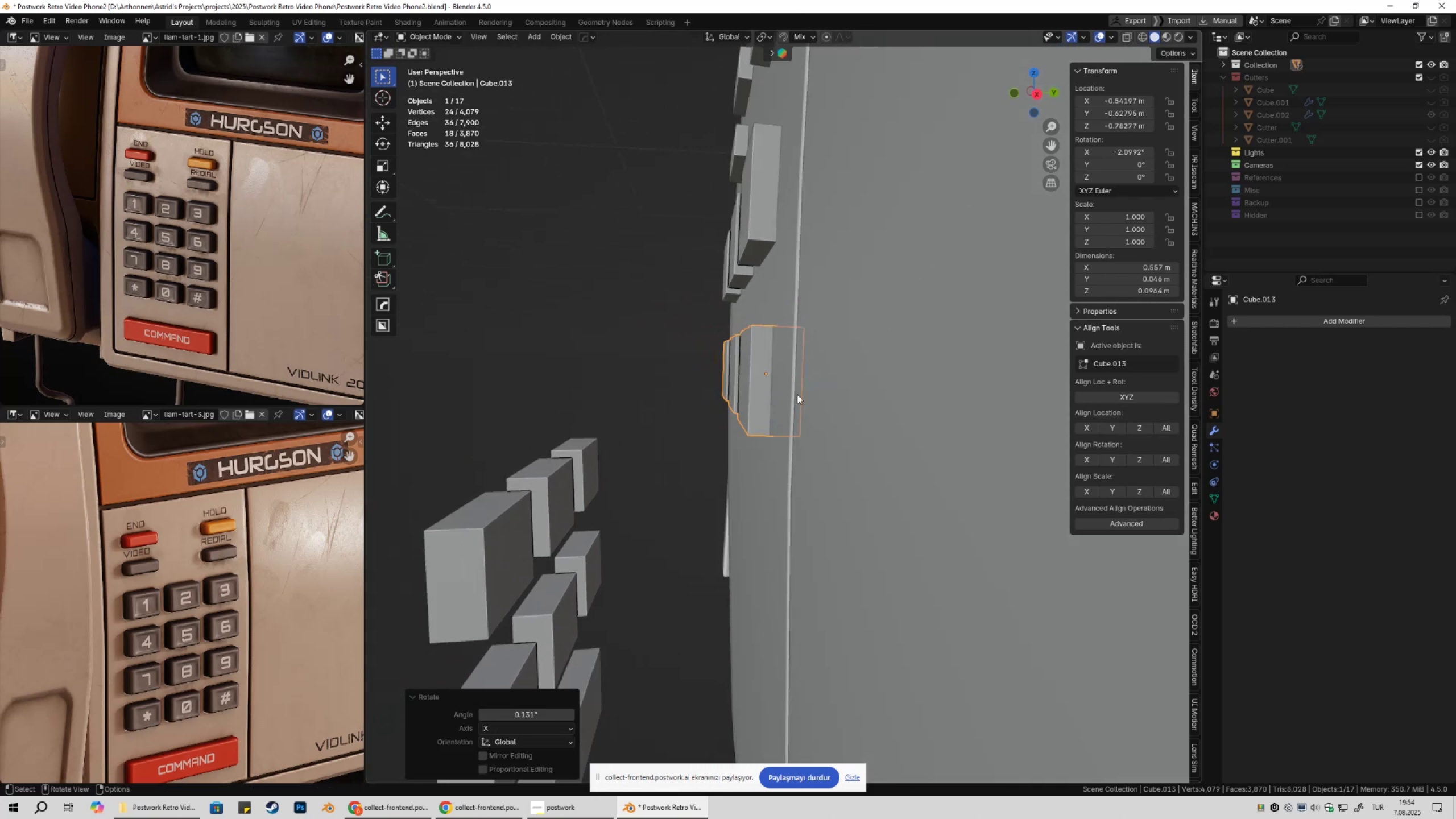 
scroll: coordinate [813, 371], scroll_direction: down, amount: 2.0
 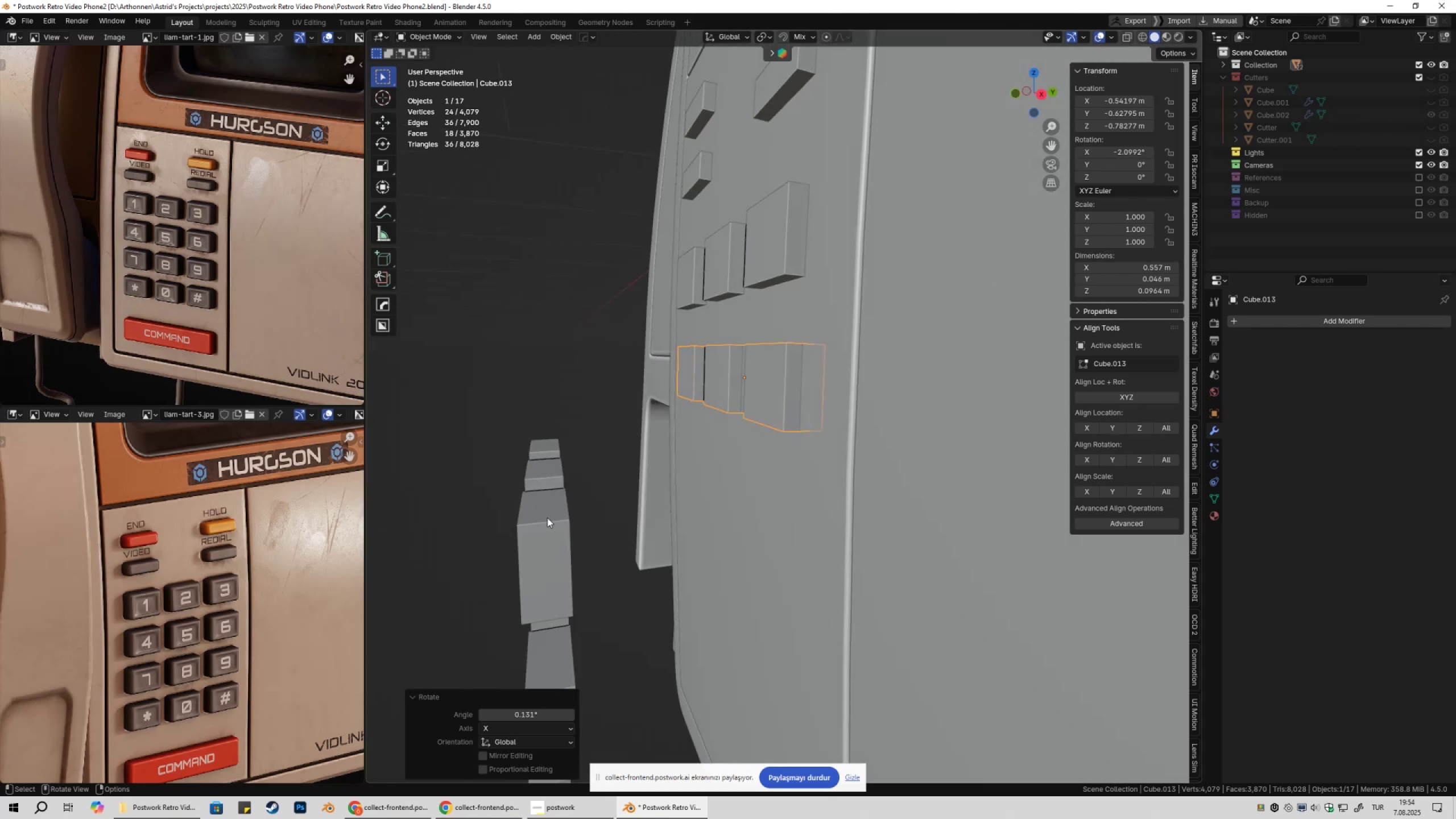 
left_click([548, 518])
 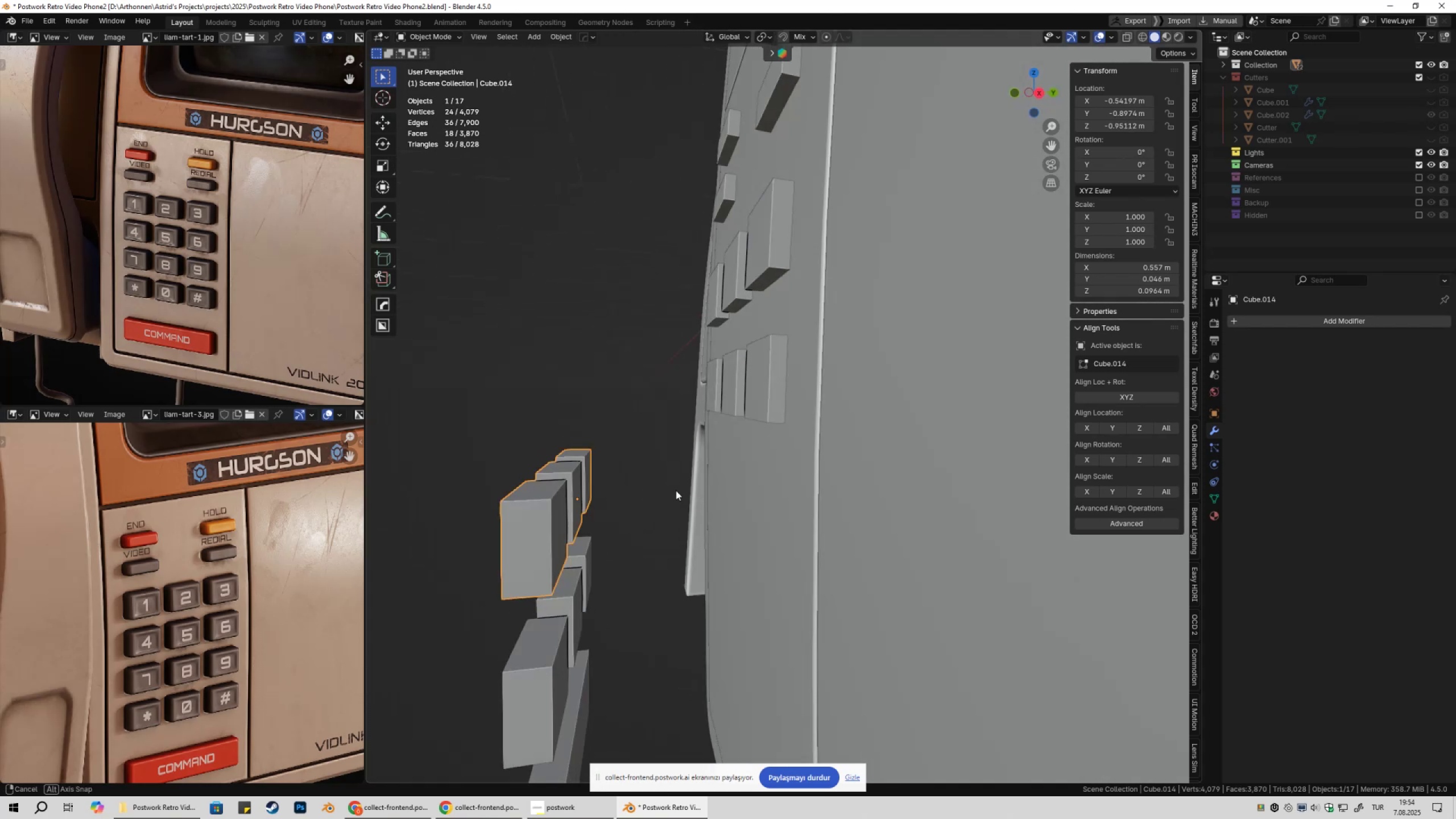 
type(gxy)
 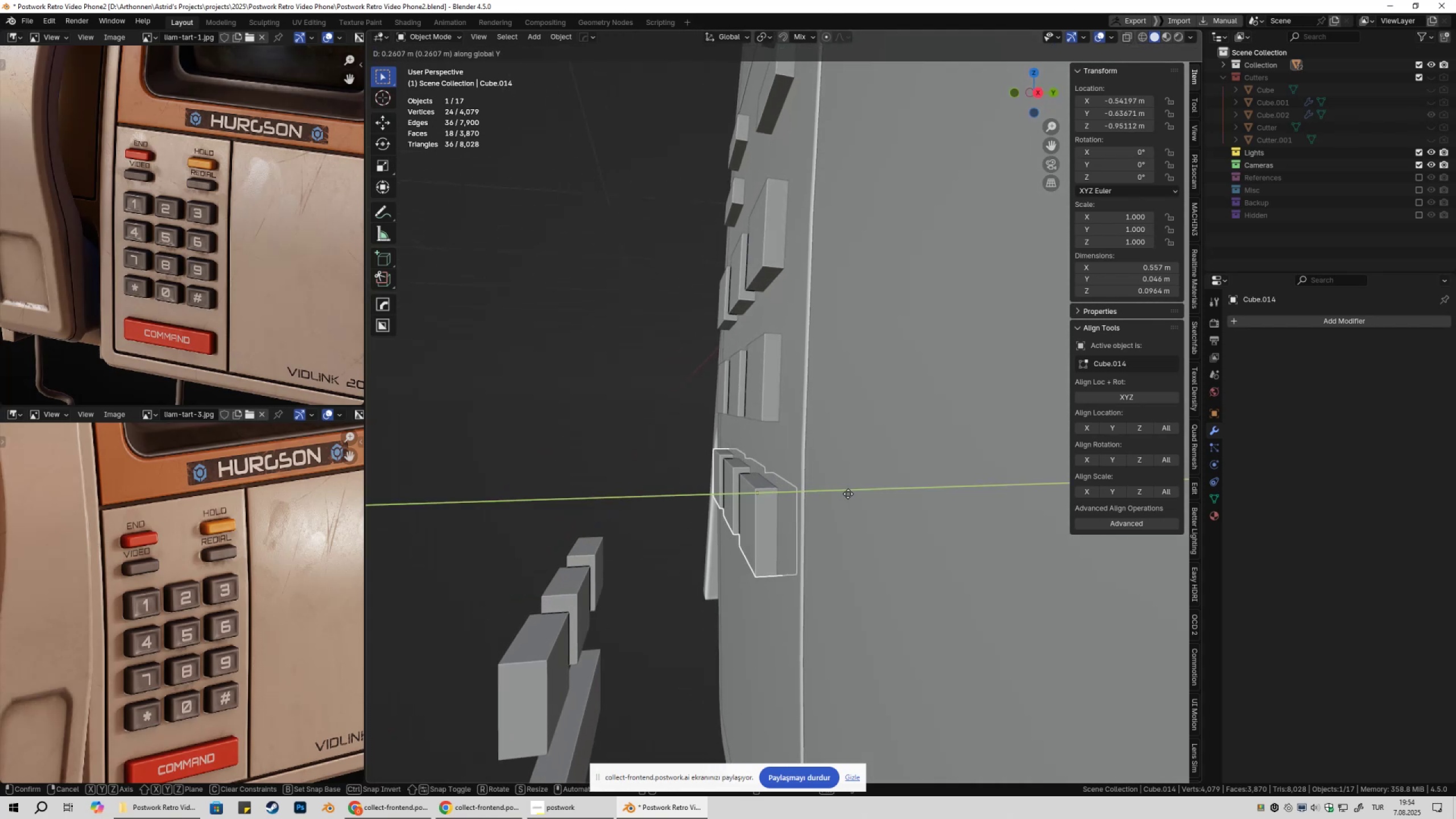 
left_click([848, 494])
 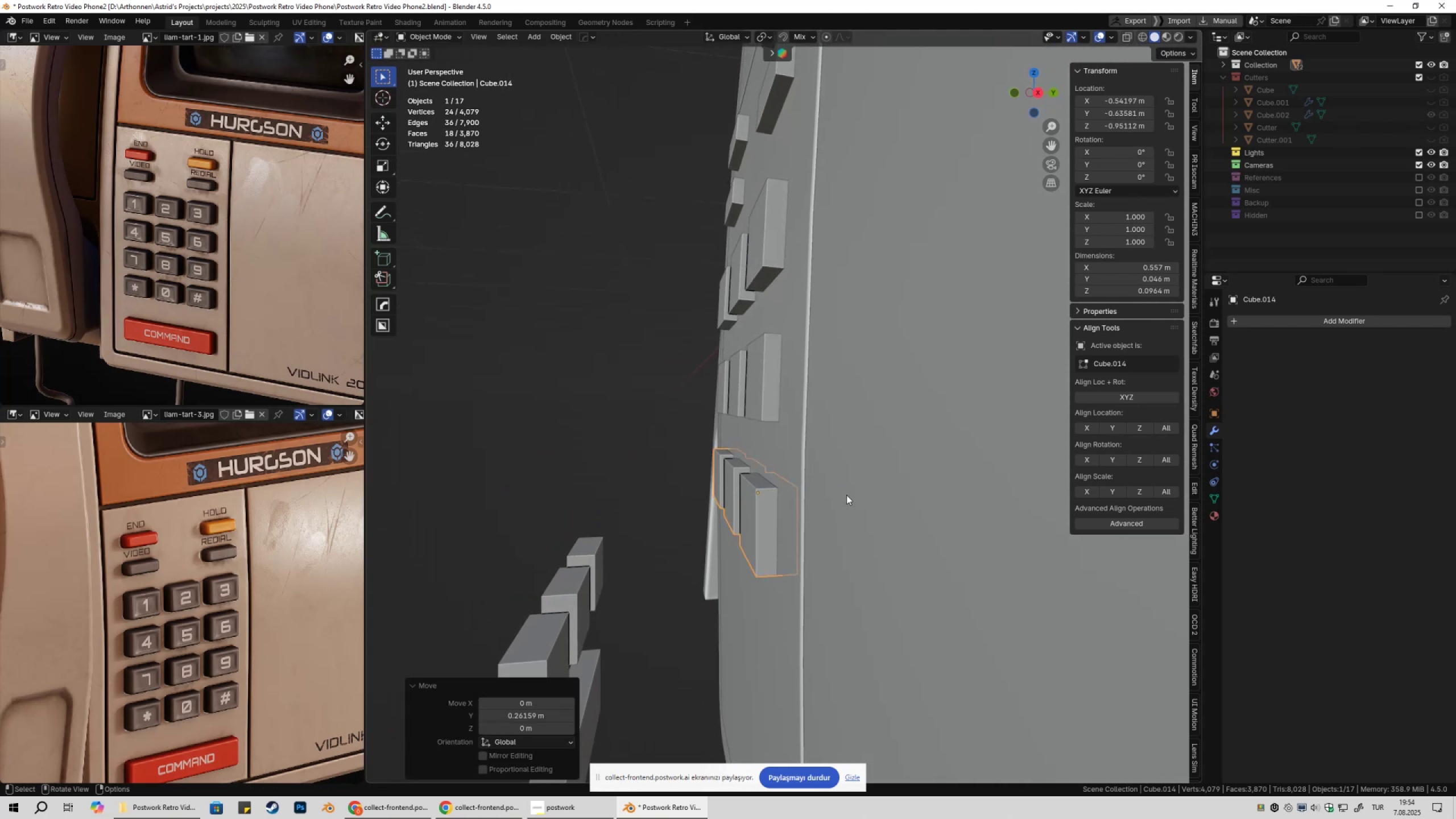 
key(Shift+ShiftLeft)
 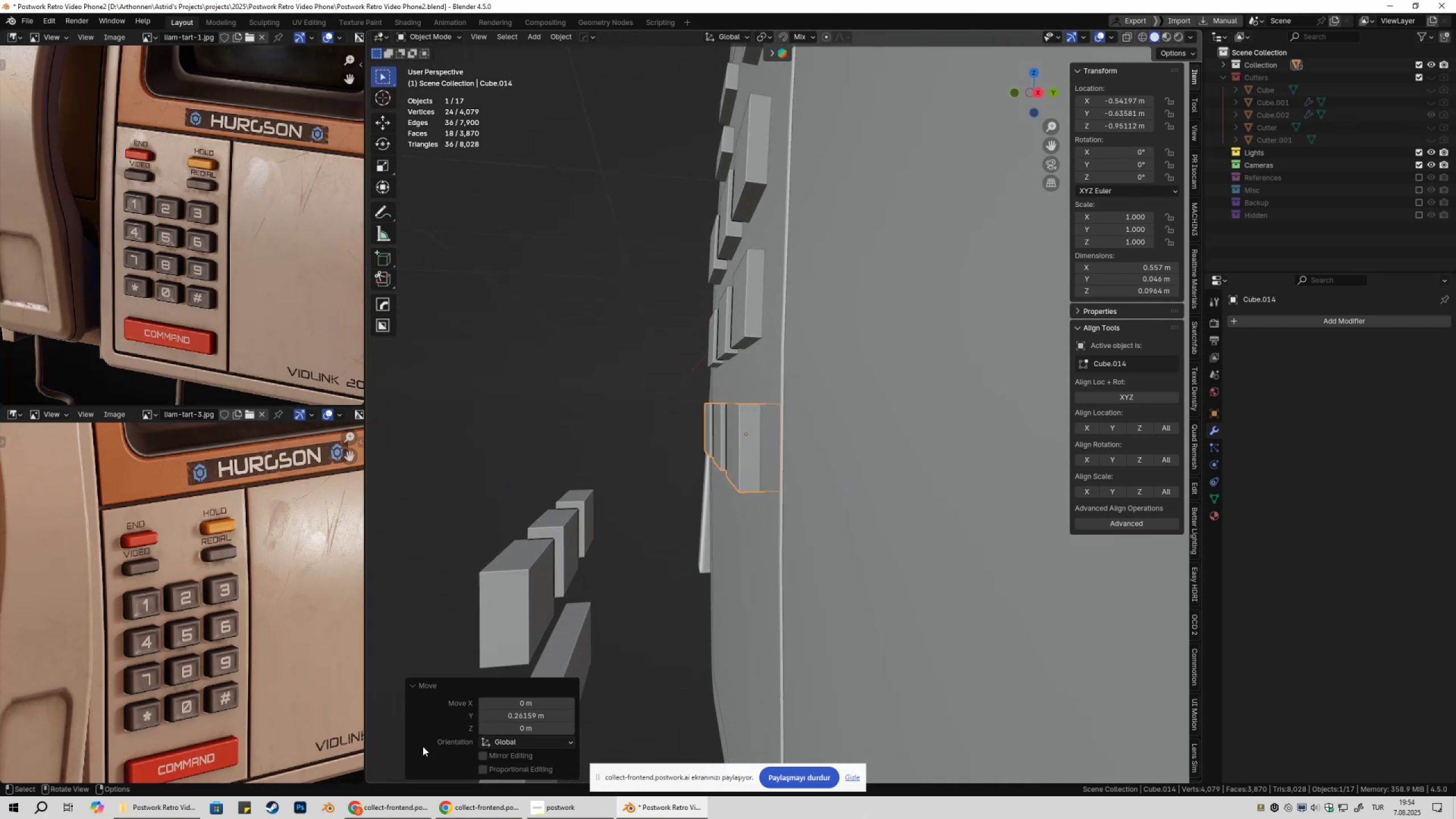 
left_click([405, 818])
 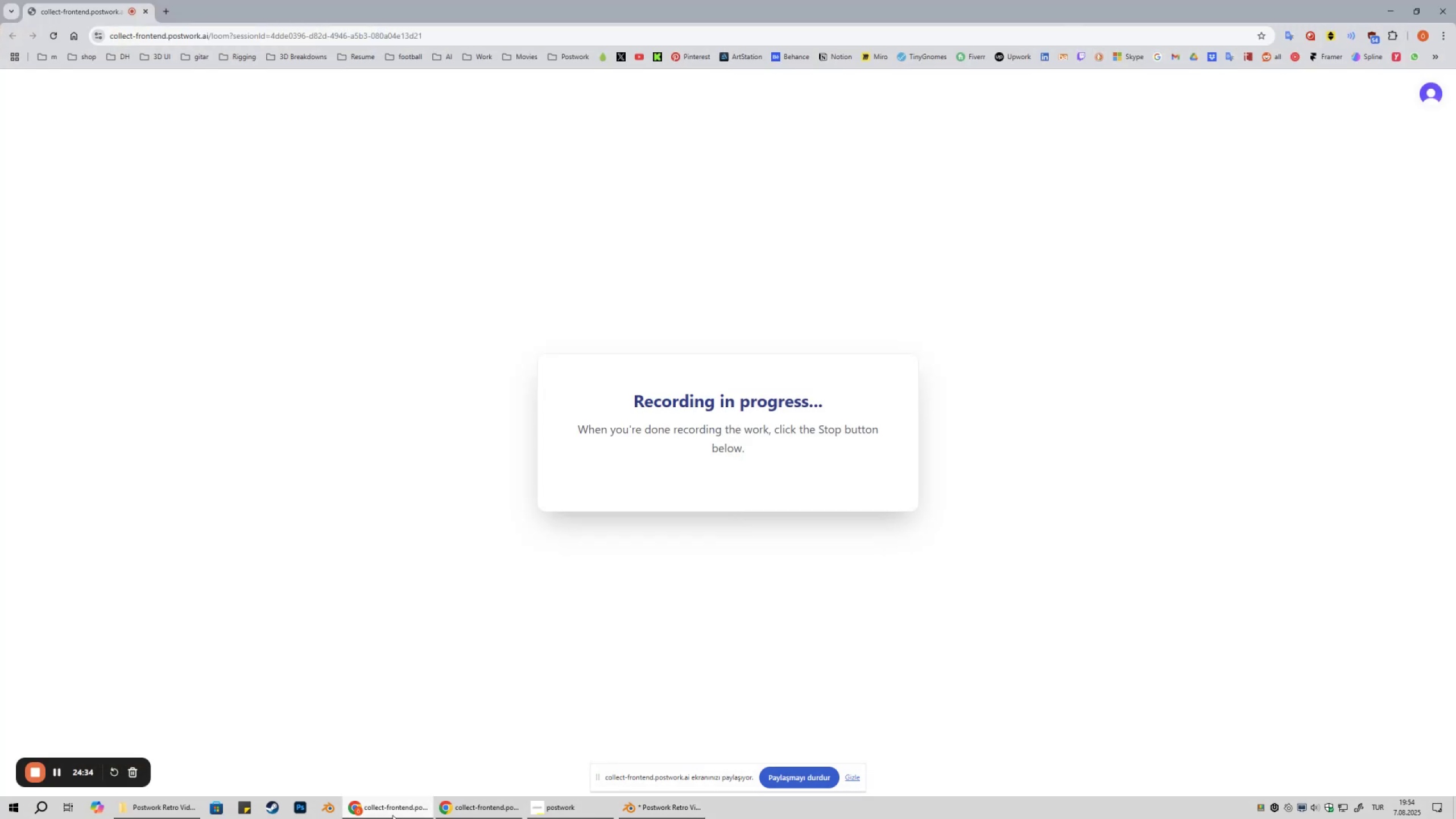 
left_click([391, 818])
 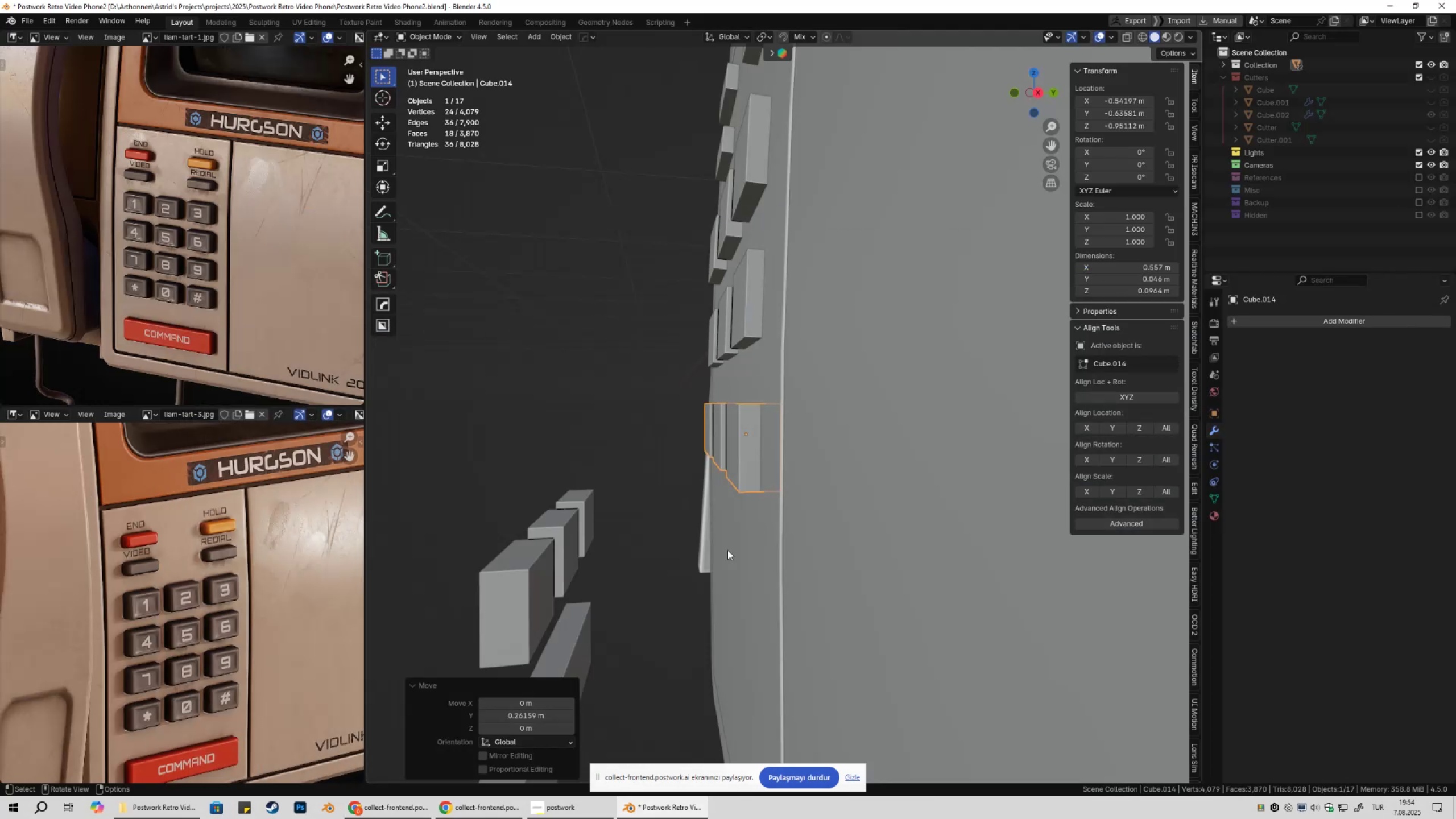 
scroll: coordinate [775, 514], scroll_direction: up, amount: 1.0
 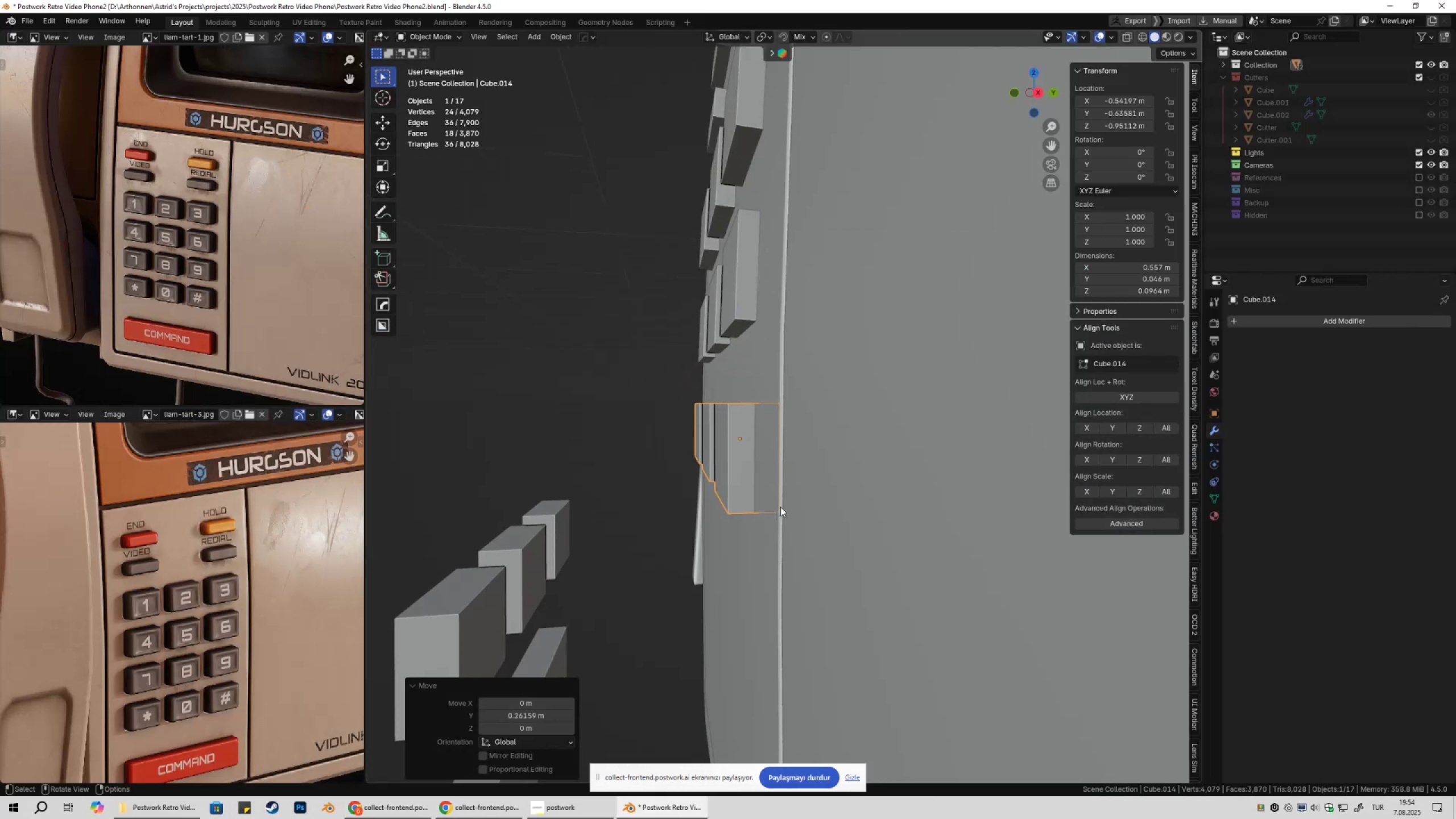 
type(gxy)
 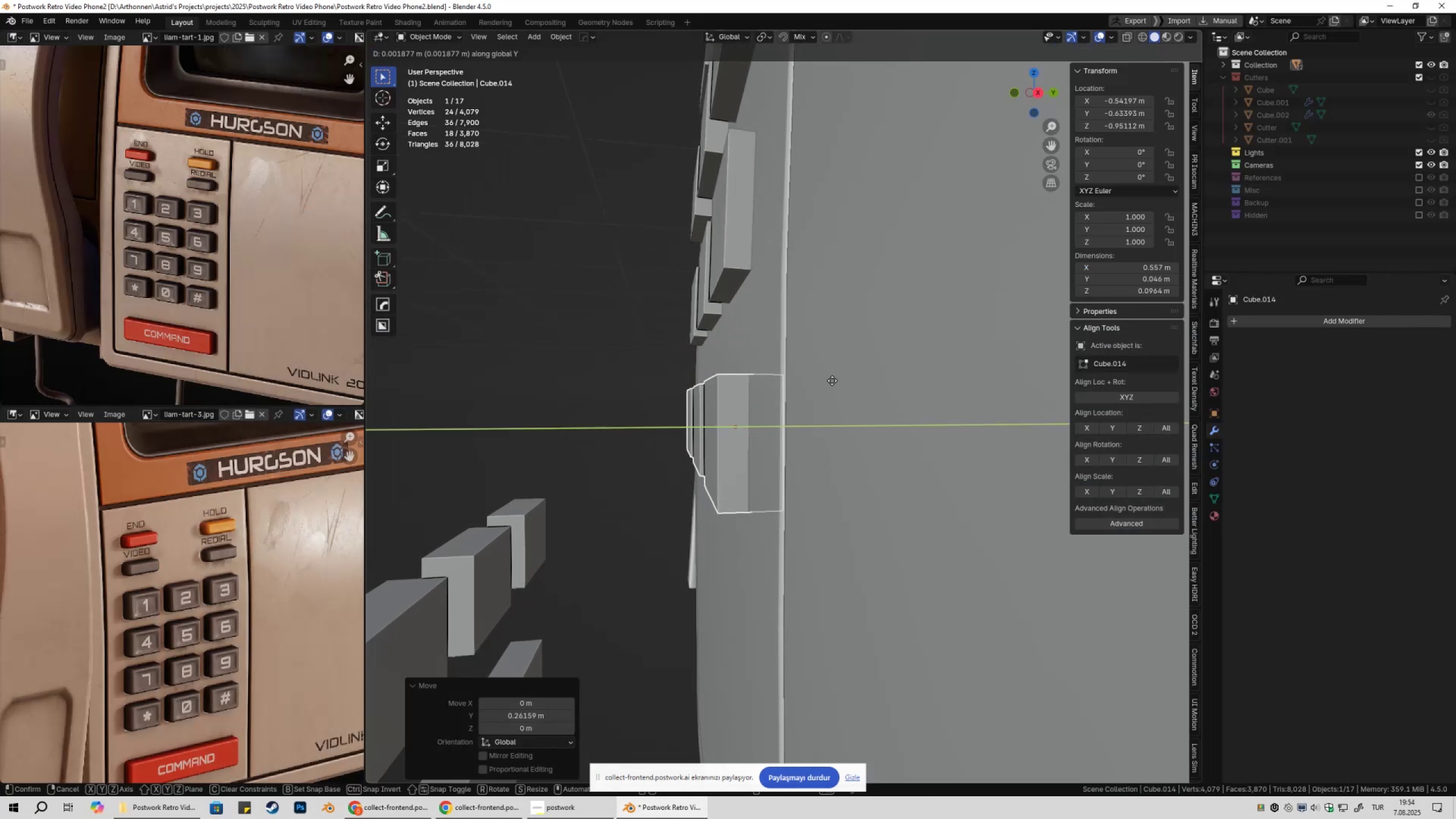 
scroll: coordinate [782, 428], scroll_direction: up, amount: 1.0
 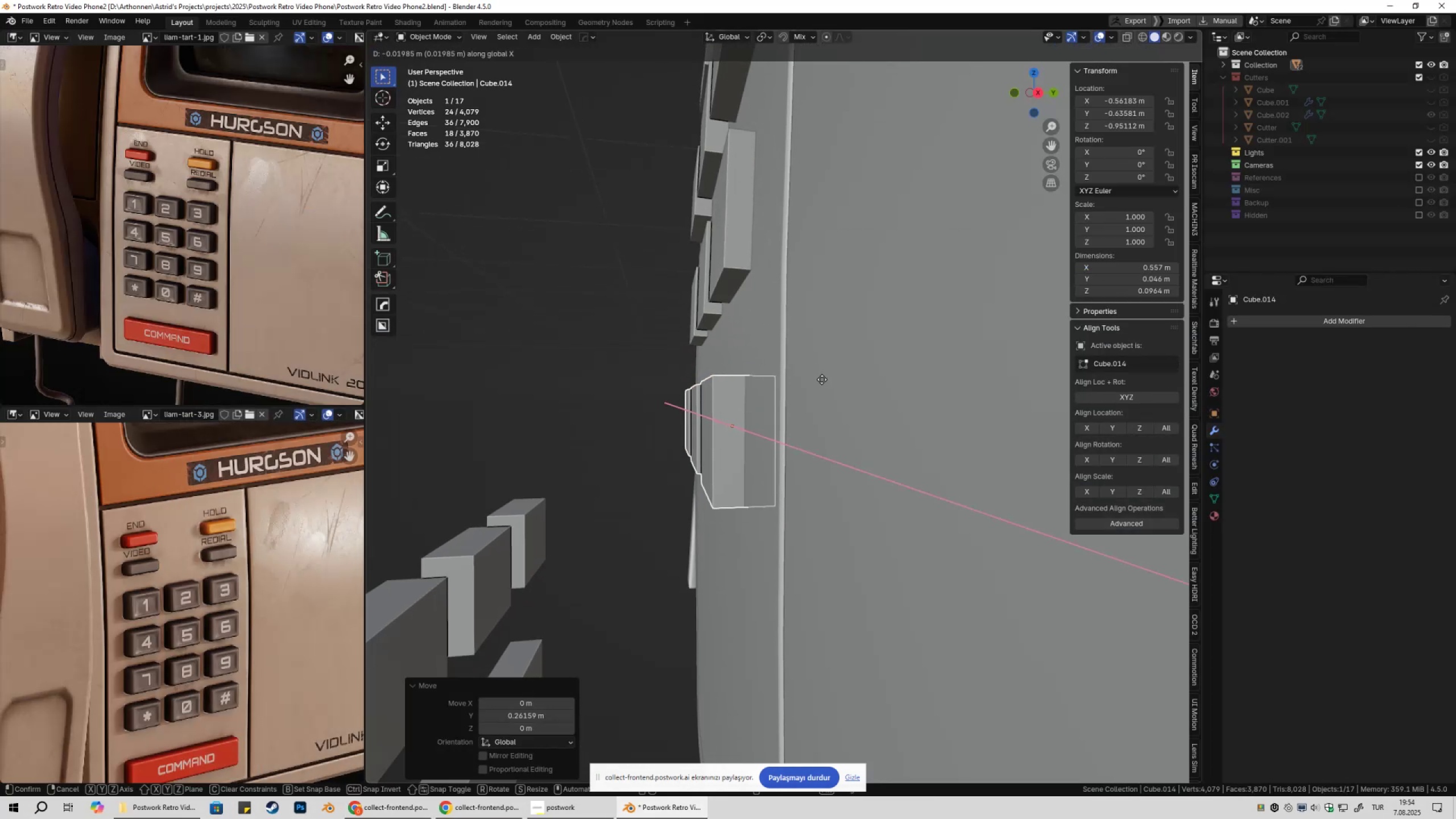 
hold_key(key=ShiftLeft, duration=1.5)
 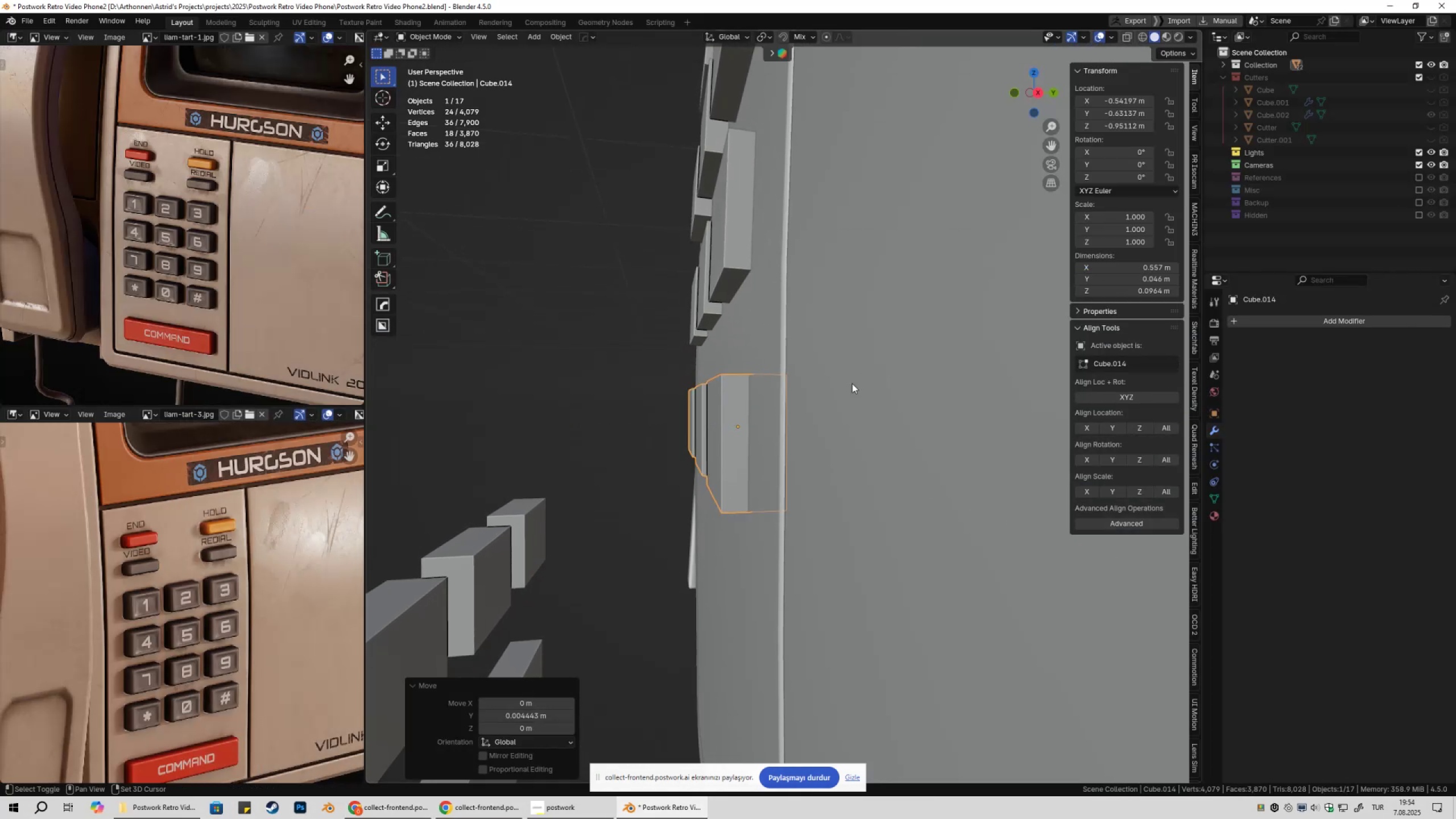 
left_click([852, 383])
 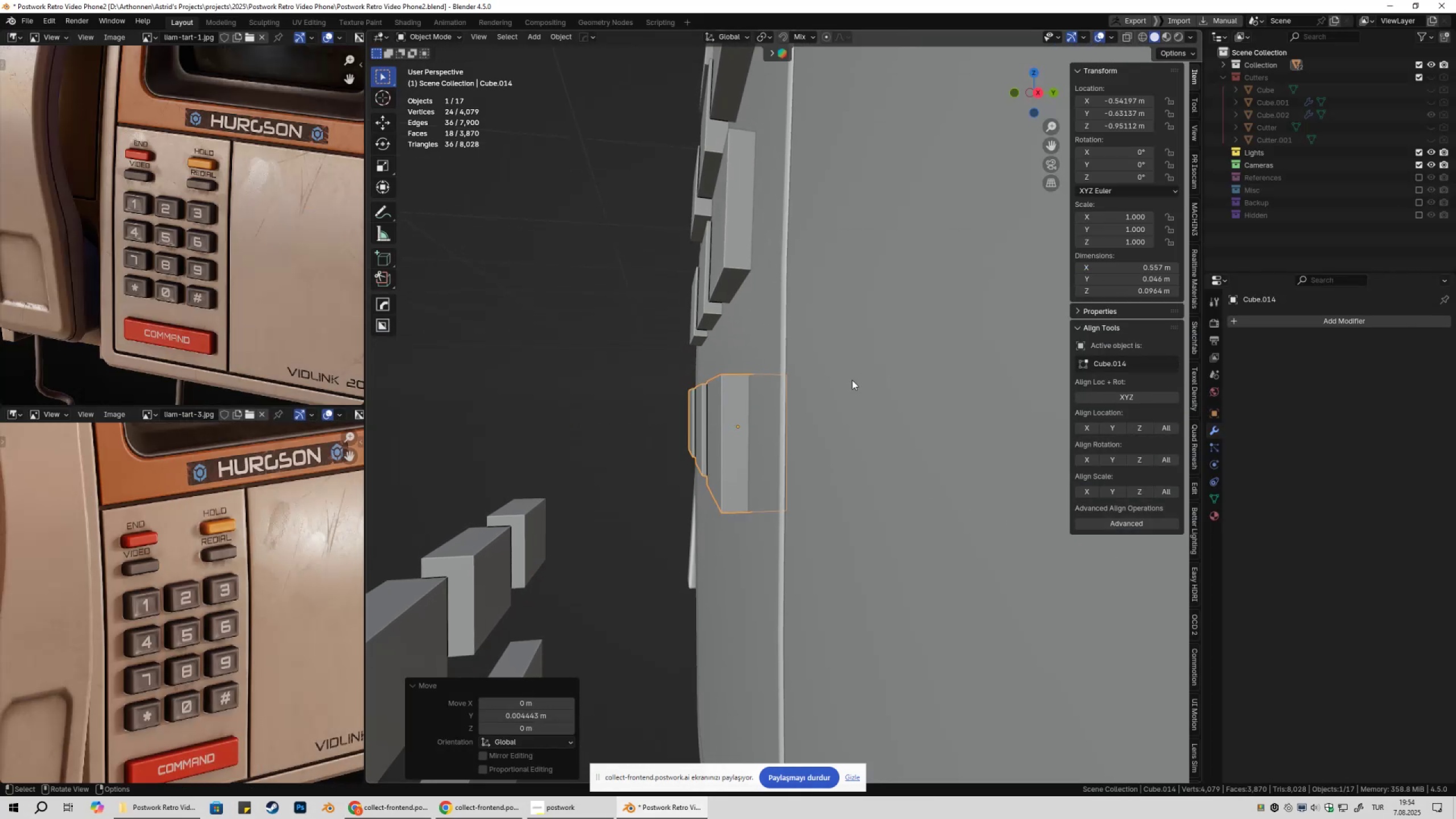 
type(rx)
key(Escape)
 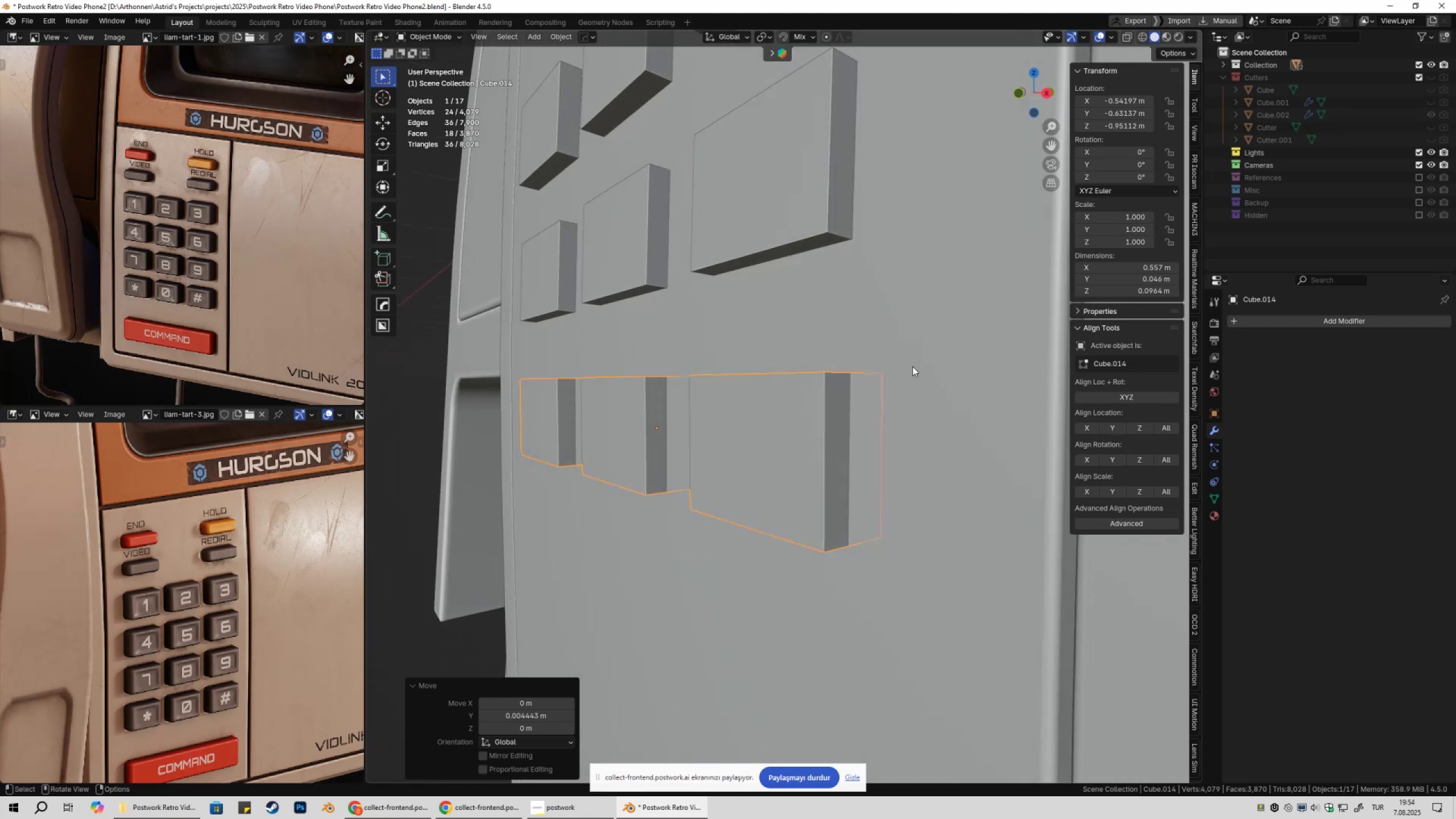 
scroll: coordinate [845, 375], scroll_direction: up, amount: 1.0
 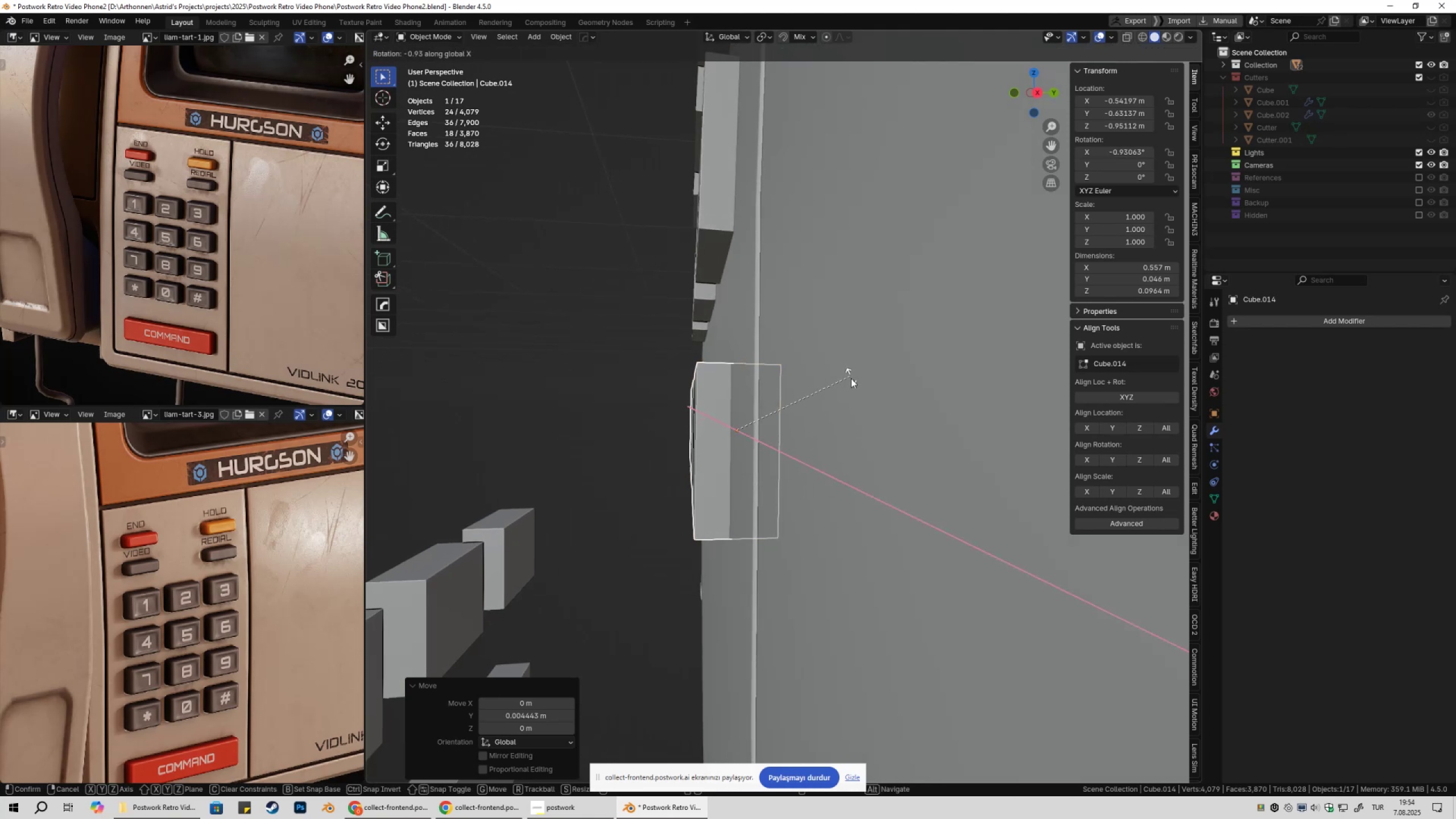 
scroll: coordinate [890, 415], scroll_direction: down, amount: 6.0
 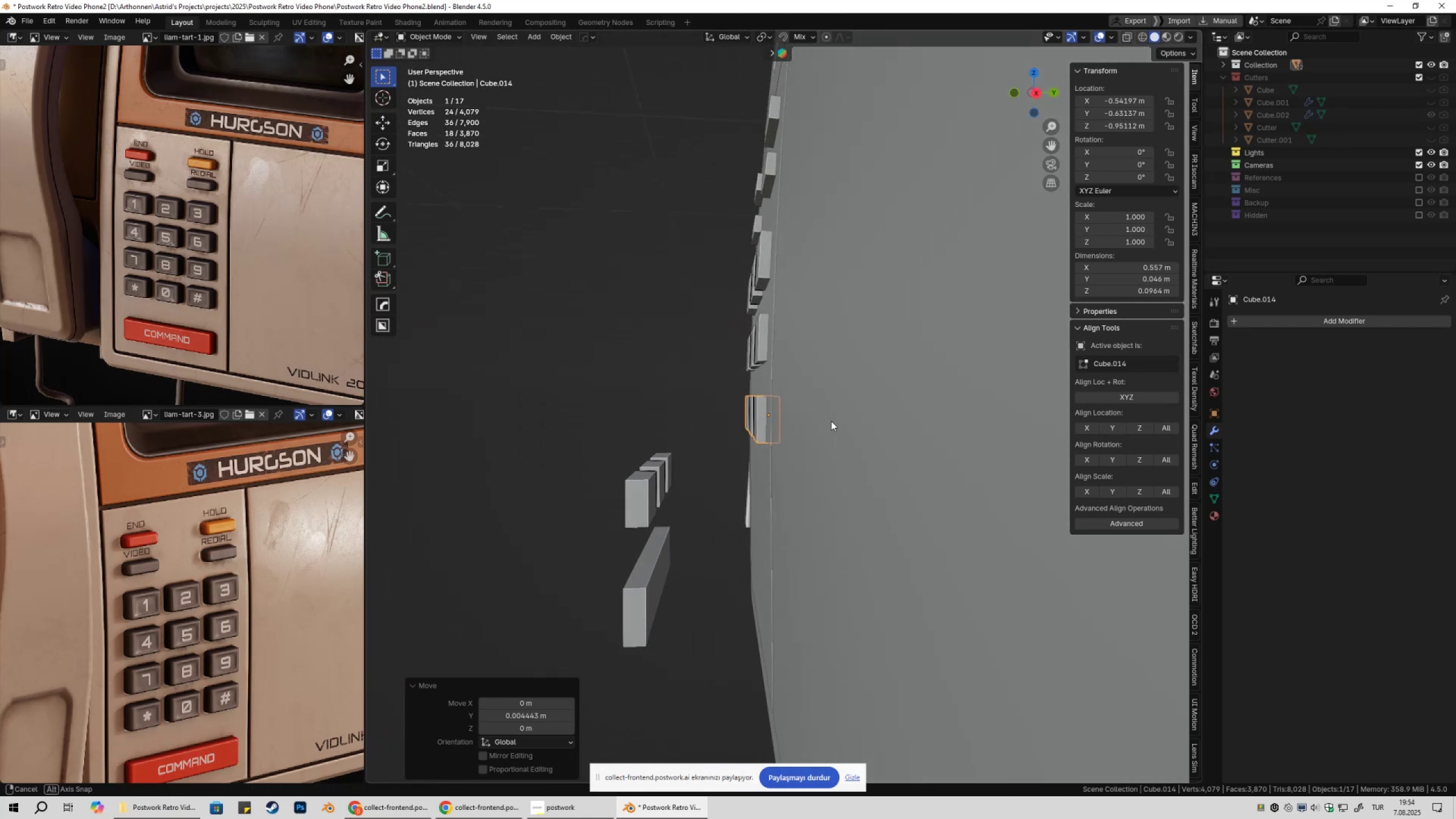 
scroll: coordinate [832, 412], scroll_direction: up, amount: 6.0
 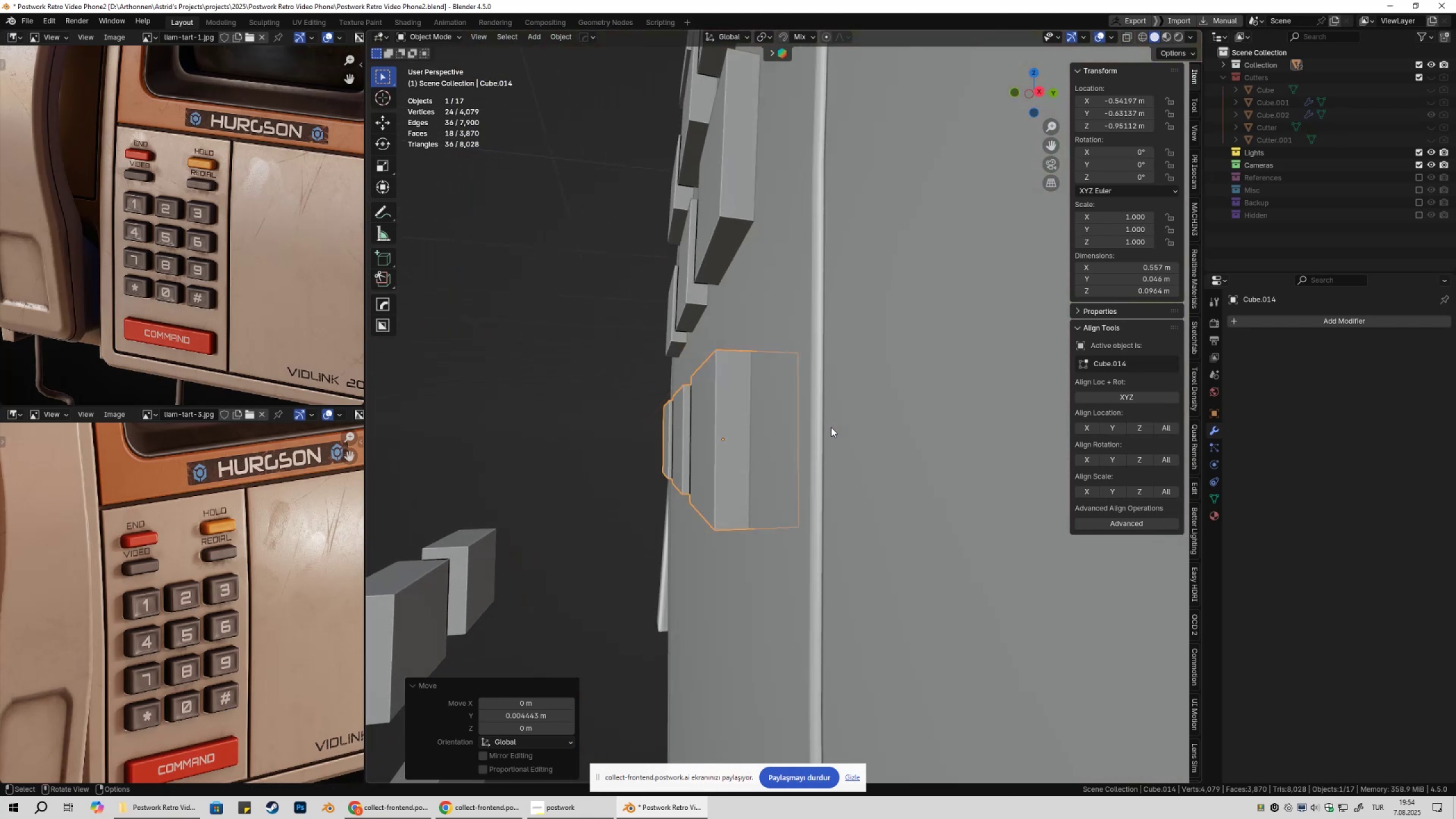 
scroll: coordinate [795, 471], scroll_direction: down, amount: 4.0
 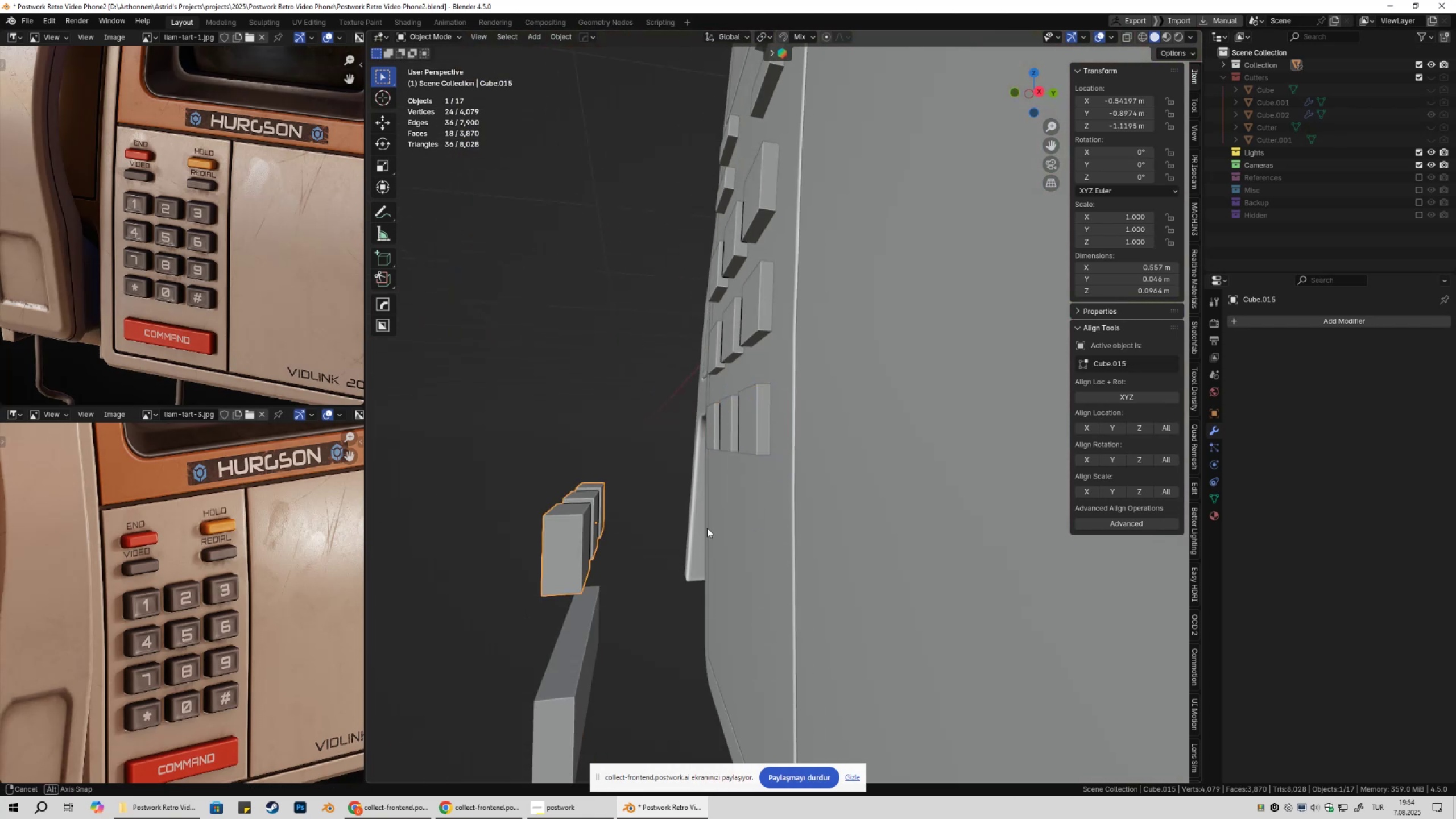 
type(gy)
 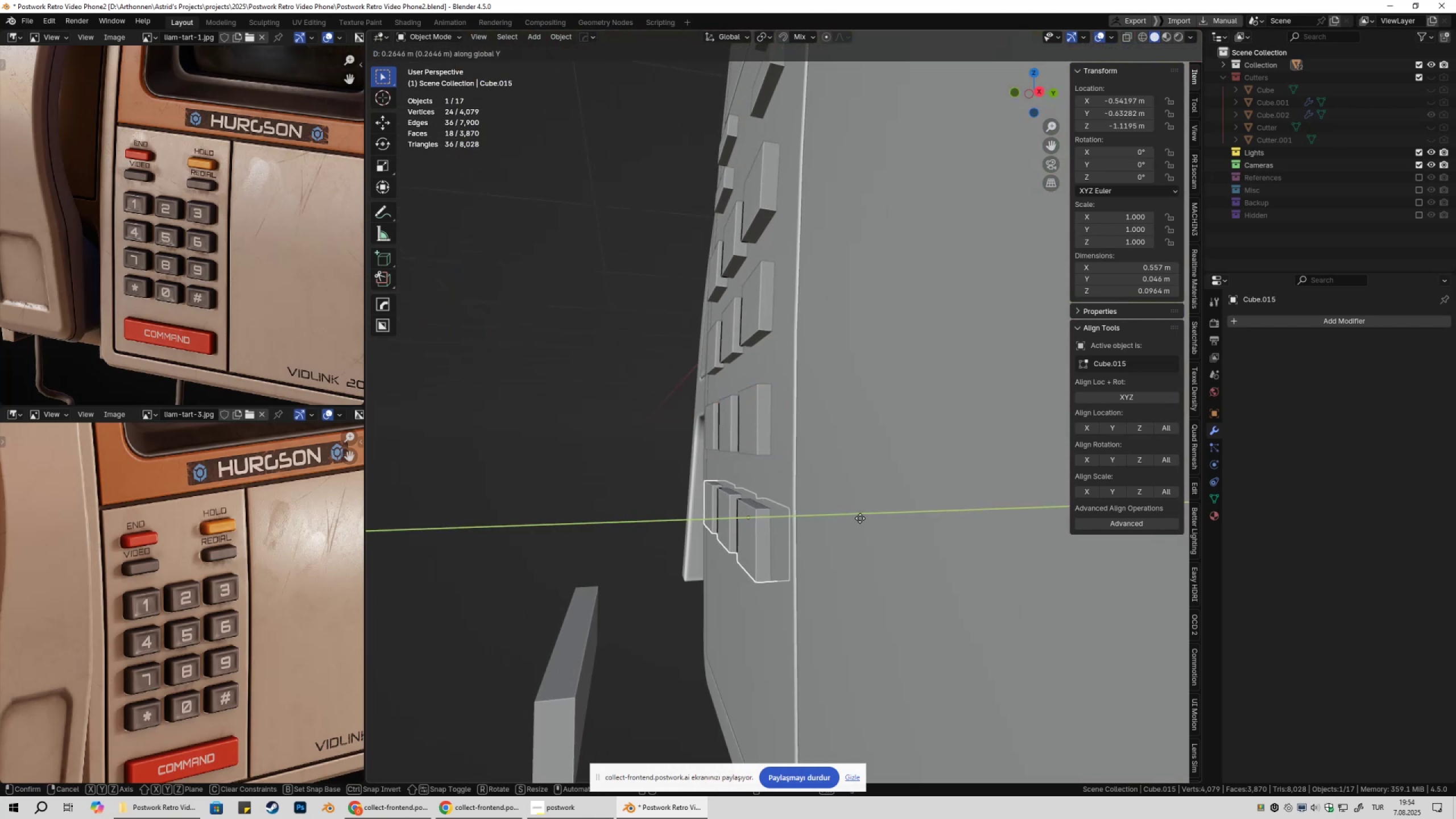 
left_click([860, 519])
 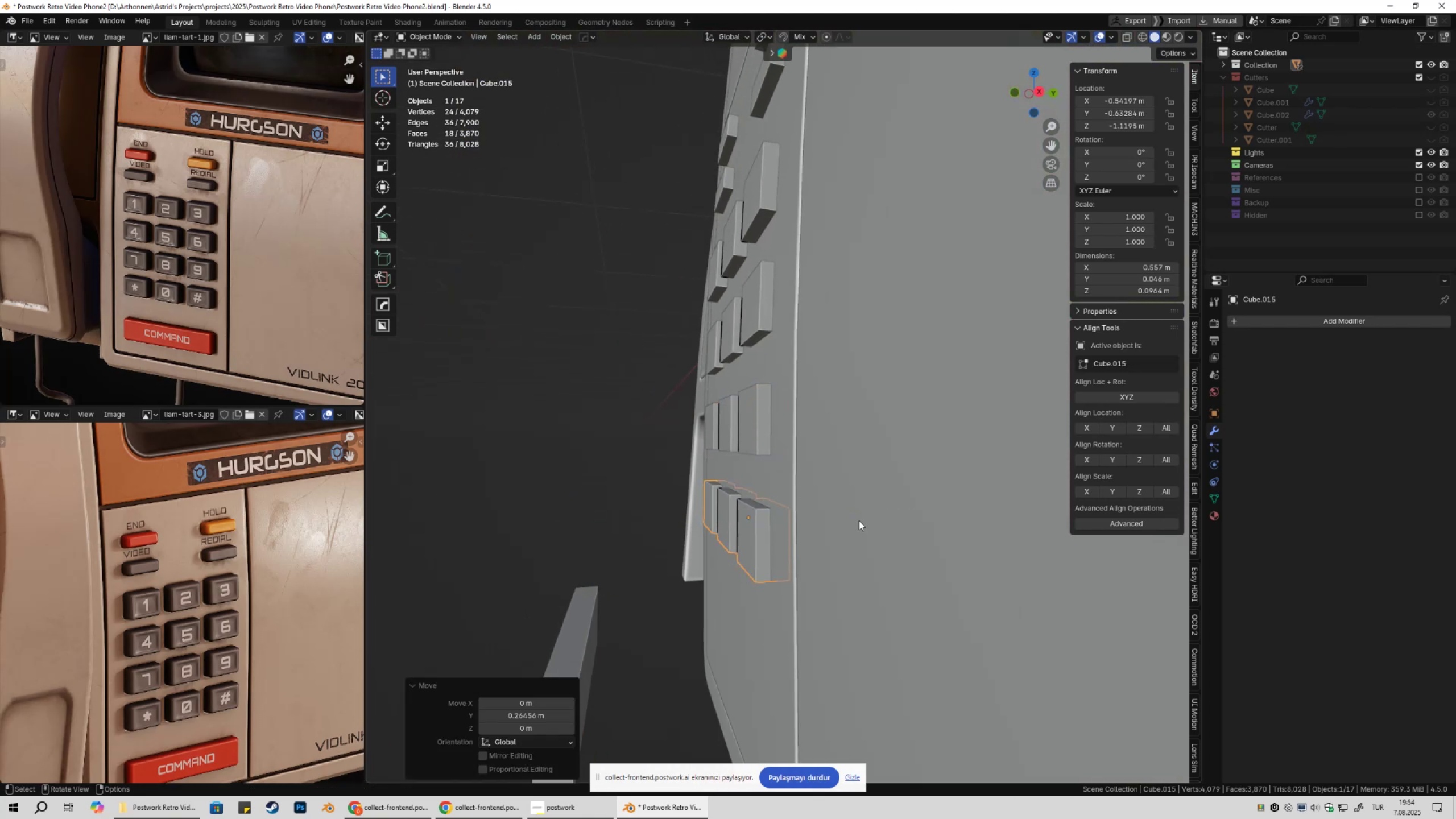 
hold_key(key=ShiftLeft, duration=0.31)
 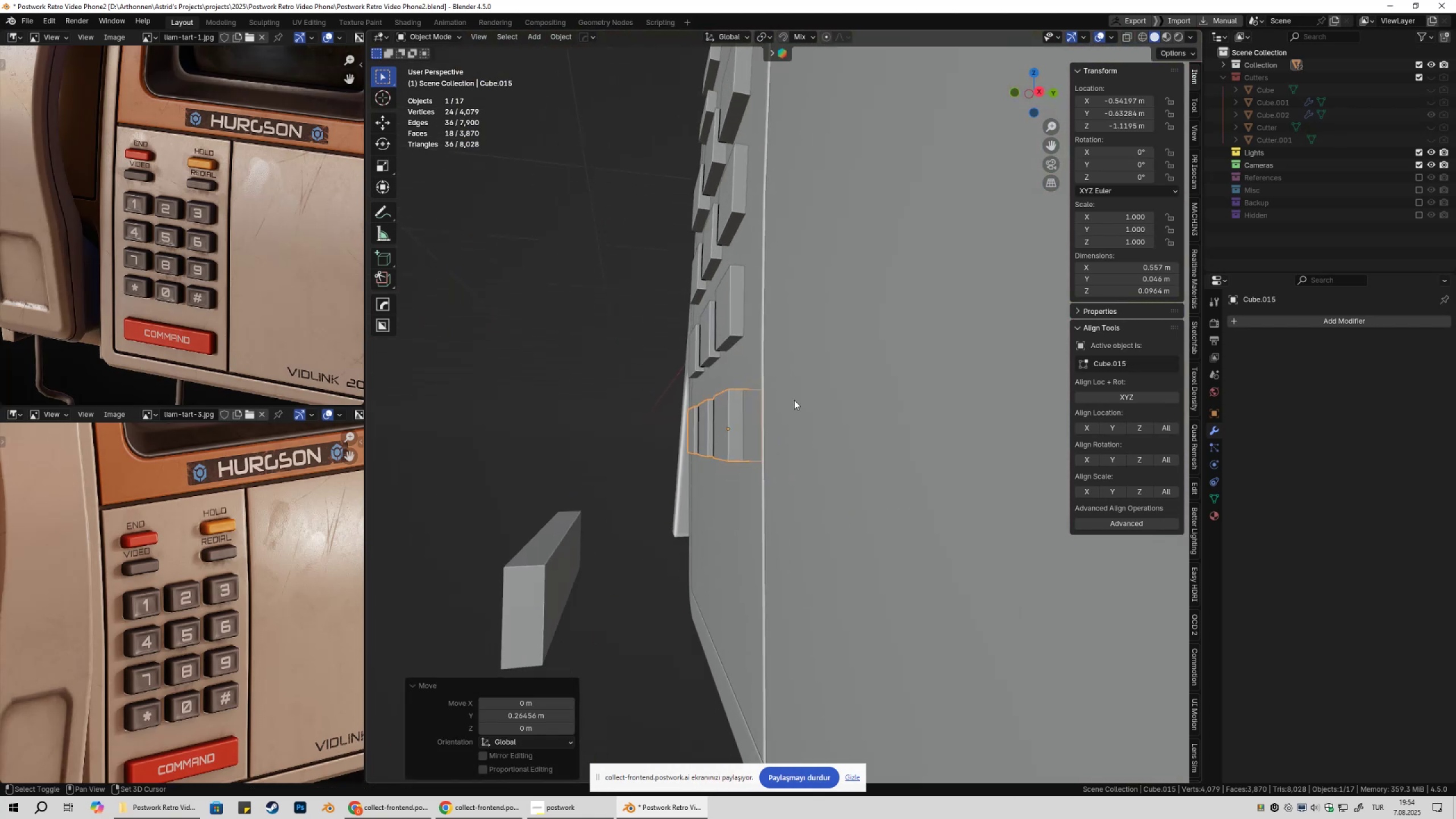 
scroll: coordinate [794, 400], scroll_direction: up, amount: 3.0
 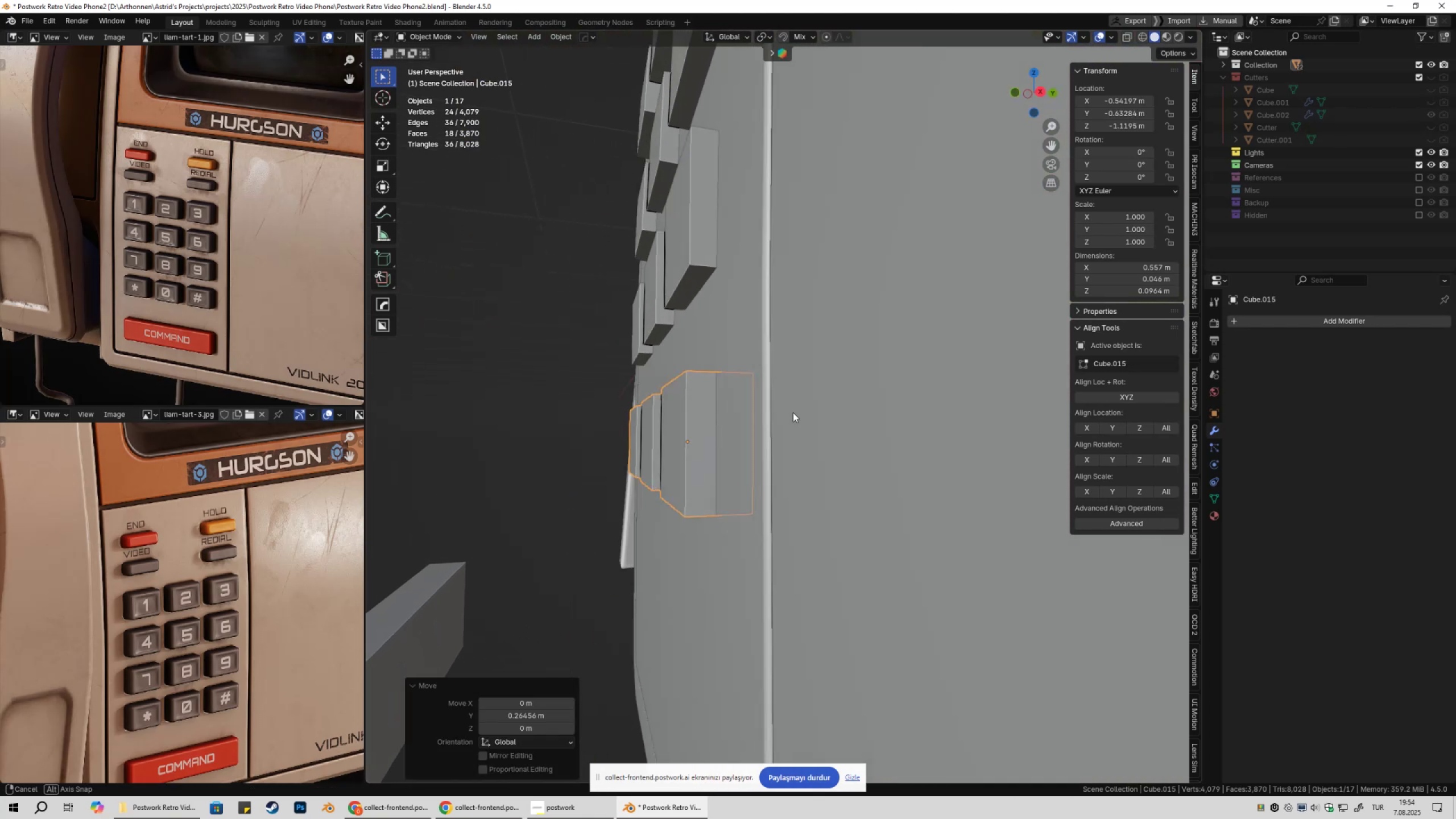 
scroll: coordinate [780, 436], scroll_direction: down, amount: 2.0
 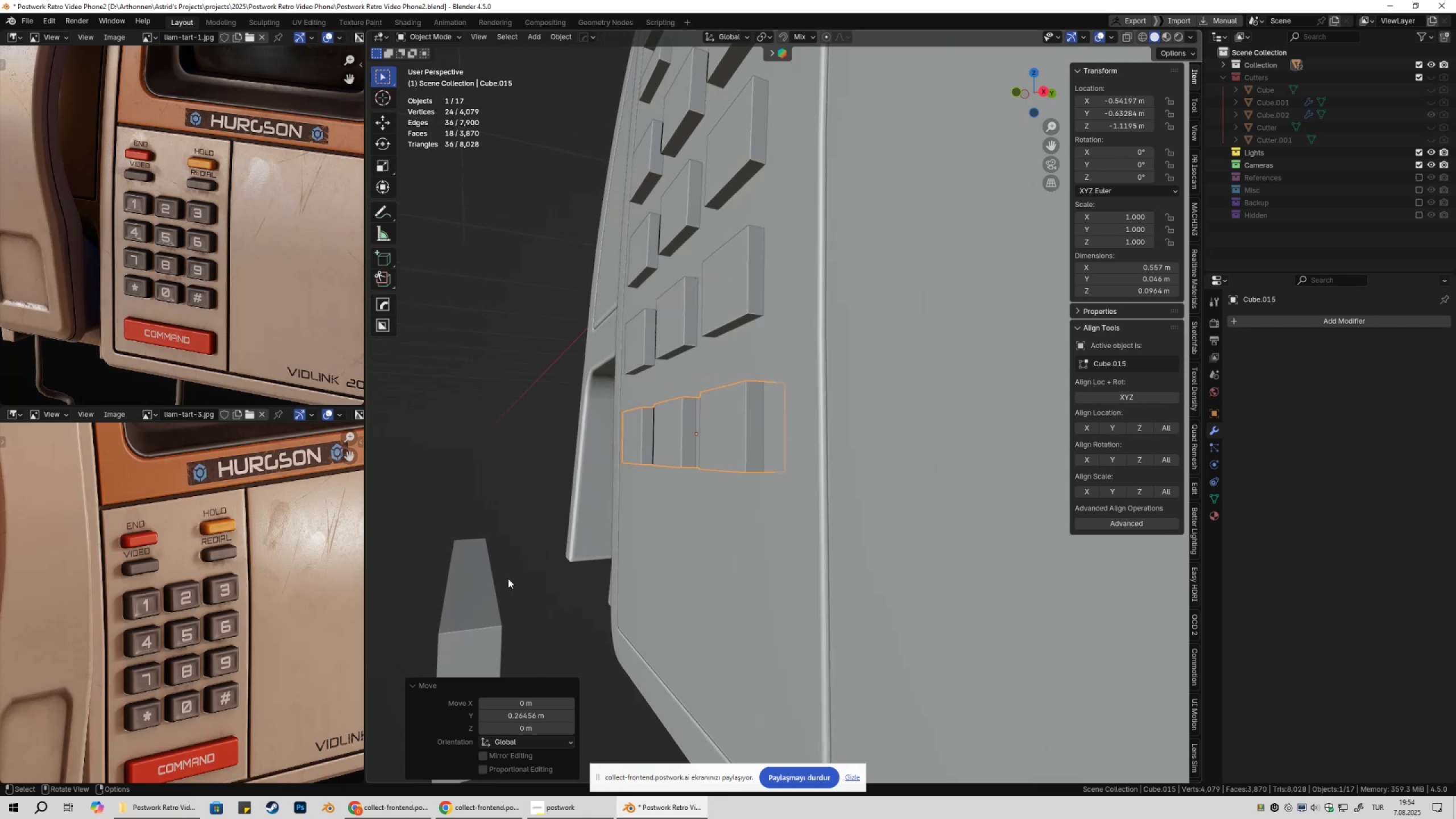 
left_click([487, 582])
 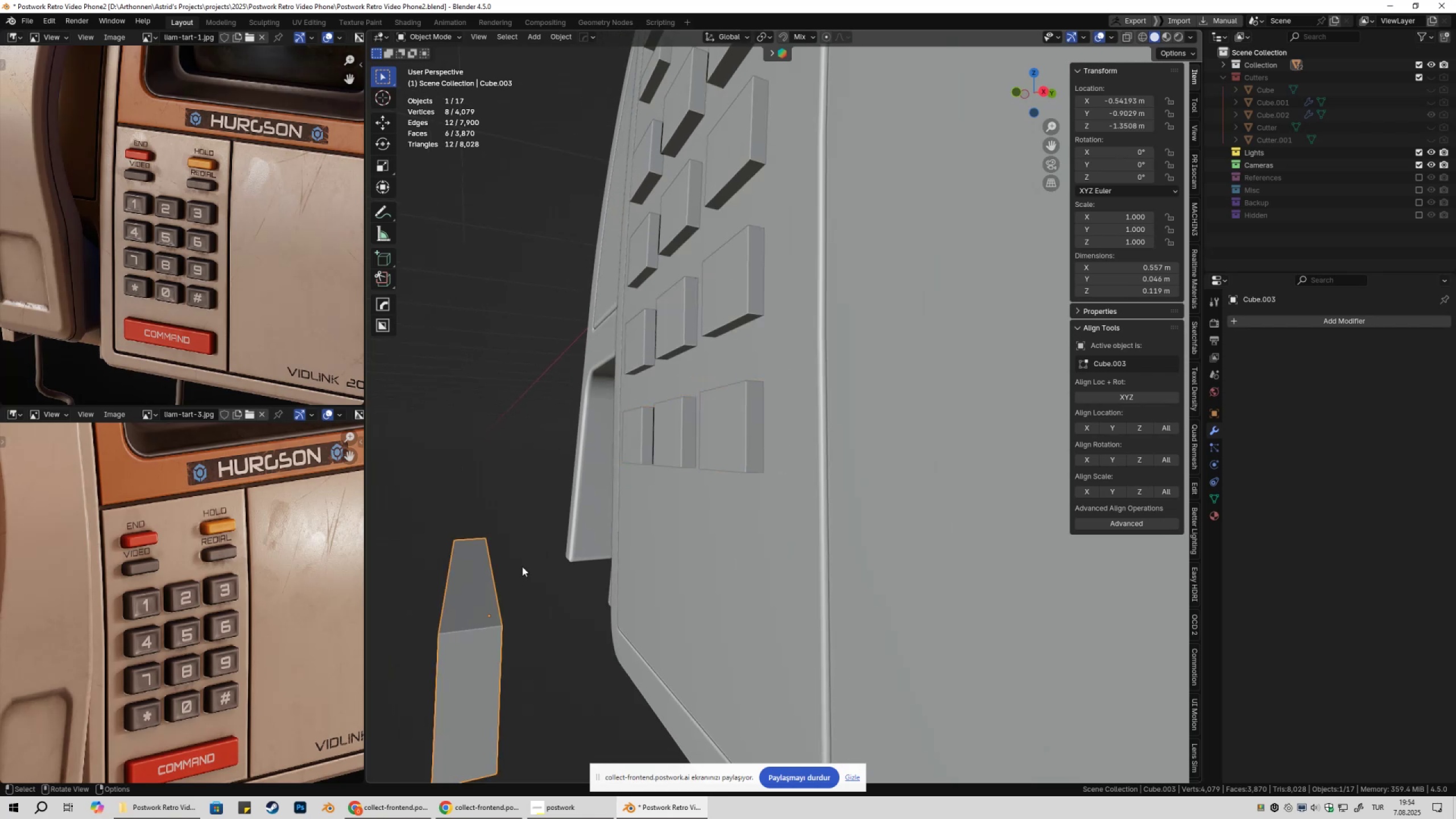 
scroll: coordinate [590, 557], scroll_direction: down, amount: 3.0
 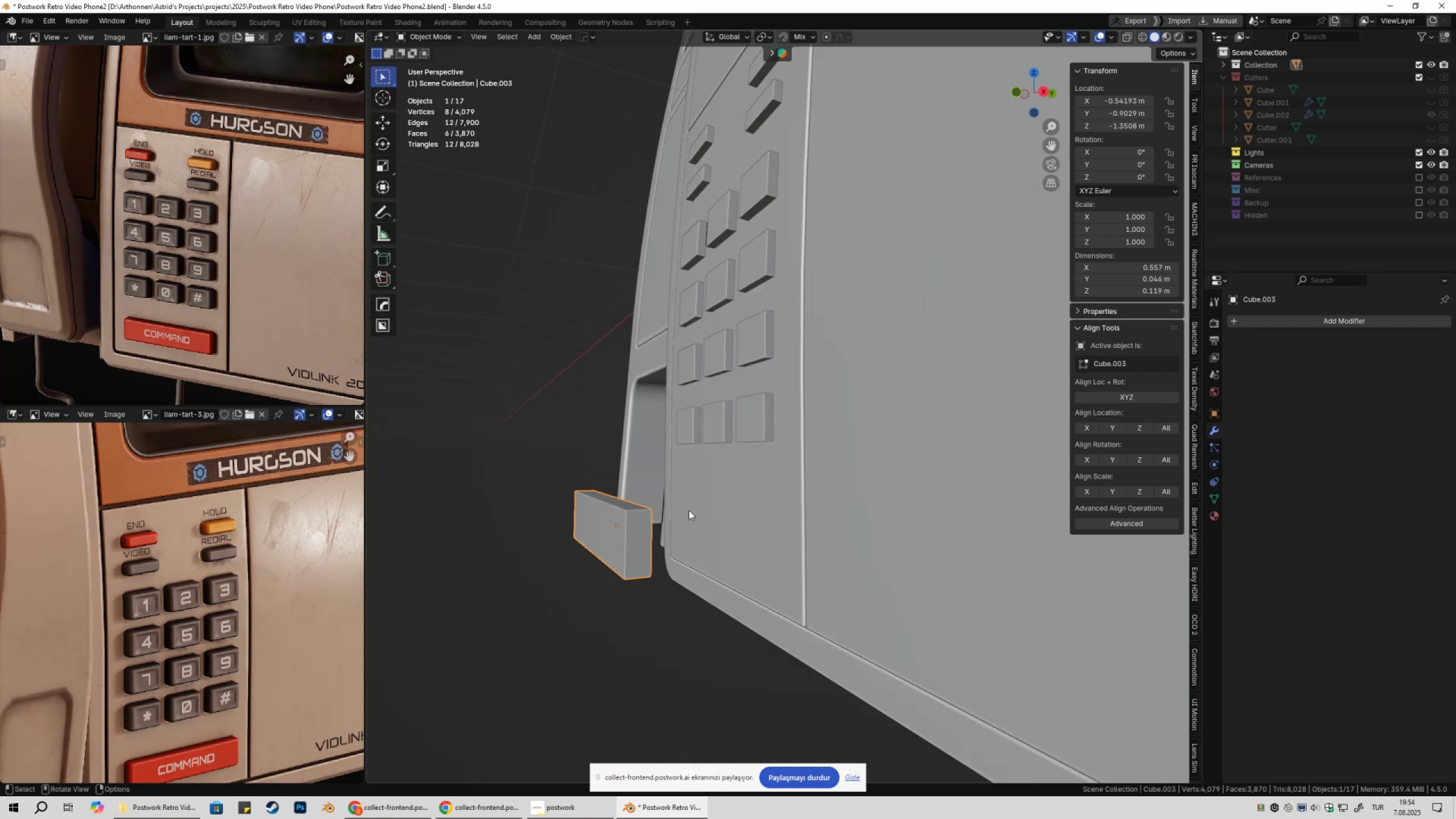 
type(gy)
 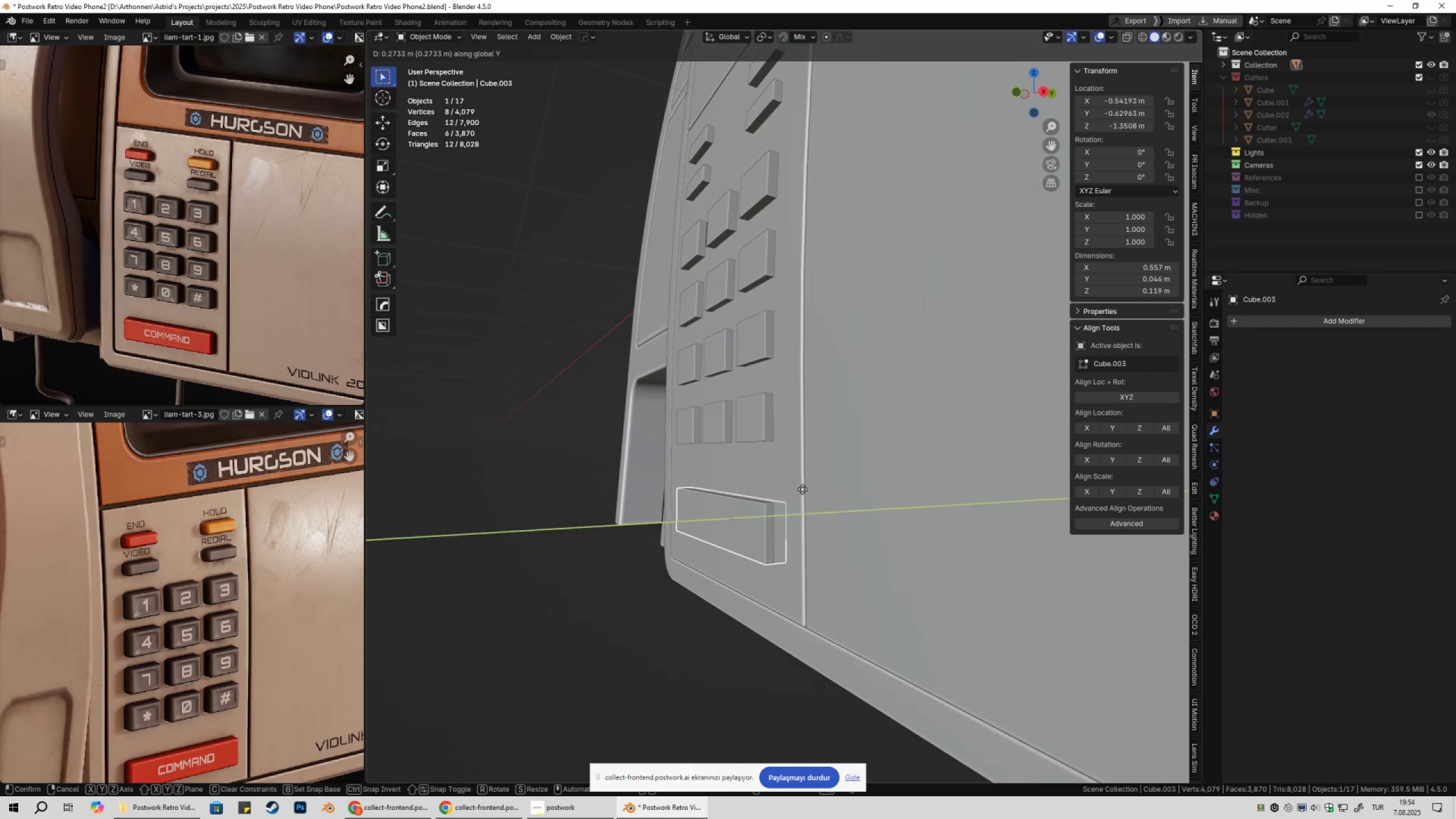 
hold_key(key=ShiftLeft, duration=0.57)
left_click([800, 490])
 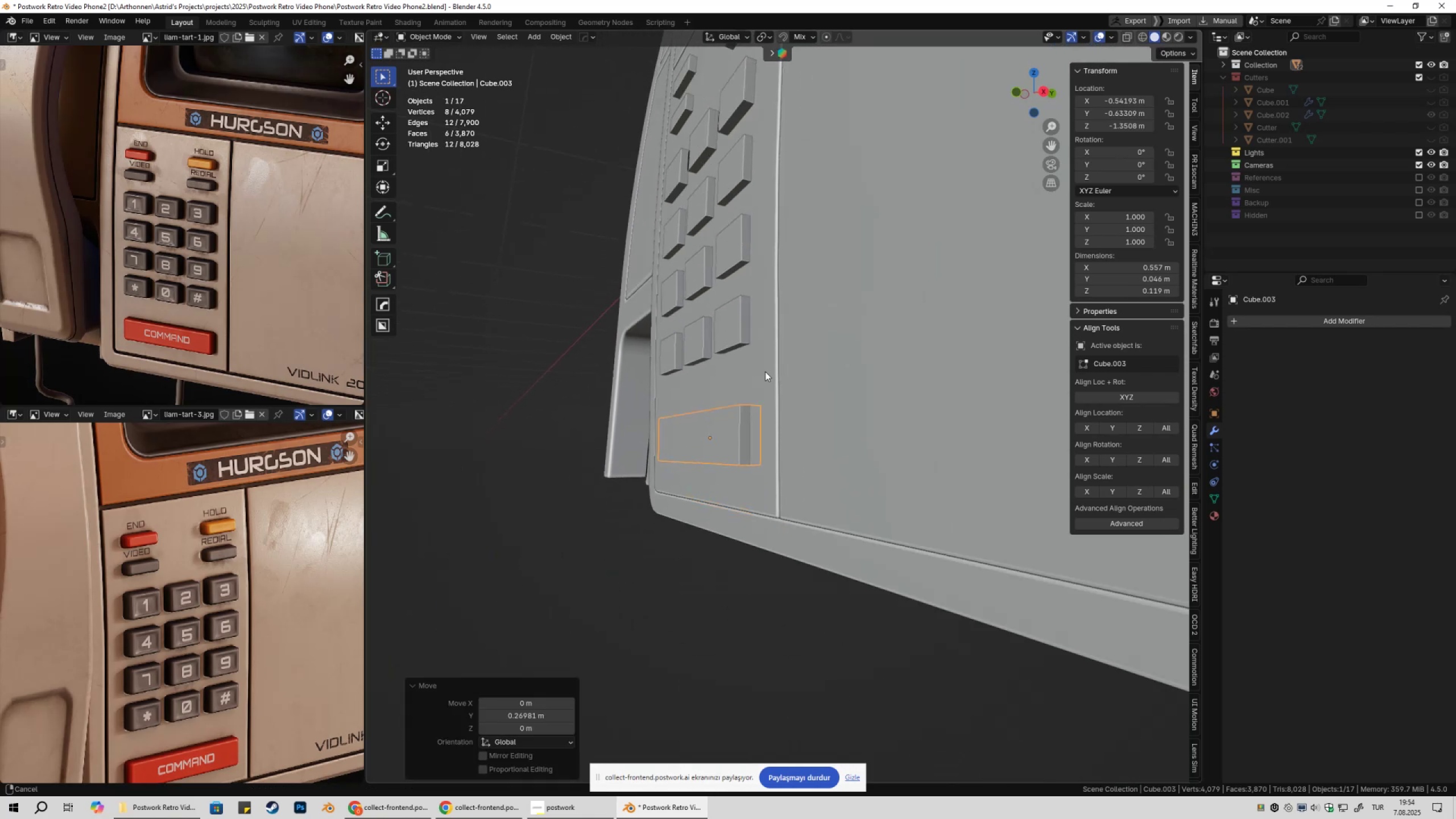 
scroll: coordinate [758, 383], scroll_direction: up, amount: 3.0
 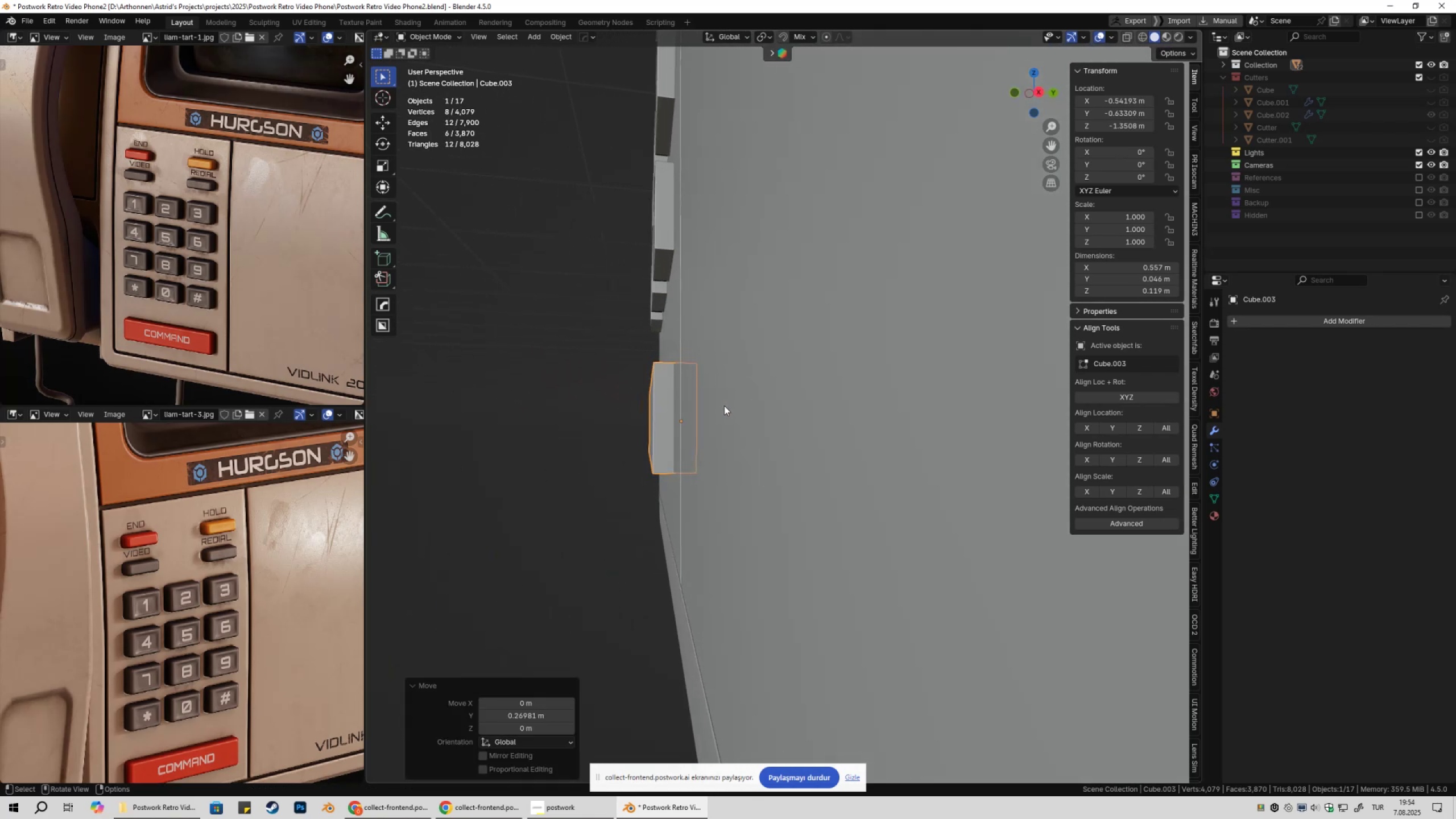 
scroll: coordinate [837, 424], scroll_direction: down, amount: 8.0
 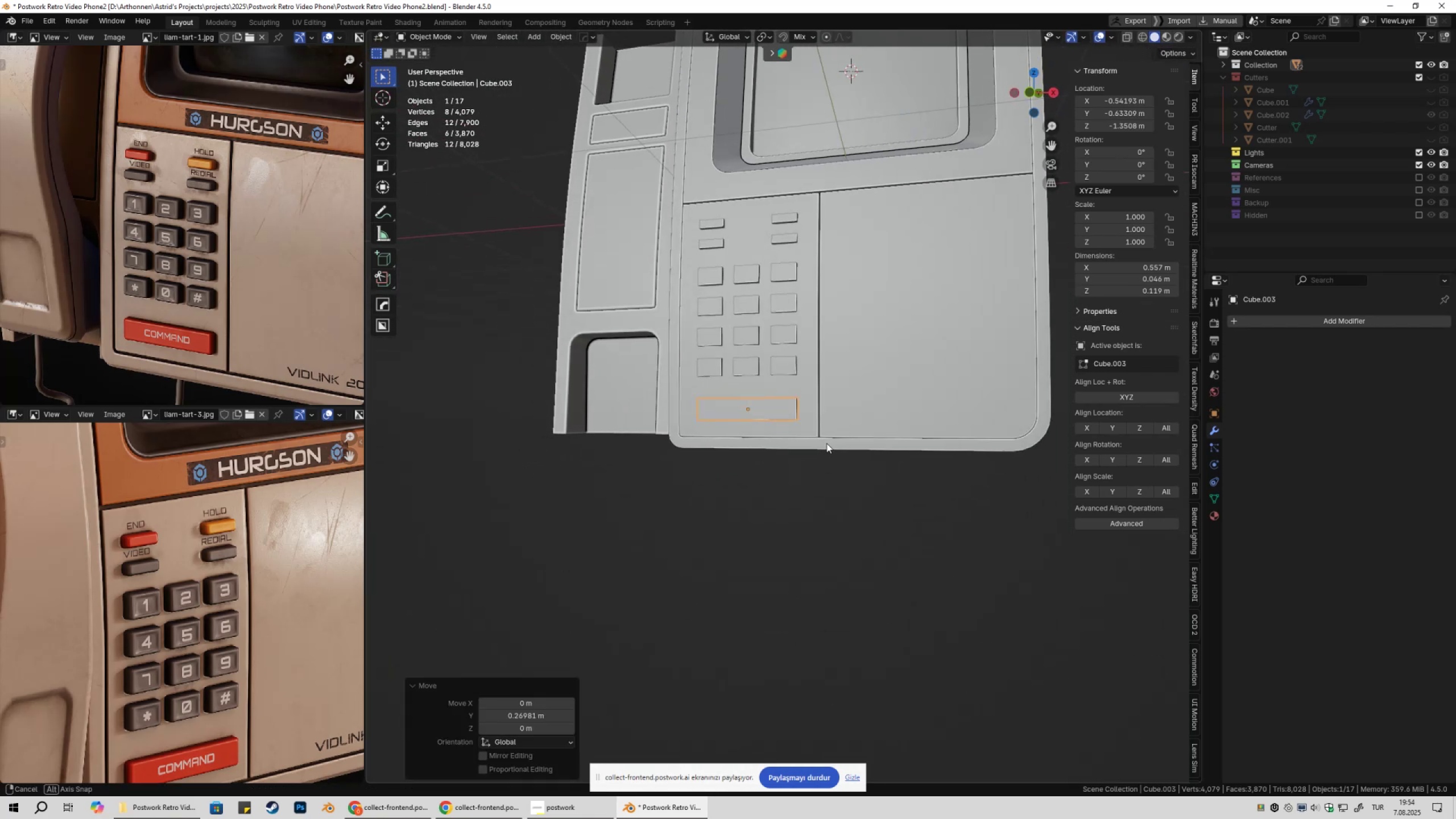 
key(Shift+ShiftLeft)
 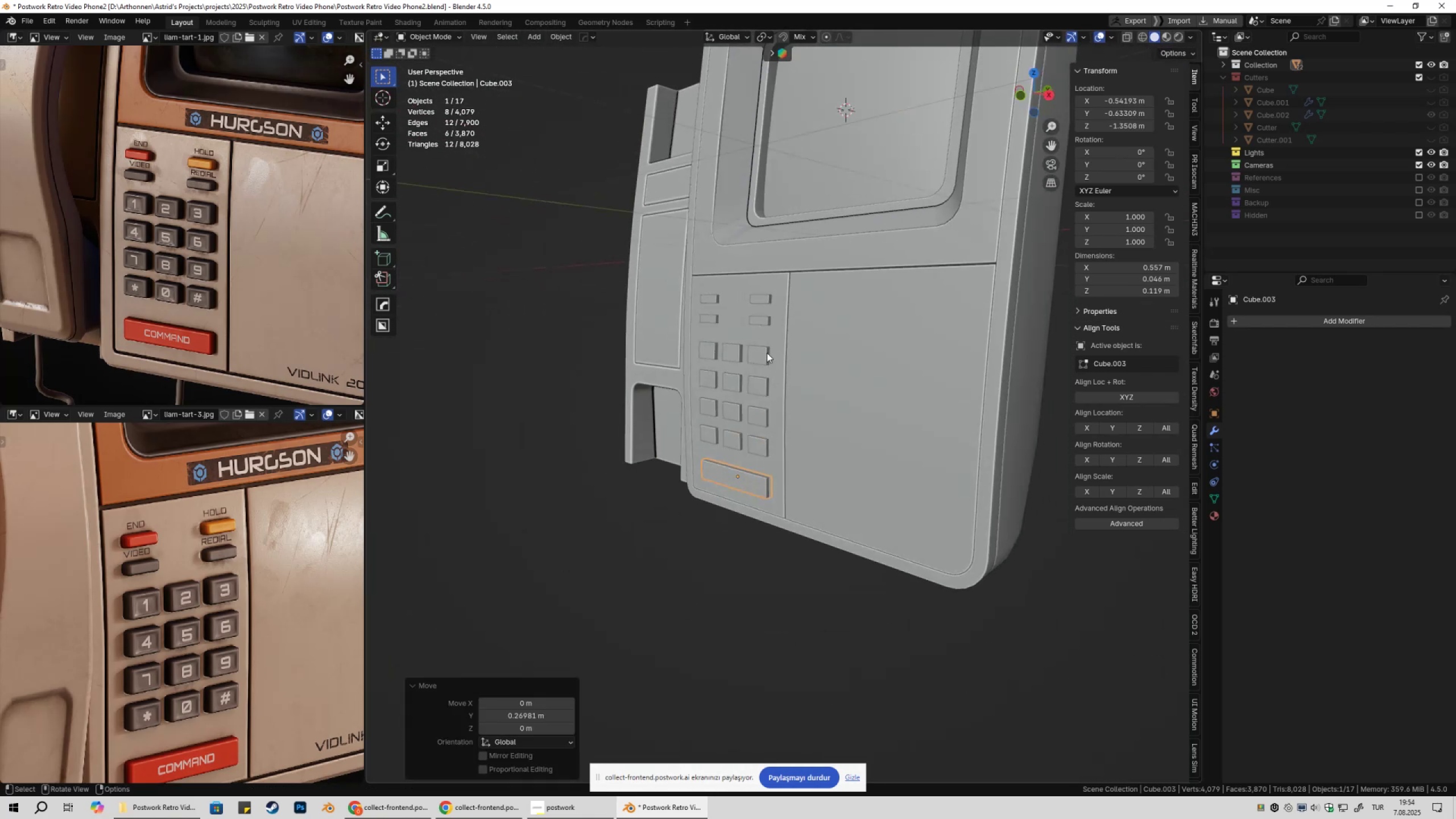 
hold_key(key=ShiftLeft, duration=1.53)
left_click([764, 320])
 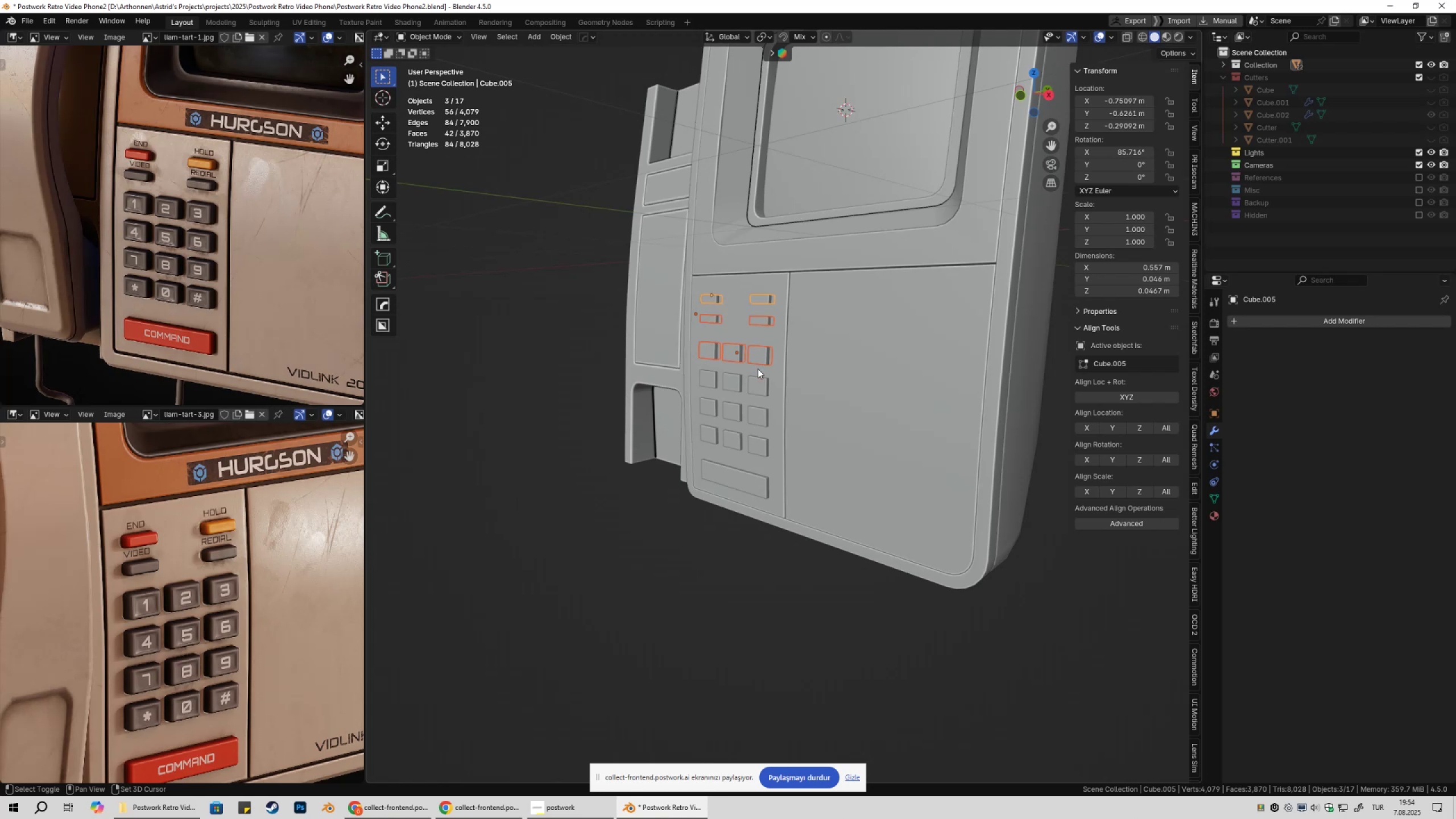 
left_click([756, 383])
 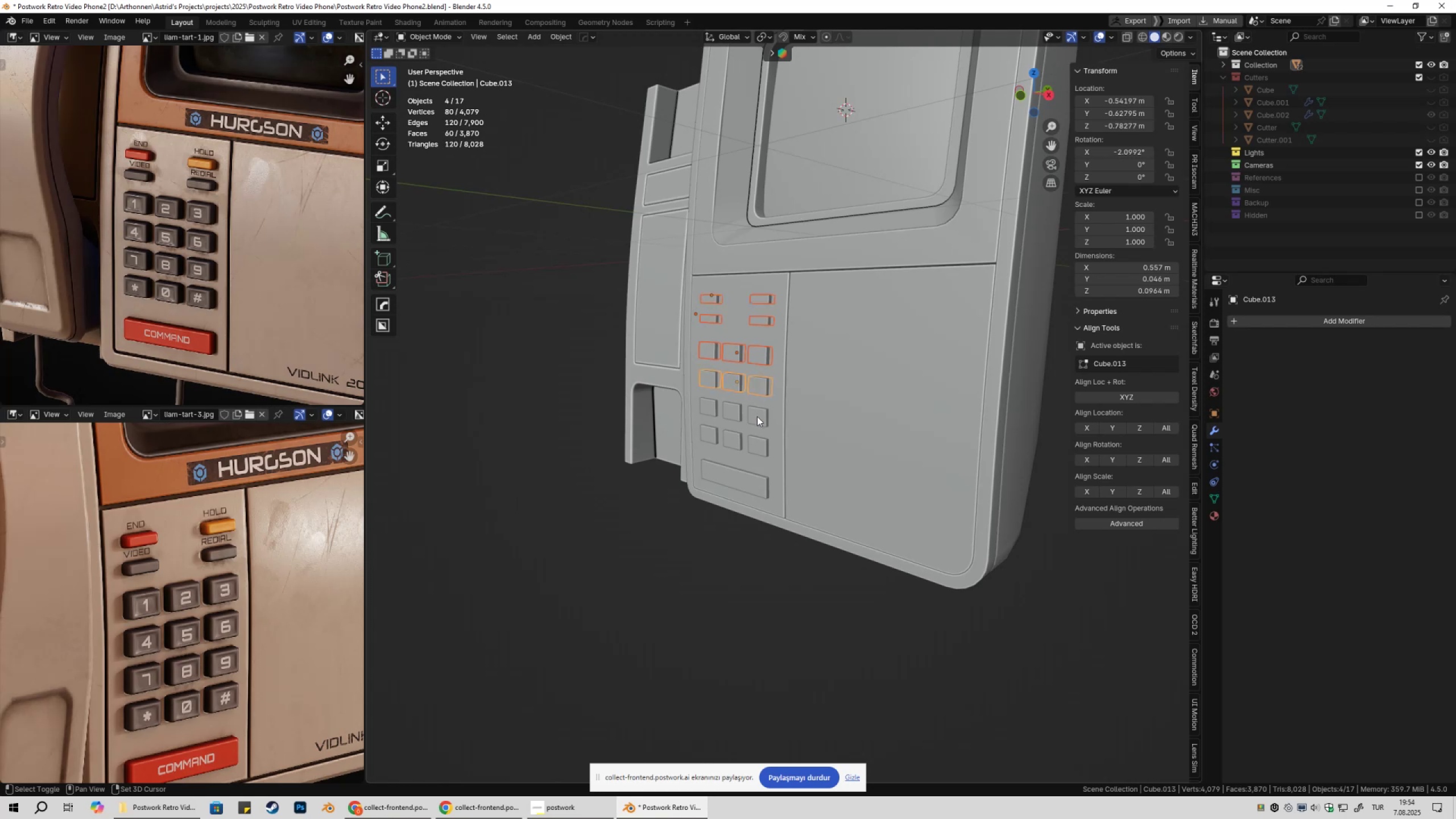 
double_click([757, 416])
 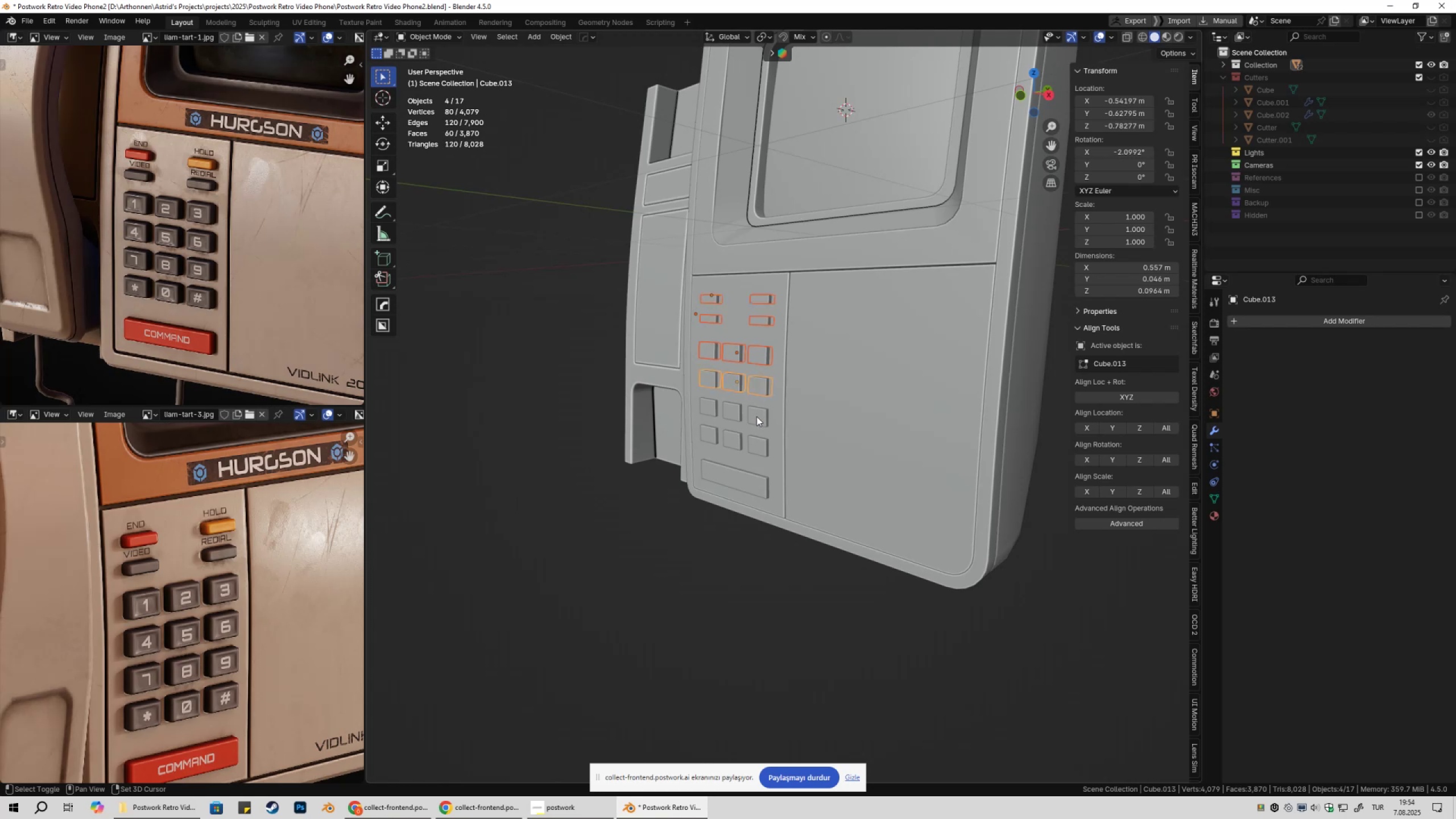 
hold_key(key=ShiftLeft, duration=0.85)
triple_click([755, 445])
 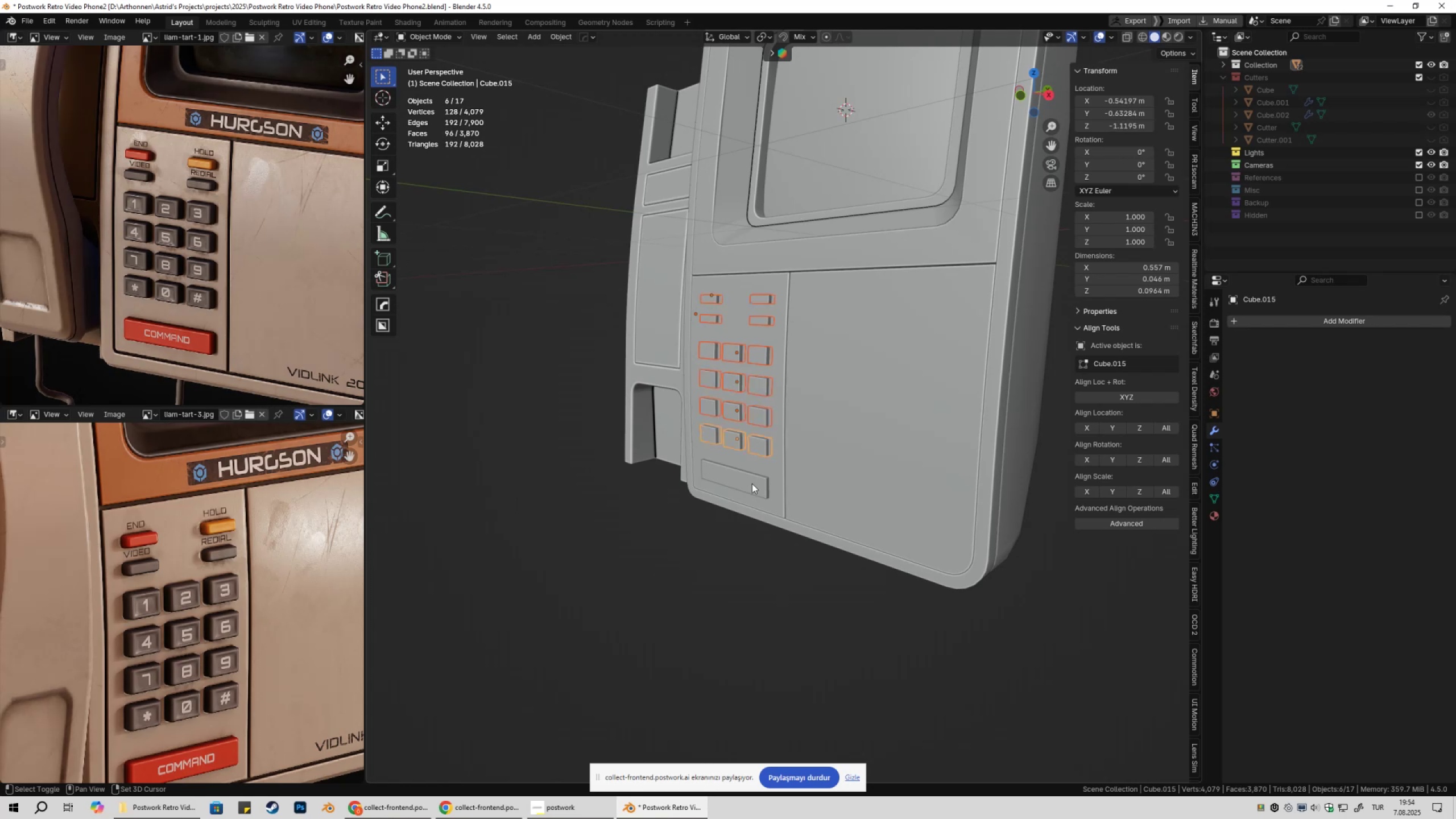 
triple_click([752, 483])
 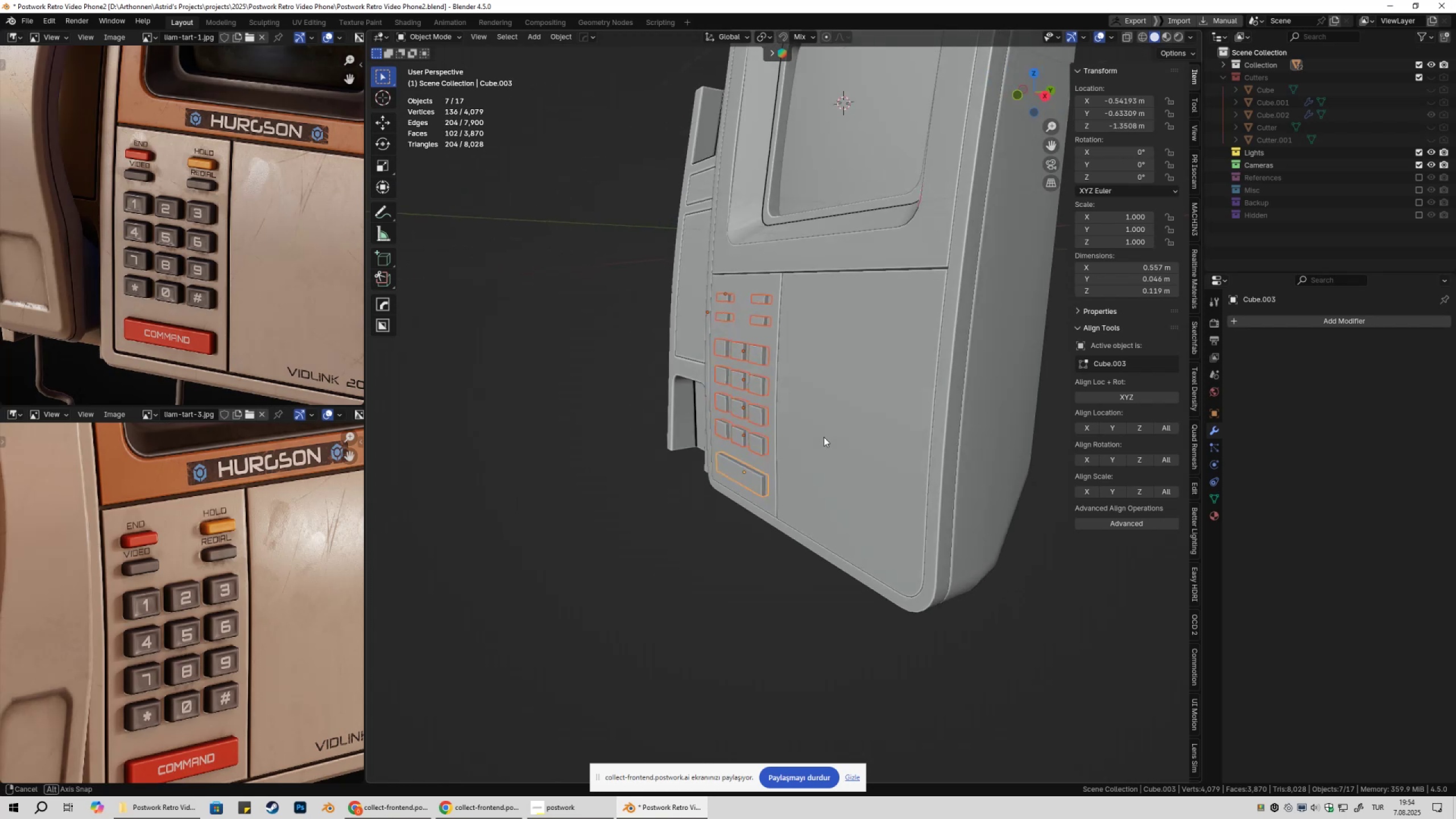 
type(Dy)
 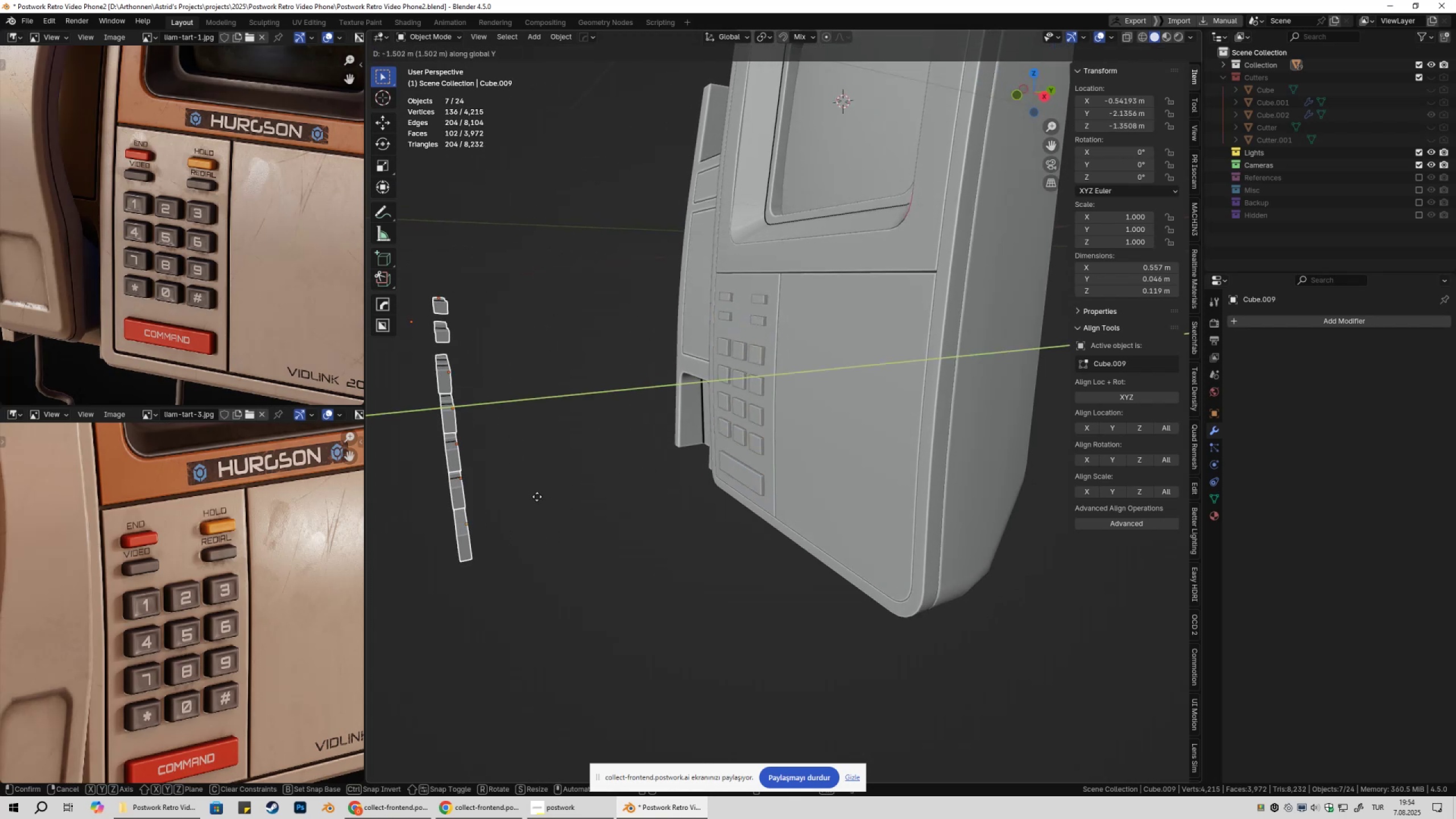 
left_click([537, 497])
 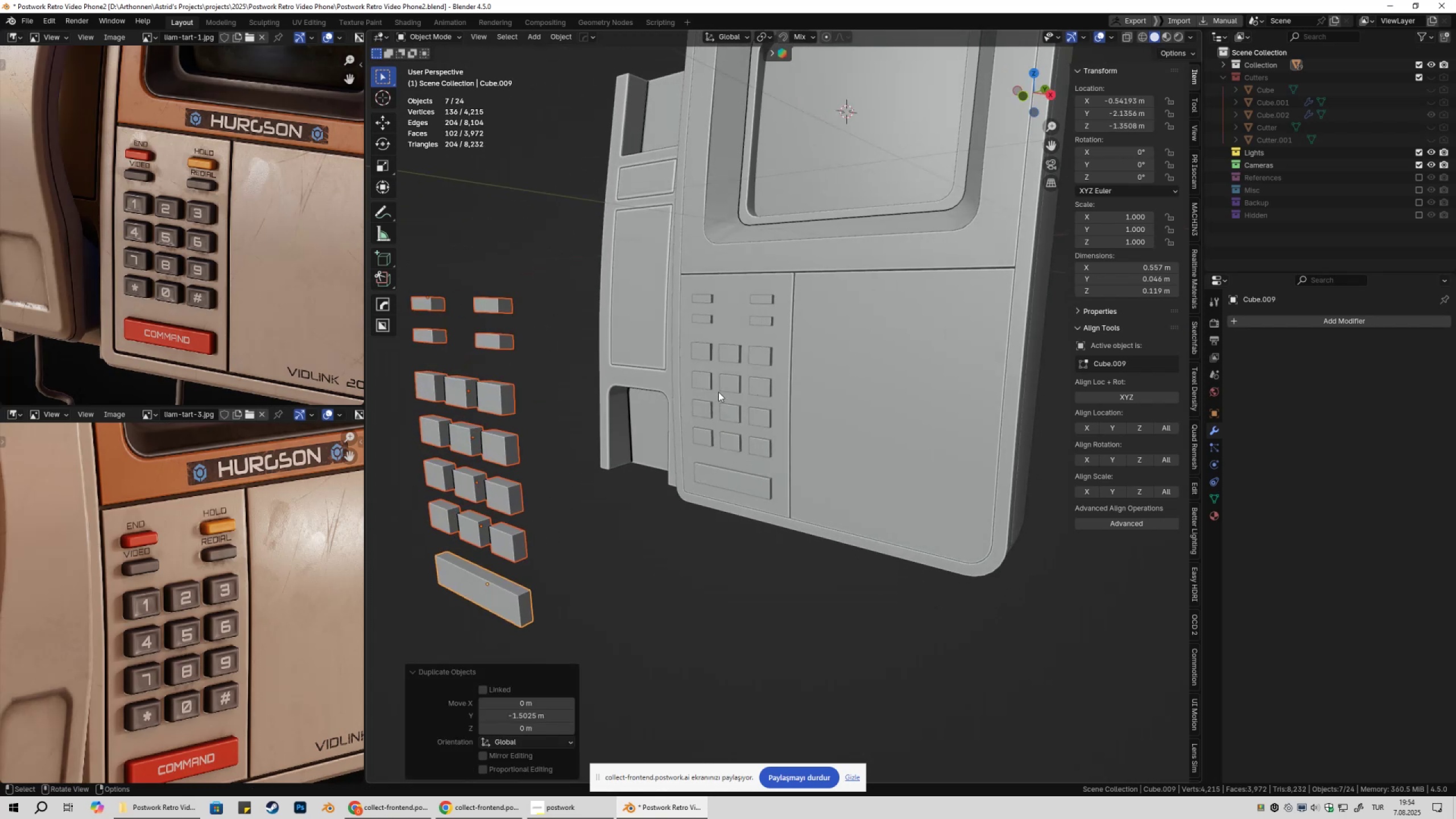 
left_click([725, 362])
 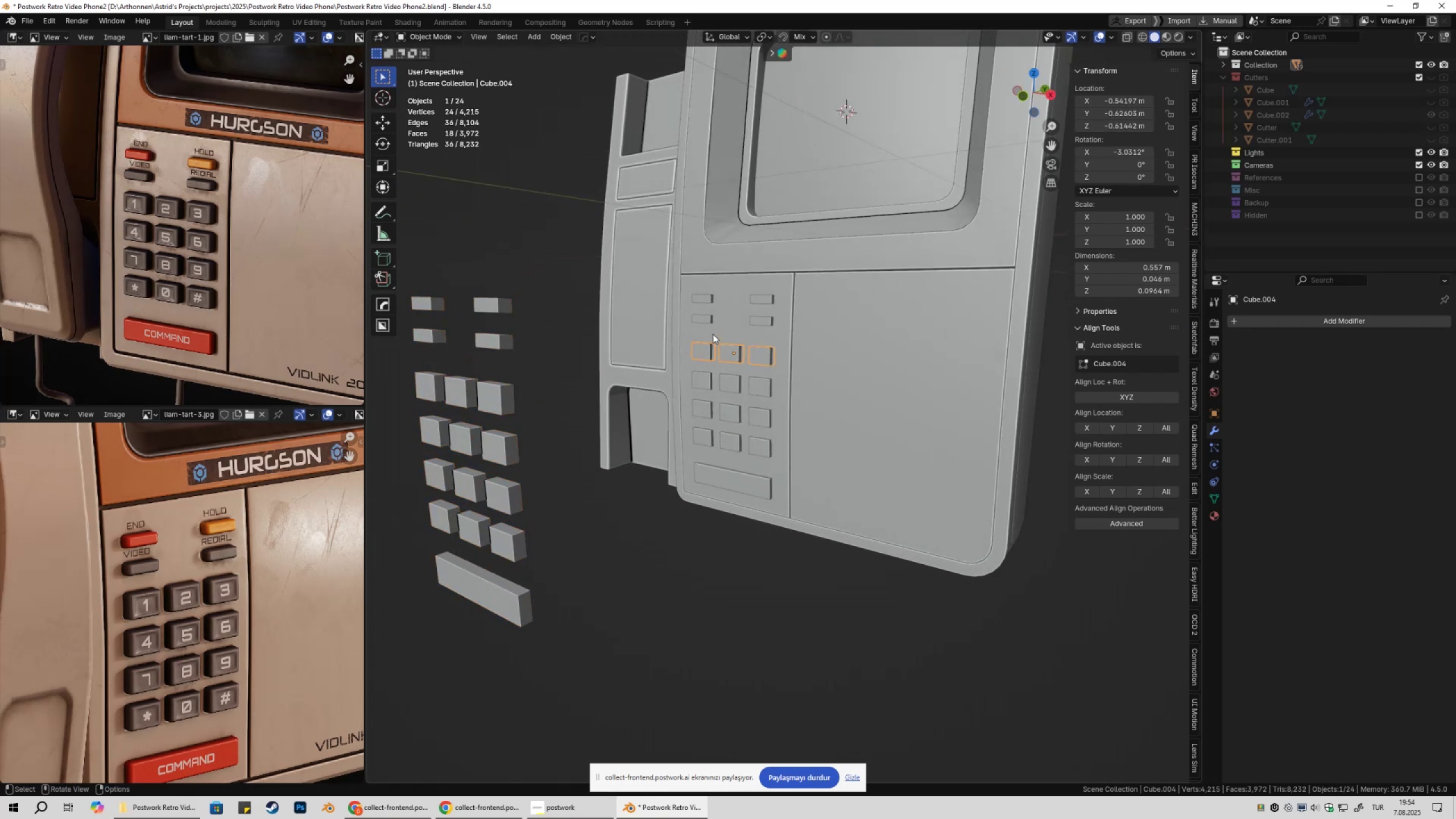 
hold_key(key=ShiftLeft, duration=1.52)
left_click([709, 321])
 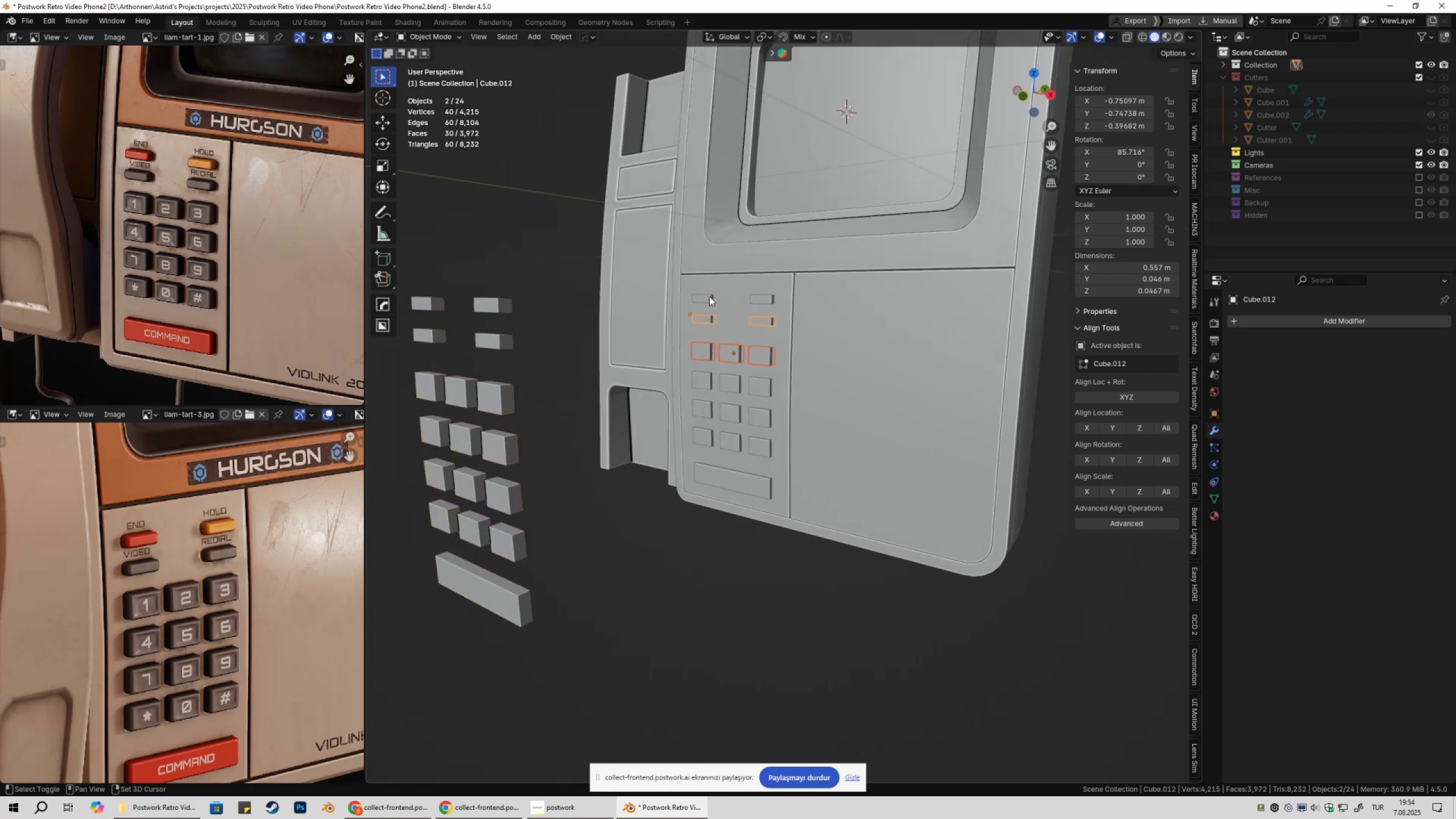 
double_click([709, 296])
 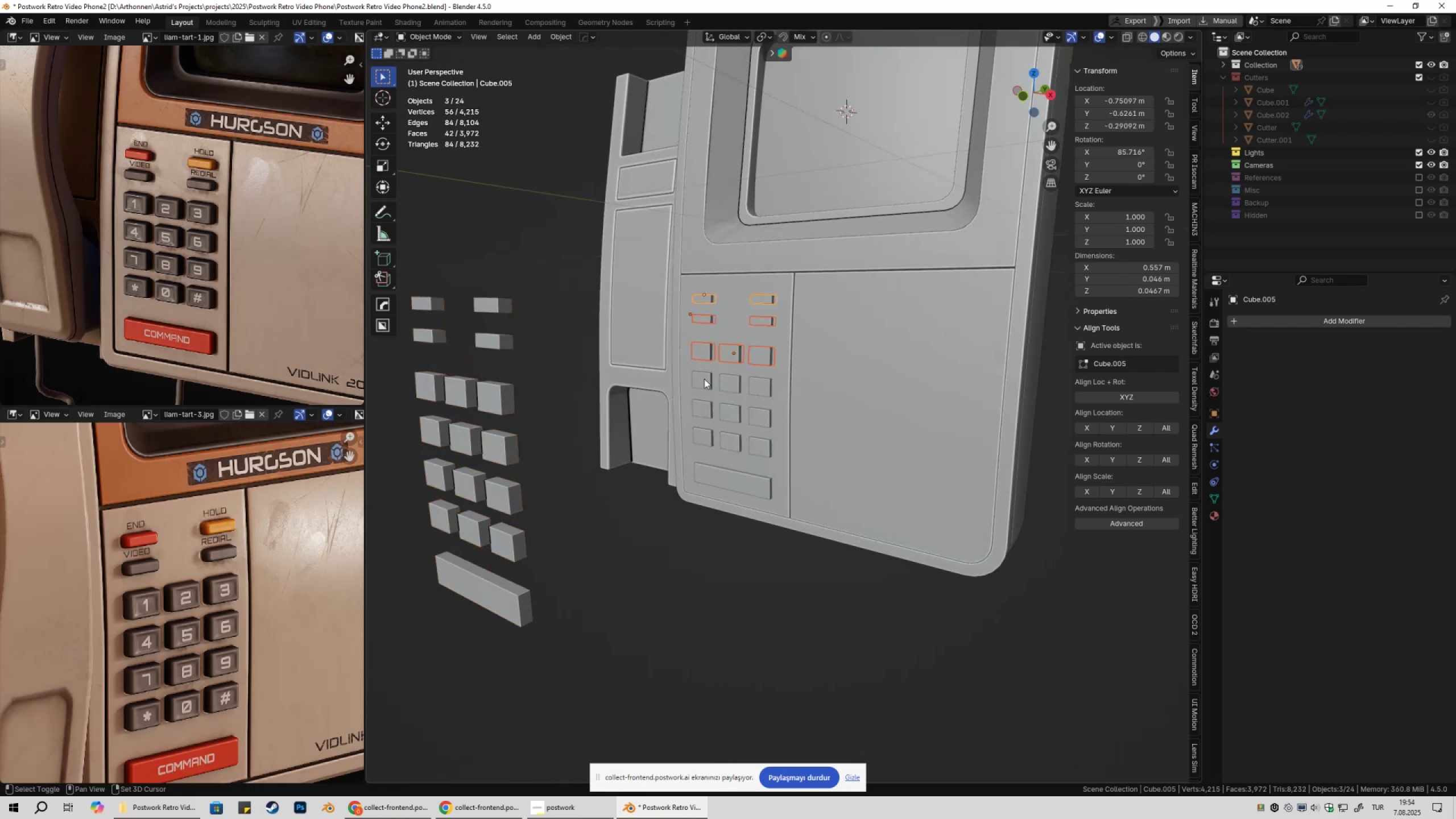 
left_click([704, 379])
 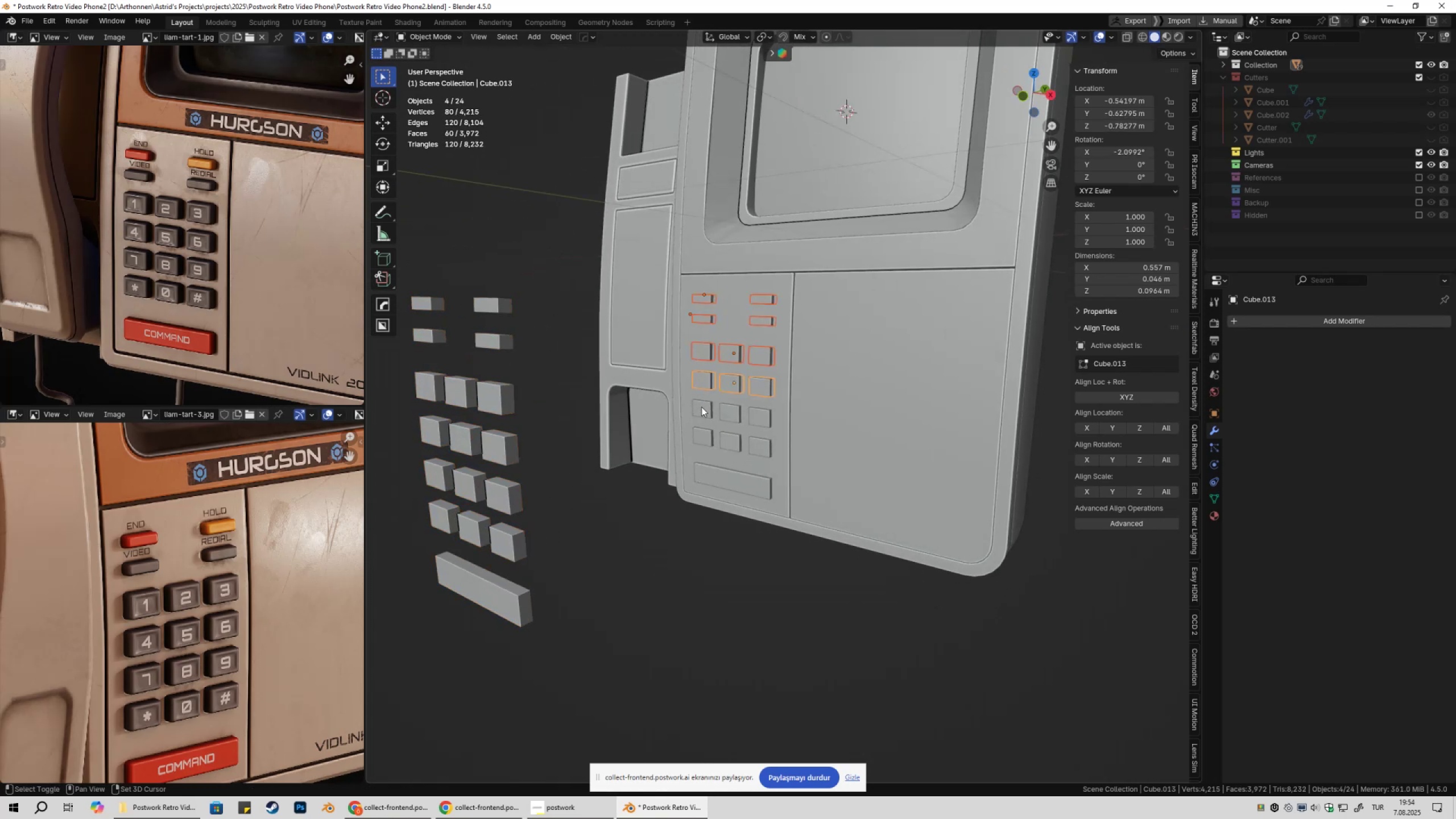 
hold_key(key=ShiftLeft, duration=1.41)
double_click([701, 407])
 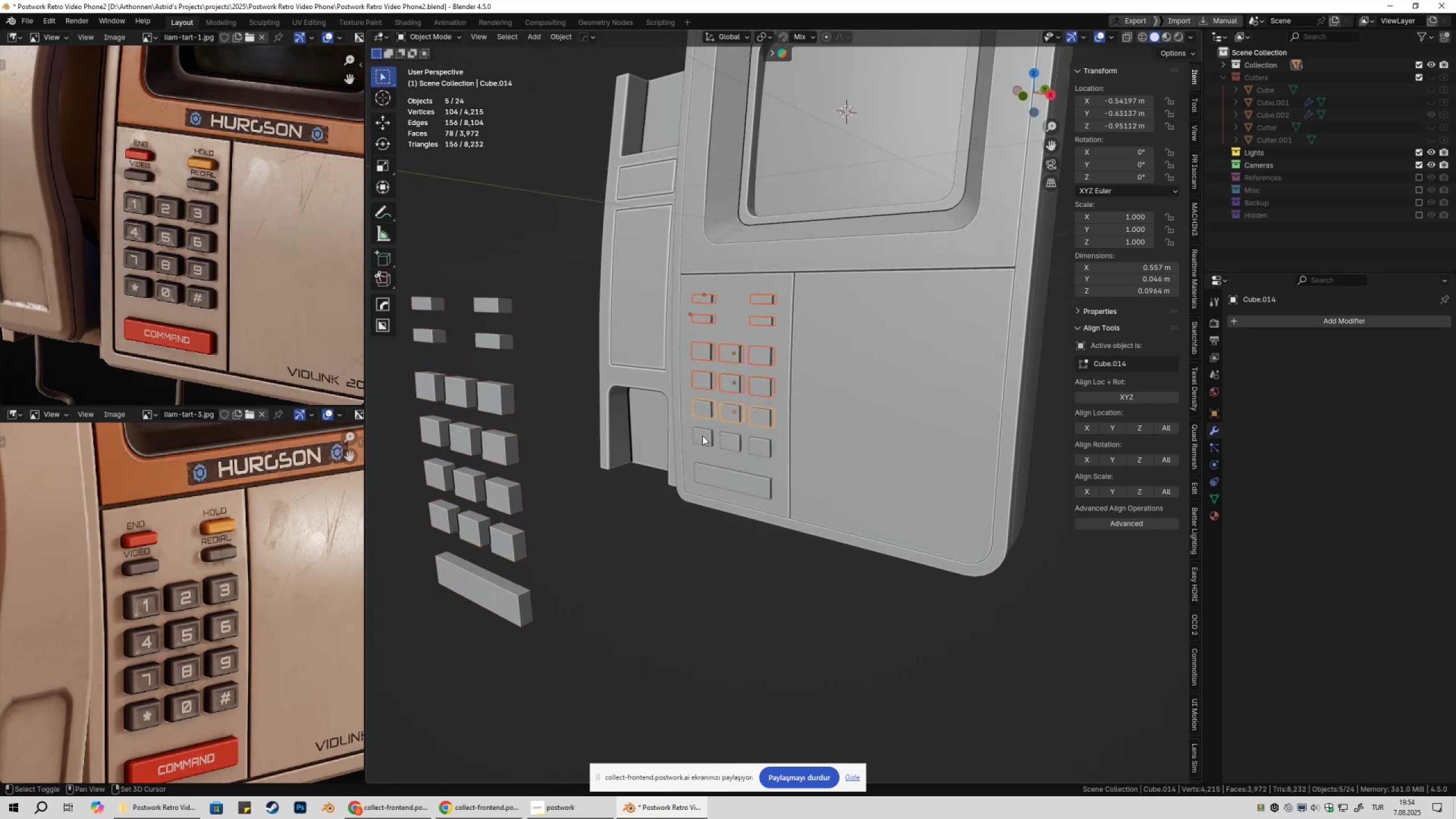 
triple_click([702, 436])
 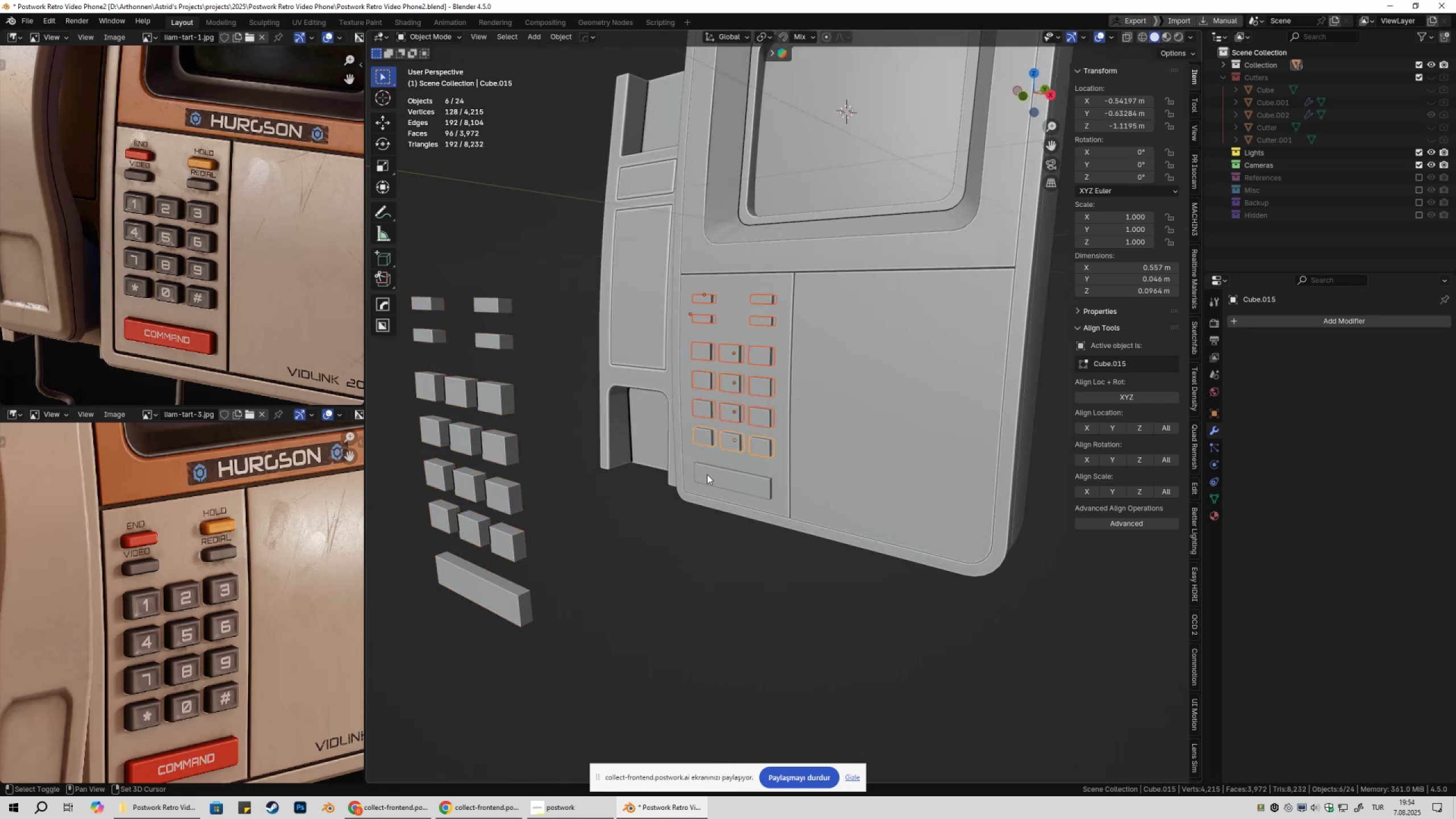 
triple_click([707, 474])
 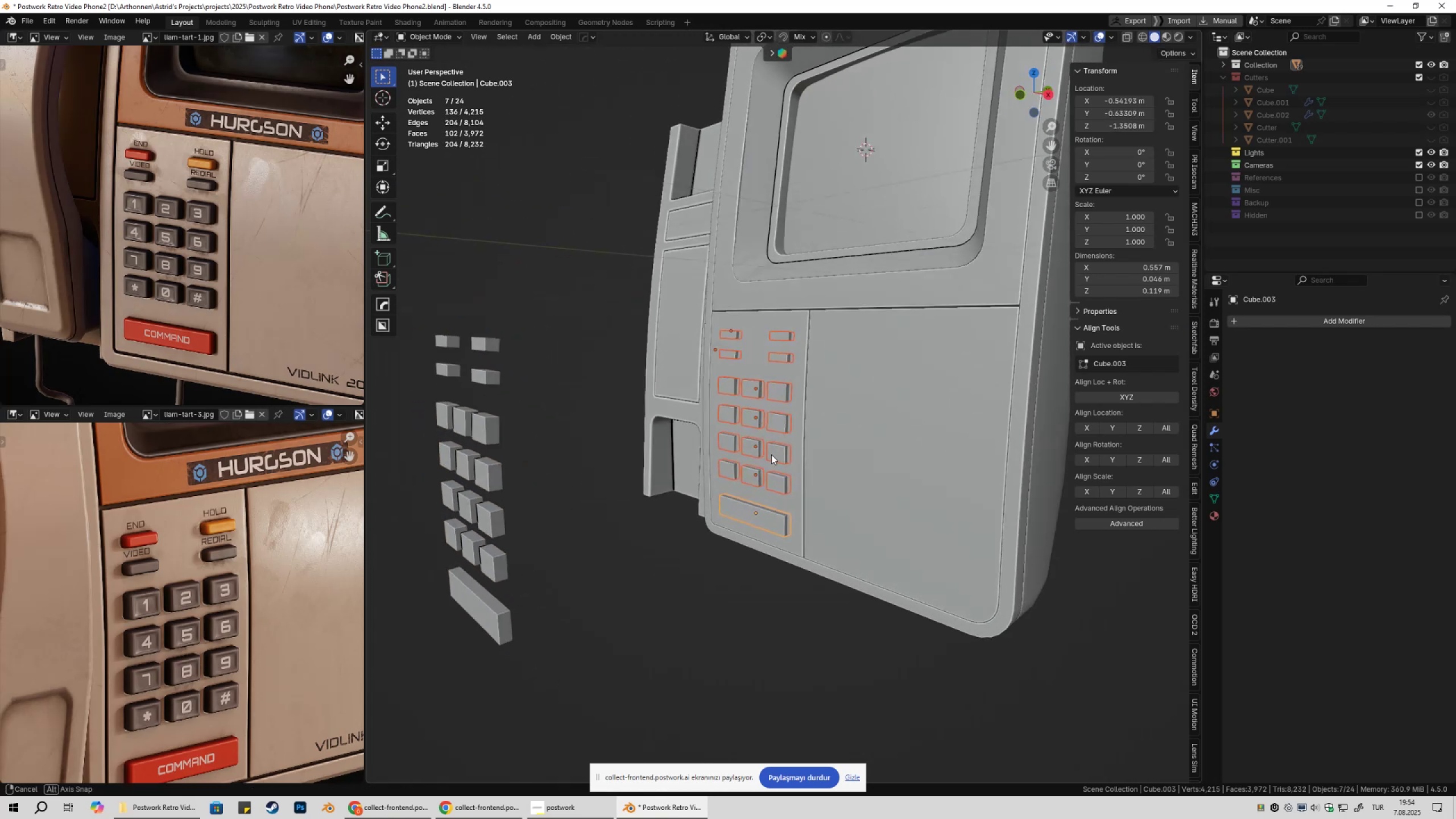 
scroll: coordinate [775, 454], scroll_direction: up, amount: 2.0
 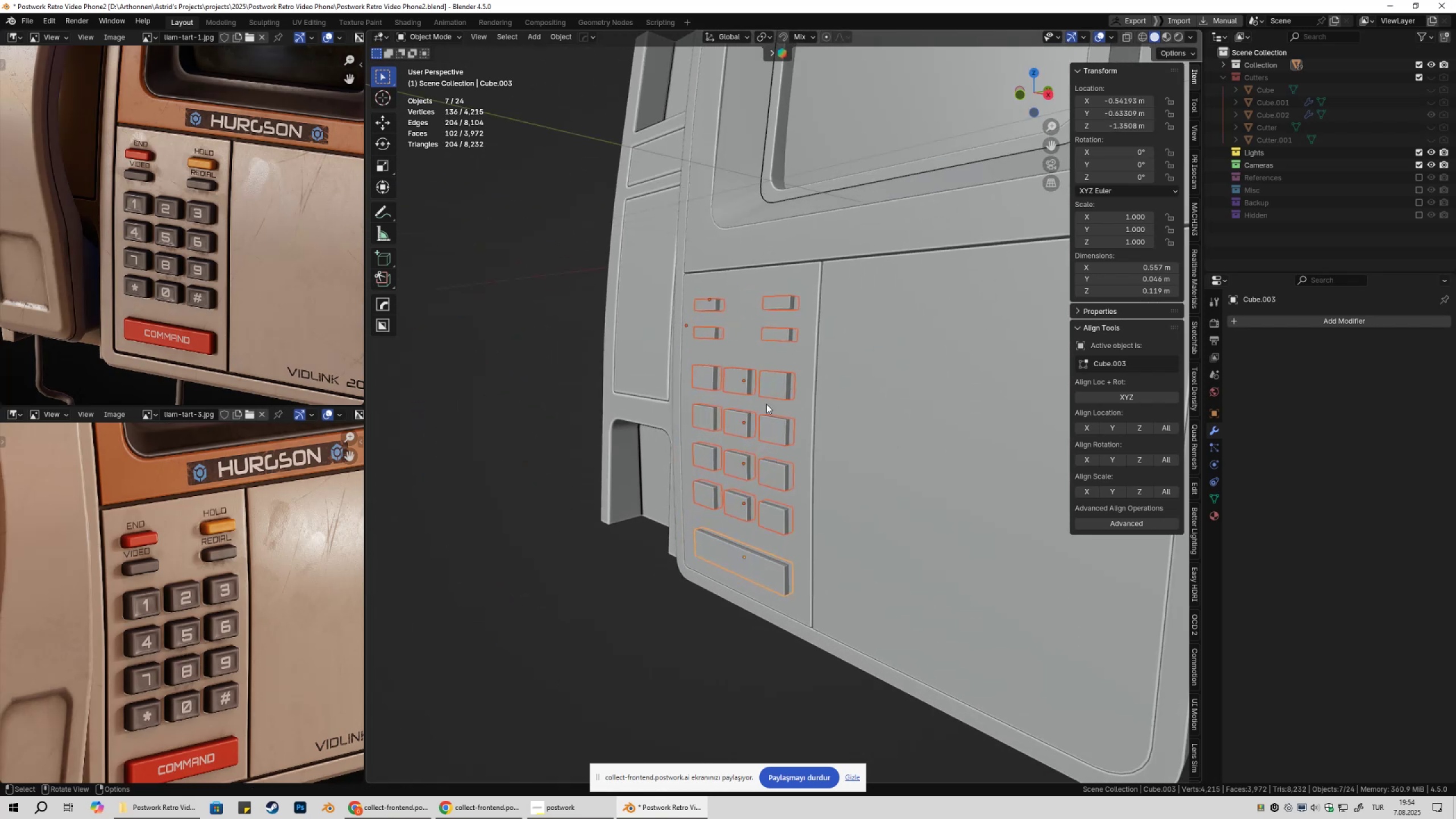 
hold_key(key=ShiftLeft, duration=0.36)
 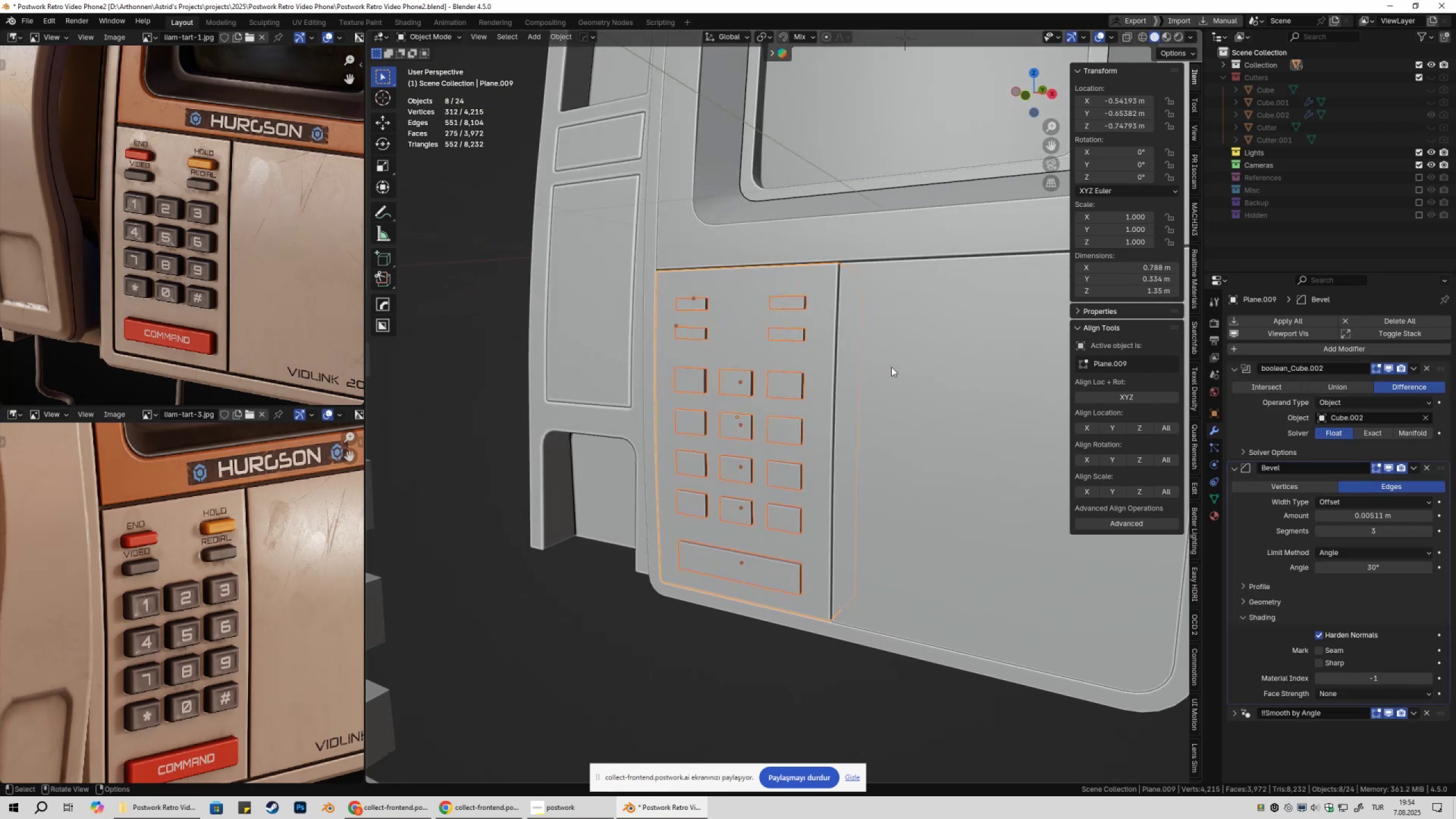 
key(Control+NumpadSubtract)
 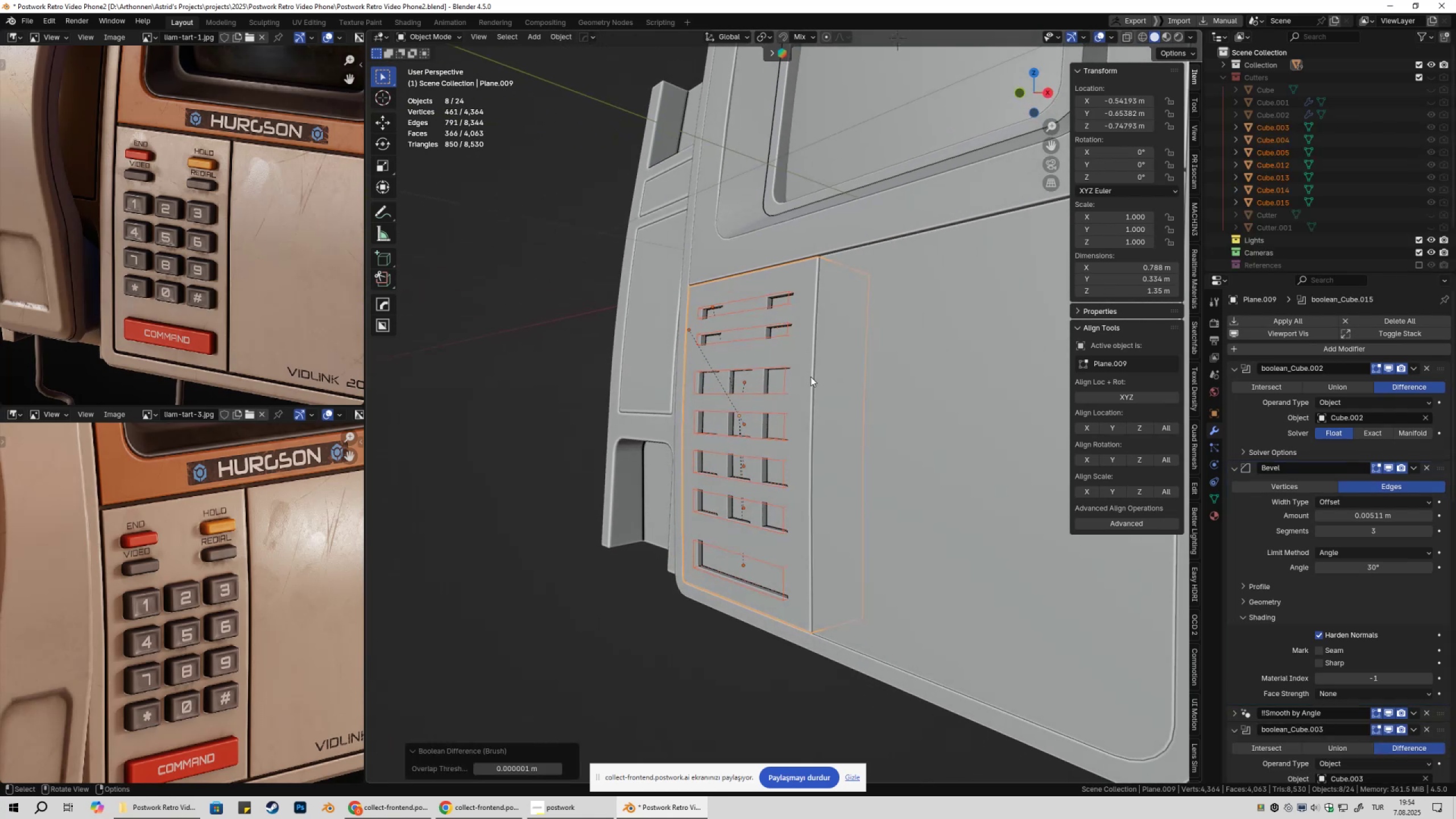 
key(Control+S)
 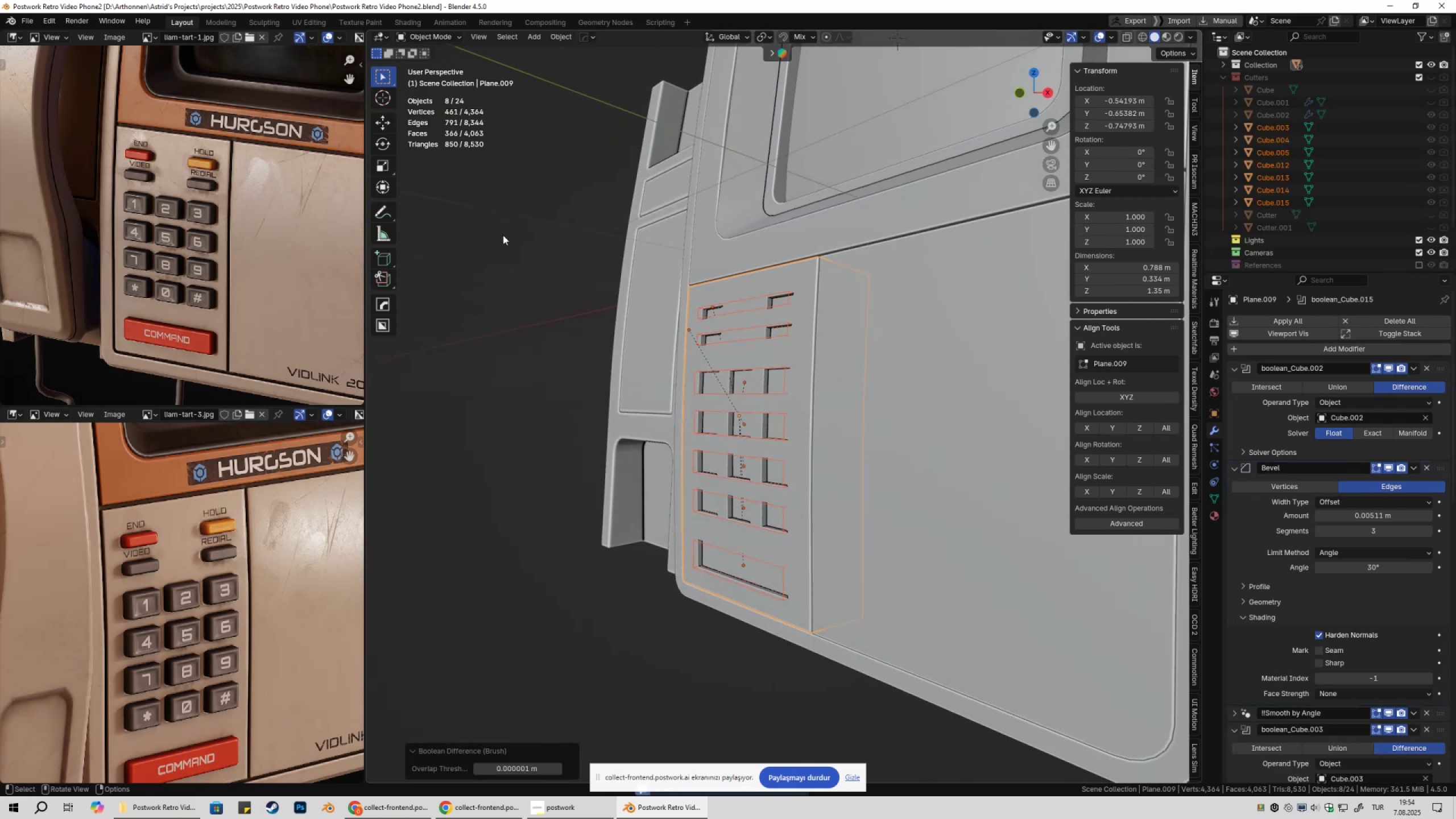 
left_click([503, 235])
 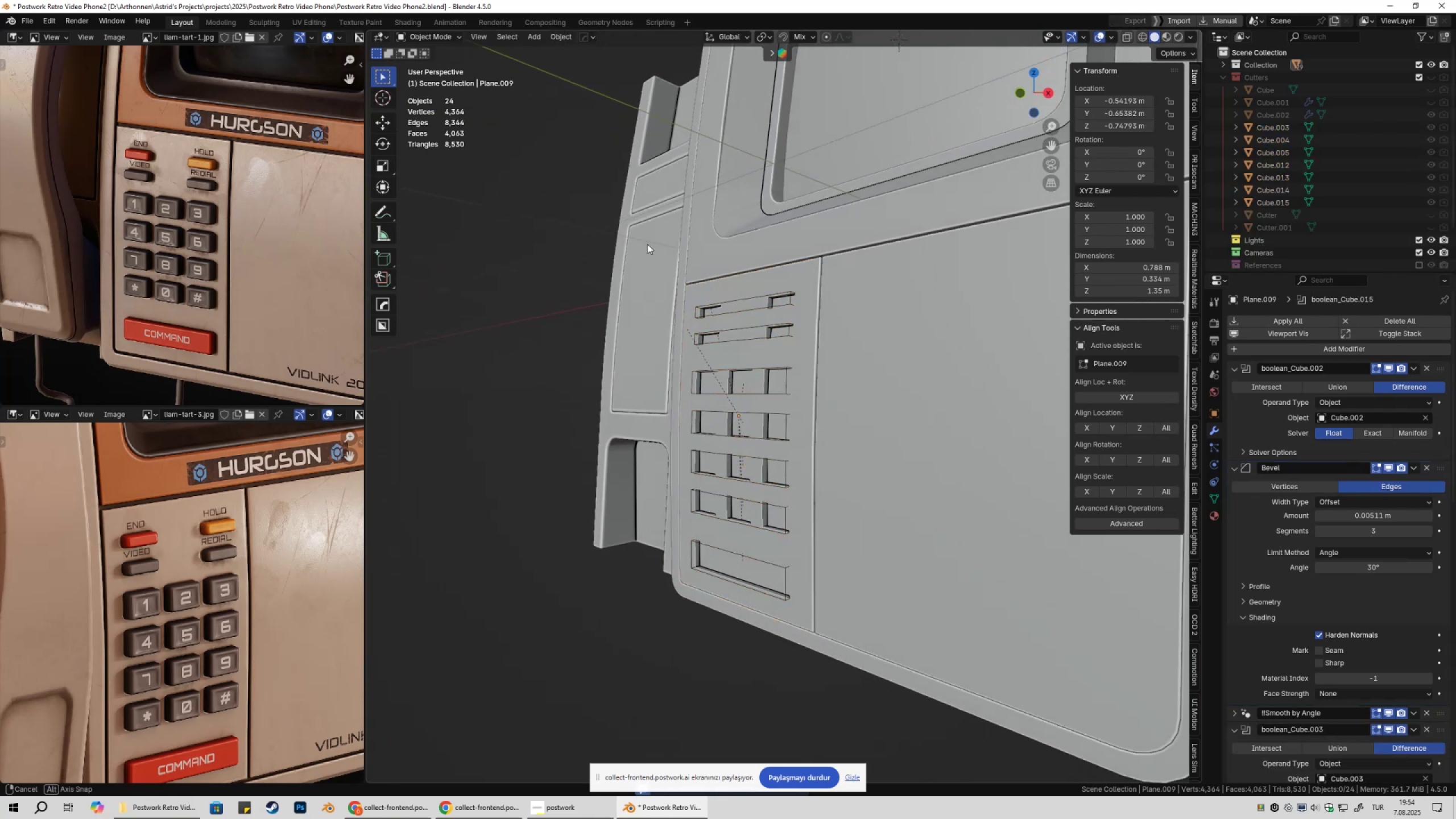 
hold_key(key=ShiftLeft, duration=0.49)
 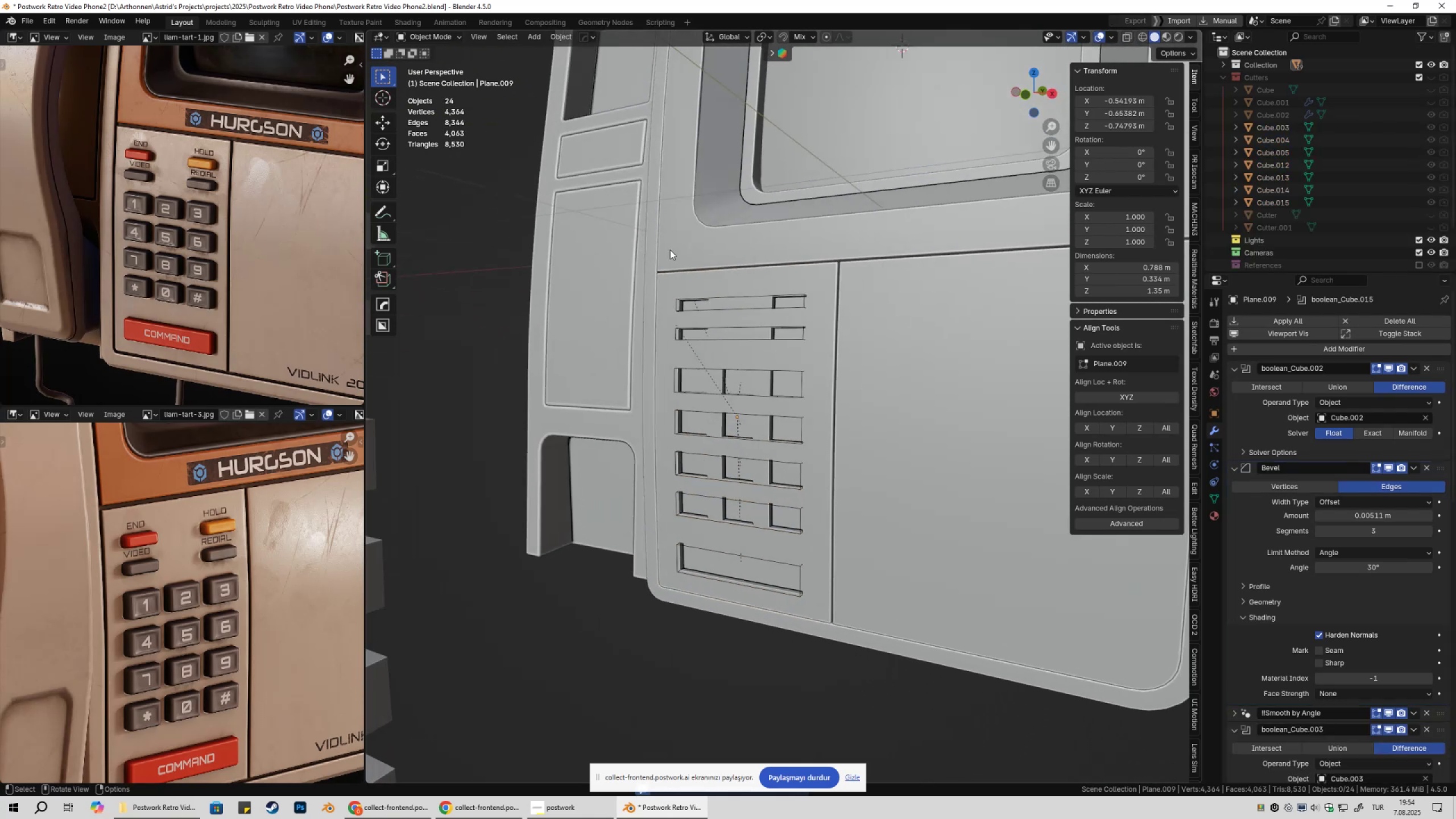 
type(@@@@@)
 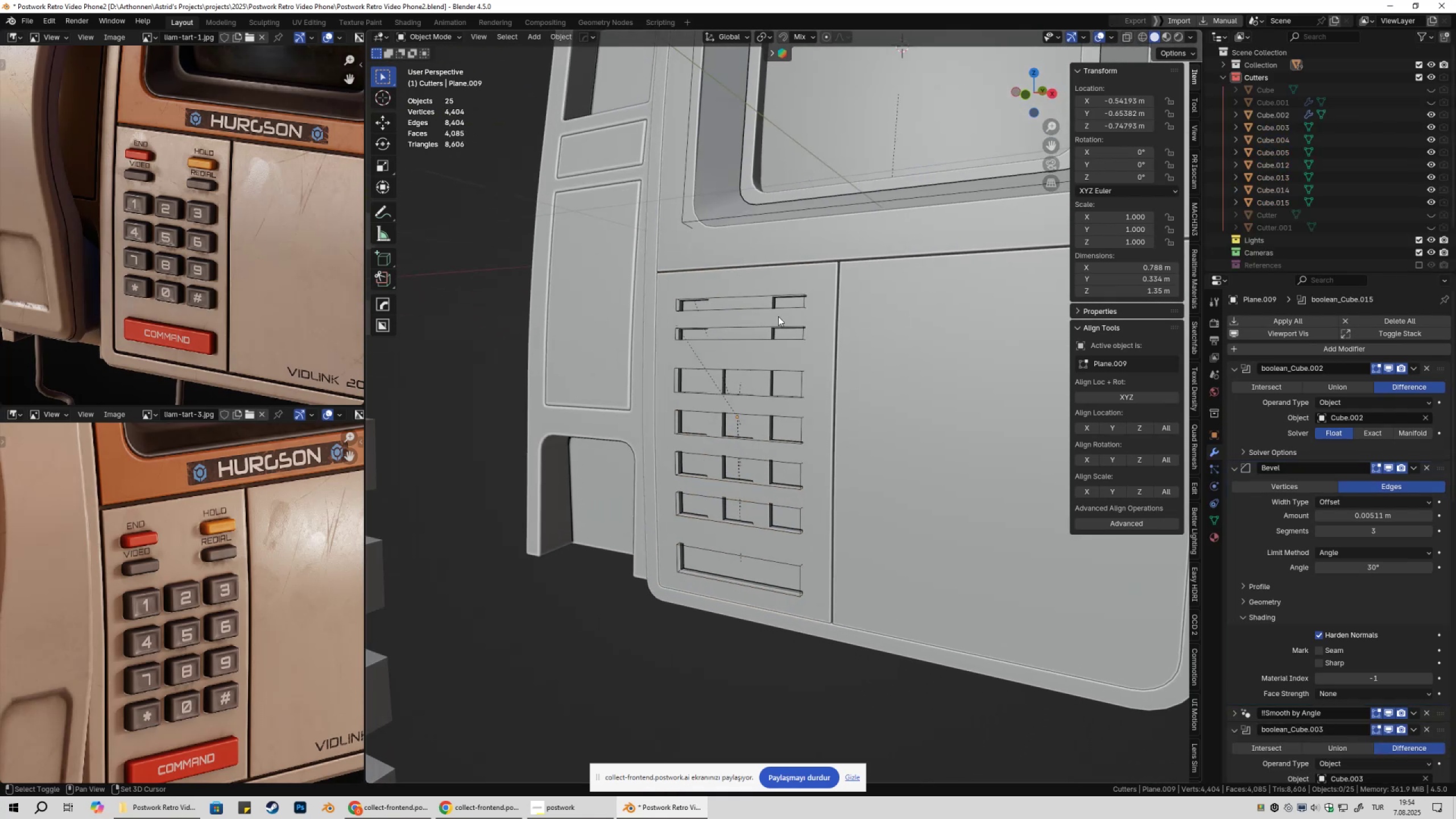 
double_click([1430, 99])
 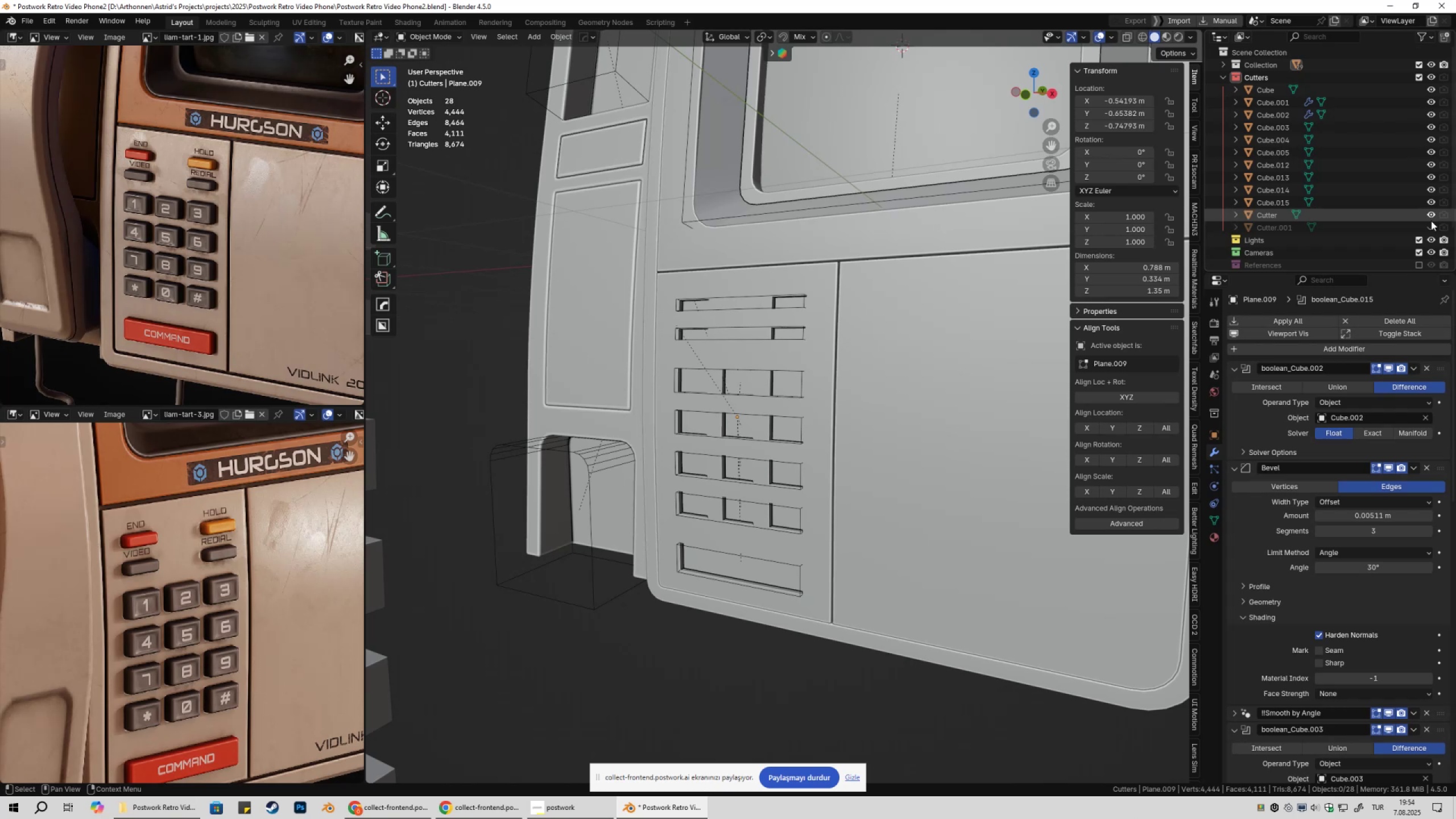 
double_click([1431, 222])
 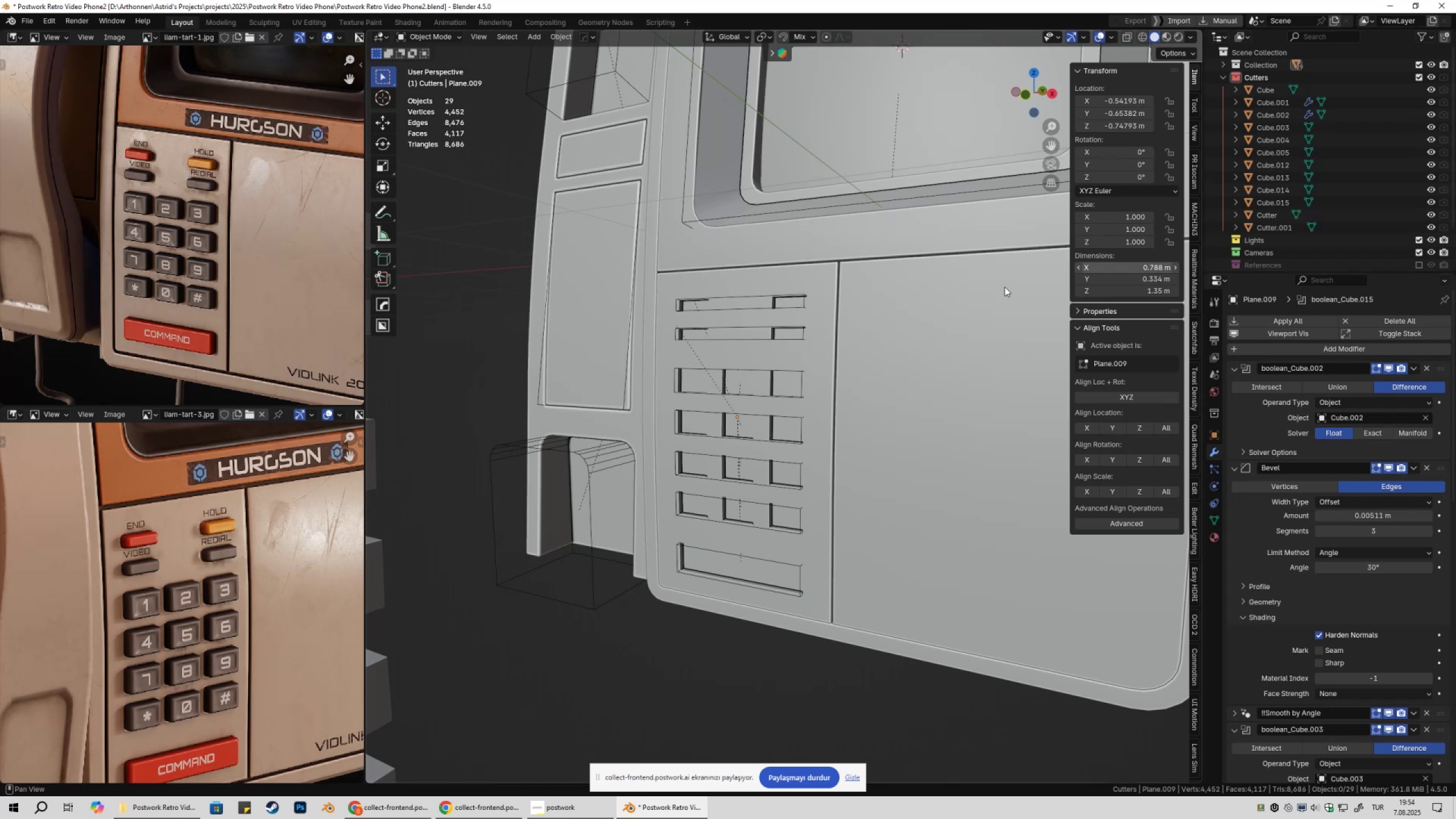 
type(@@@@)
 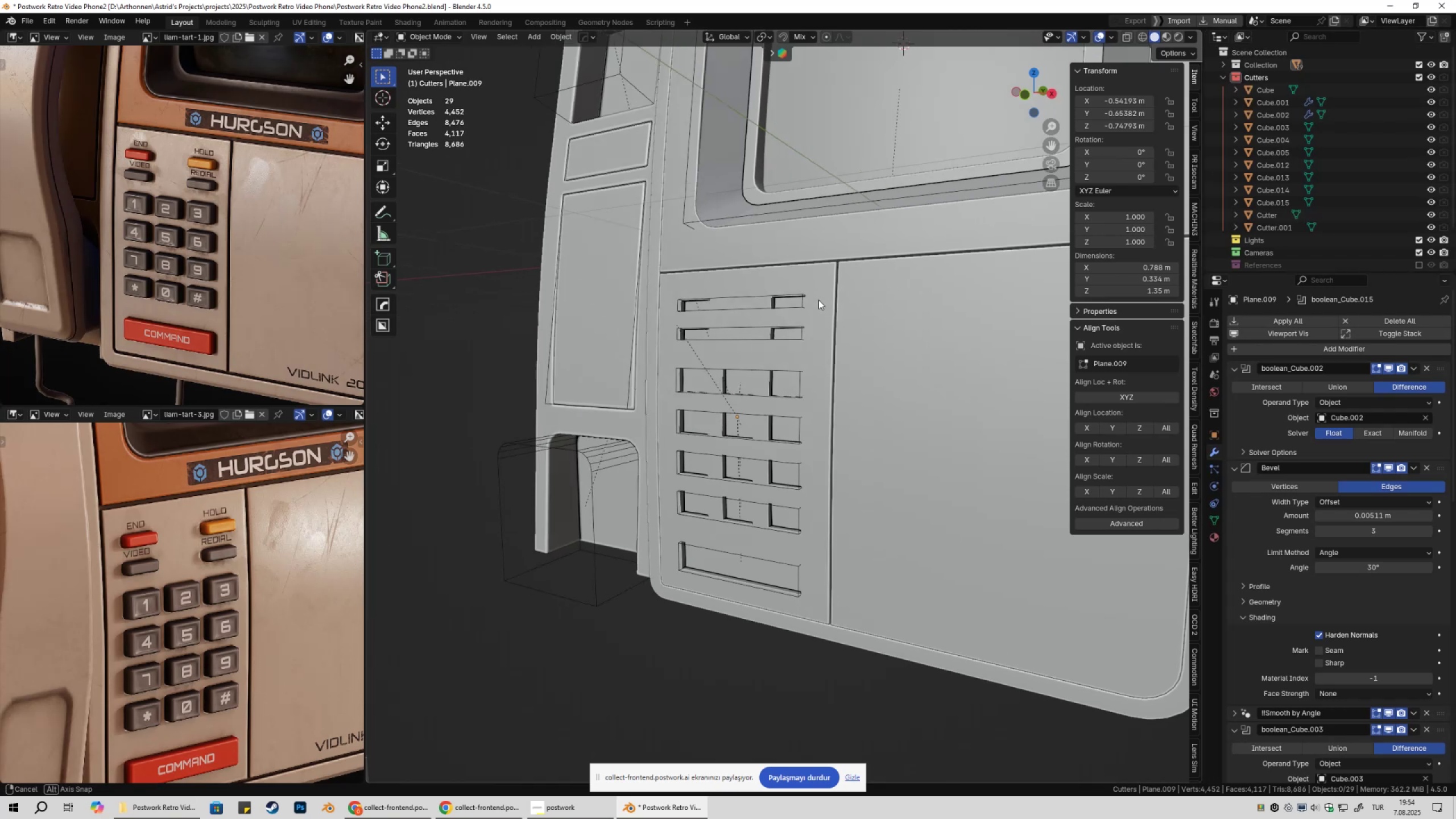 
left_click([688, 411])
 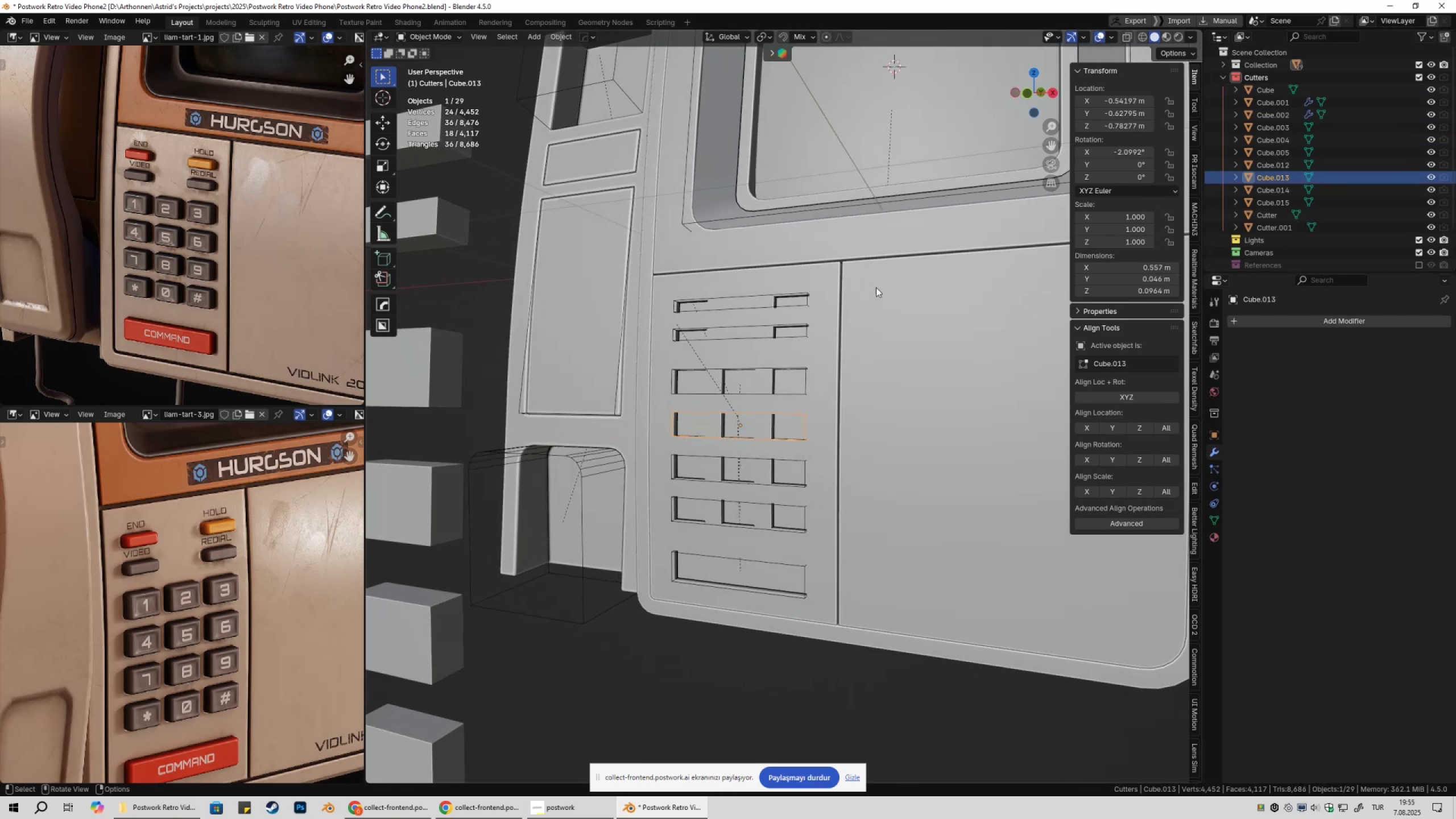 
left_click([532, 321])
 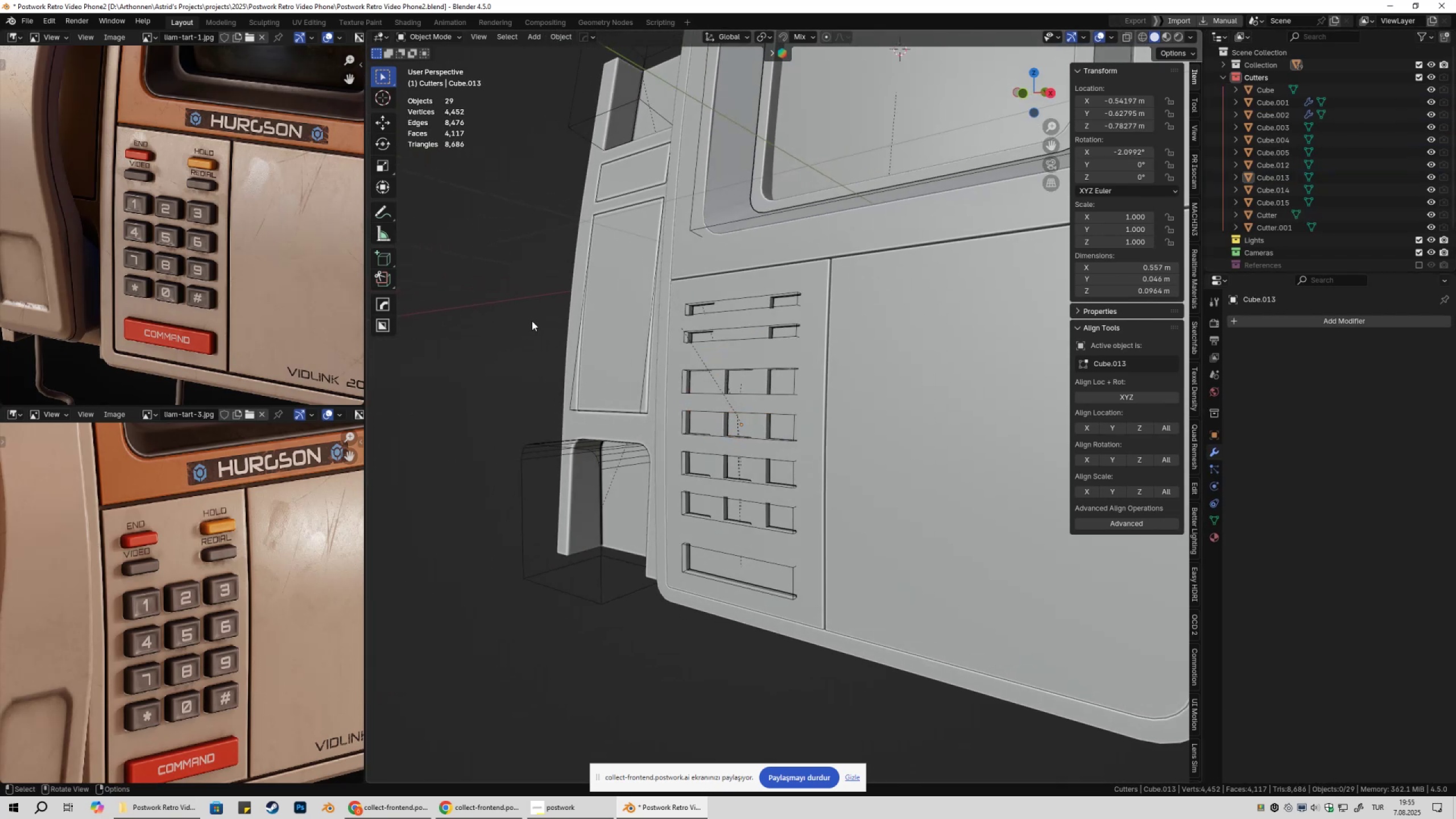 
key(Shift+2)
 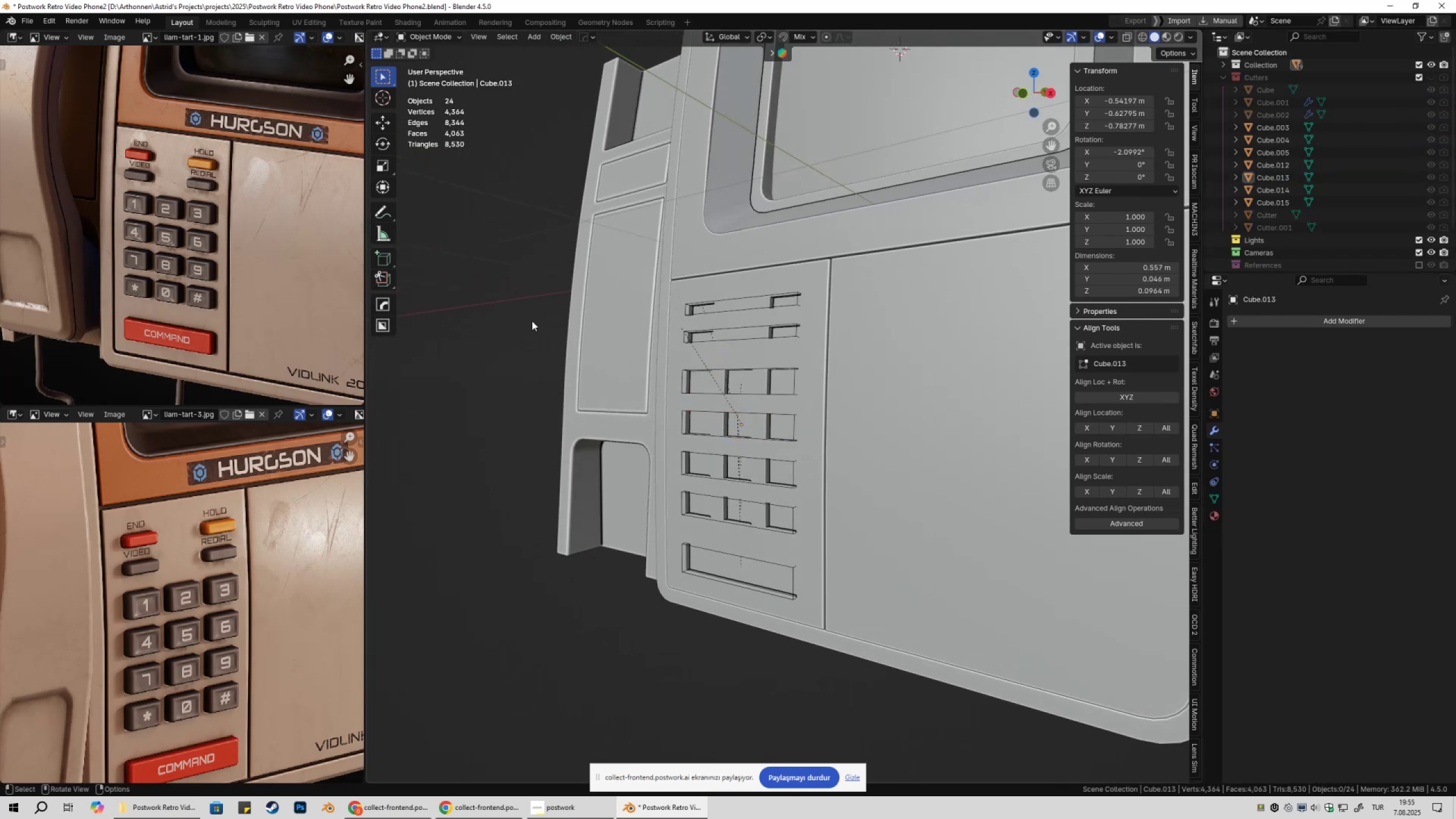 
scroll: coordinate [533, 326], scroll_direction: down, amount: 3.0
 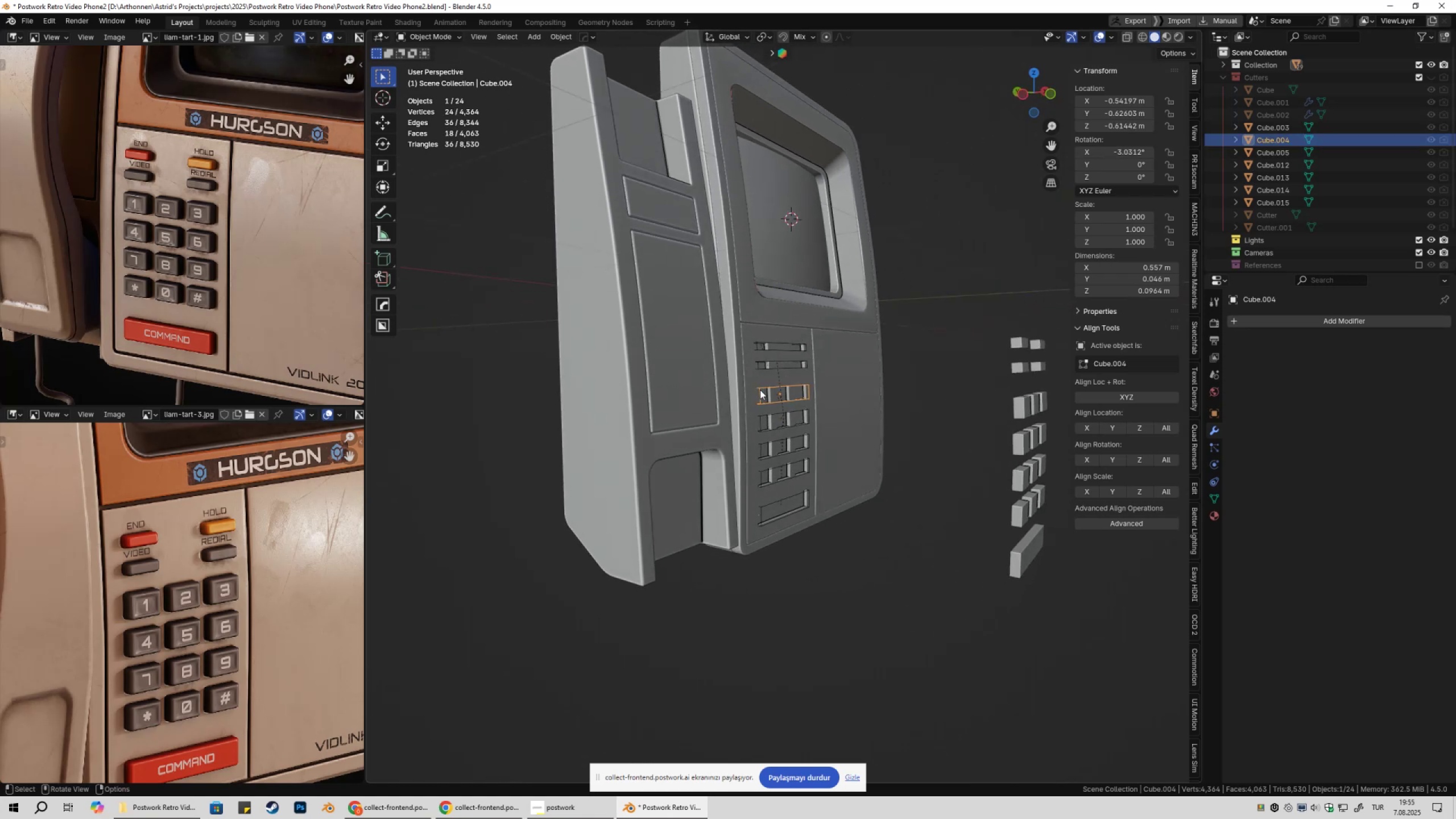 
left_click([998, 257])
 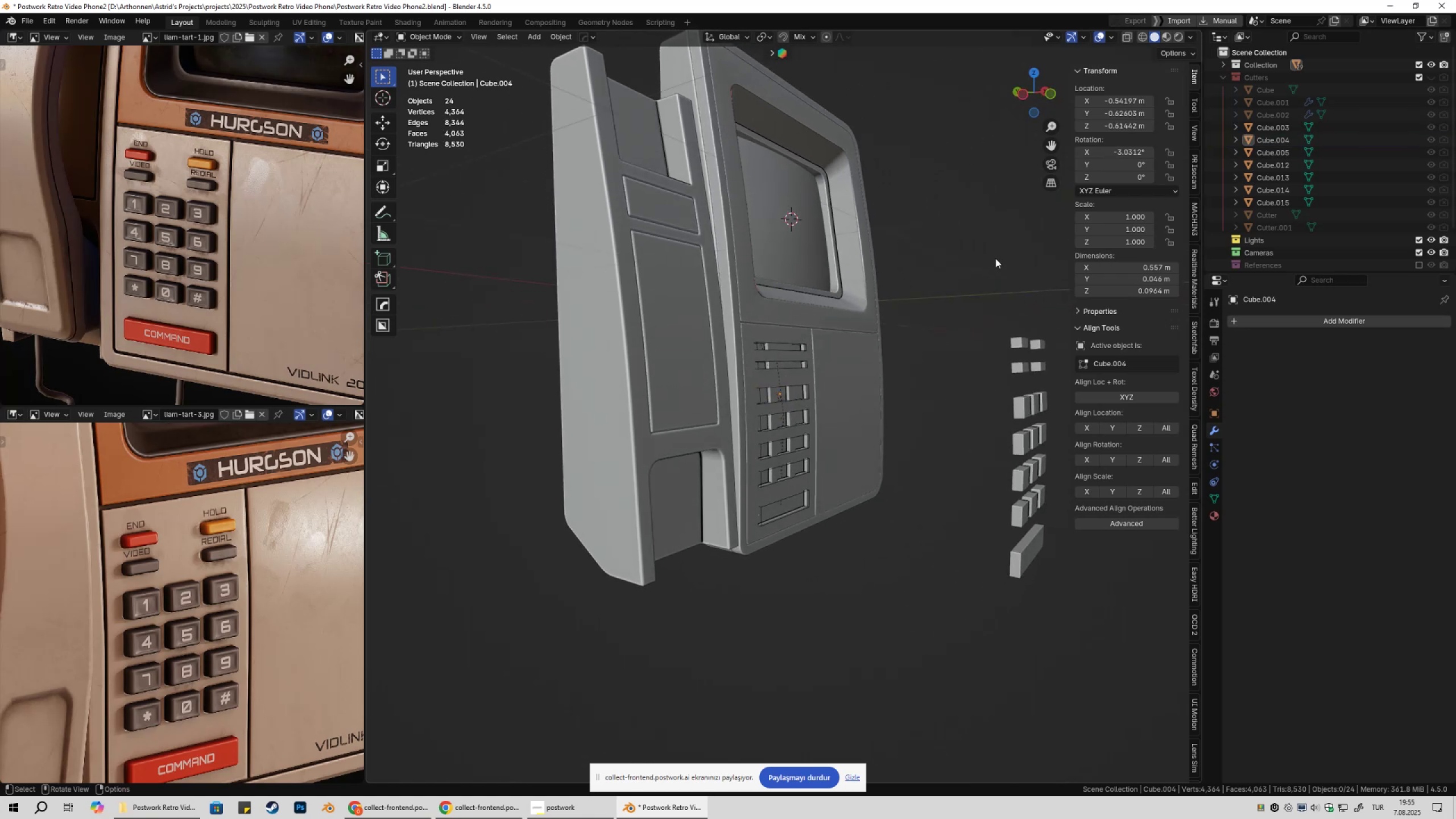 
key(NumpadDivide)
 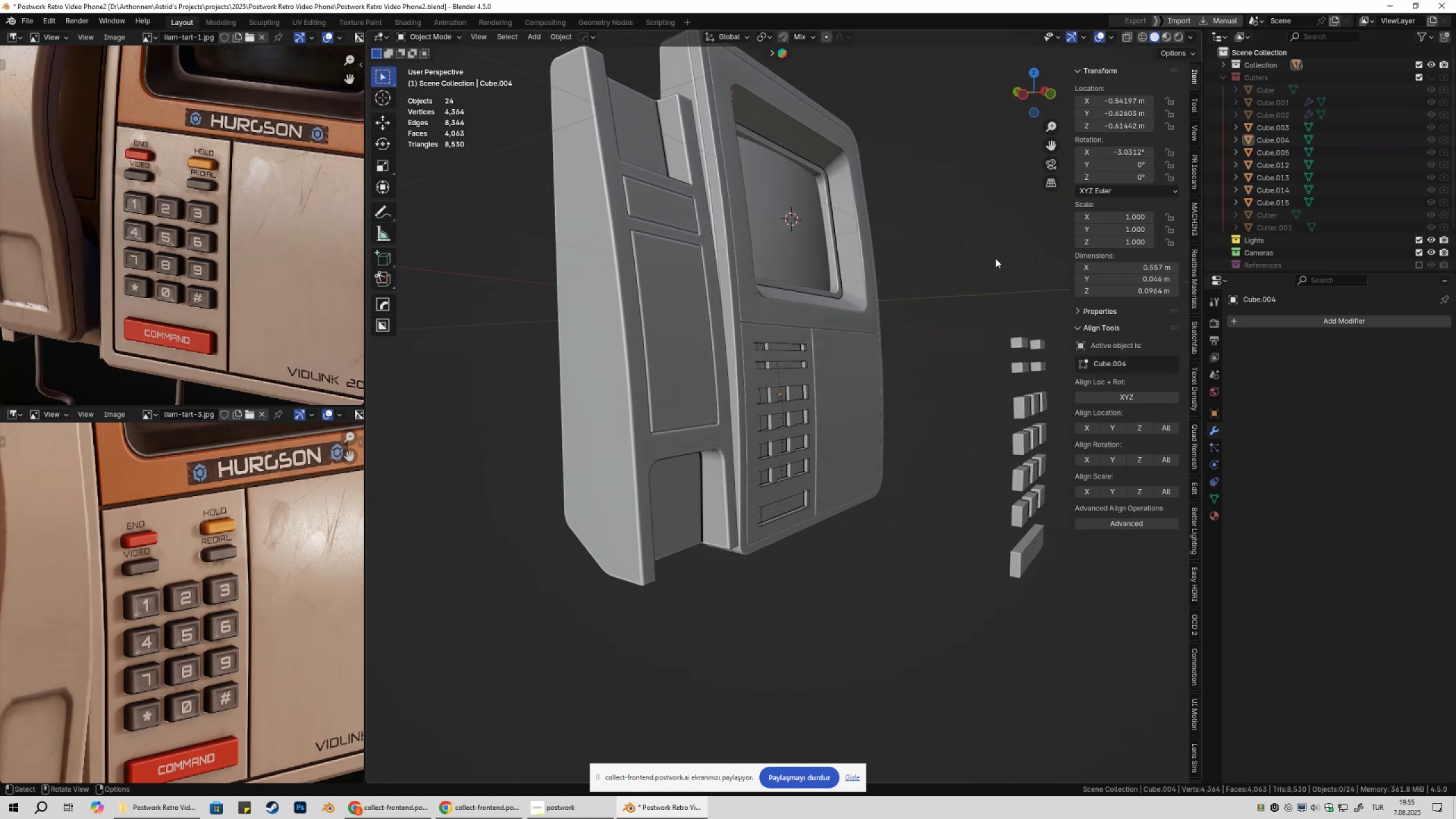 
key(NumpadDecimal)
 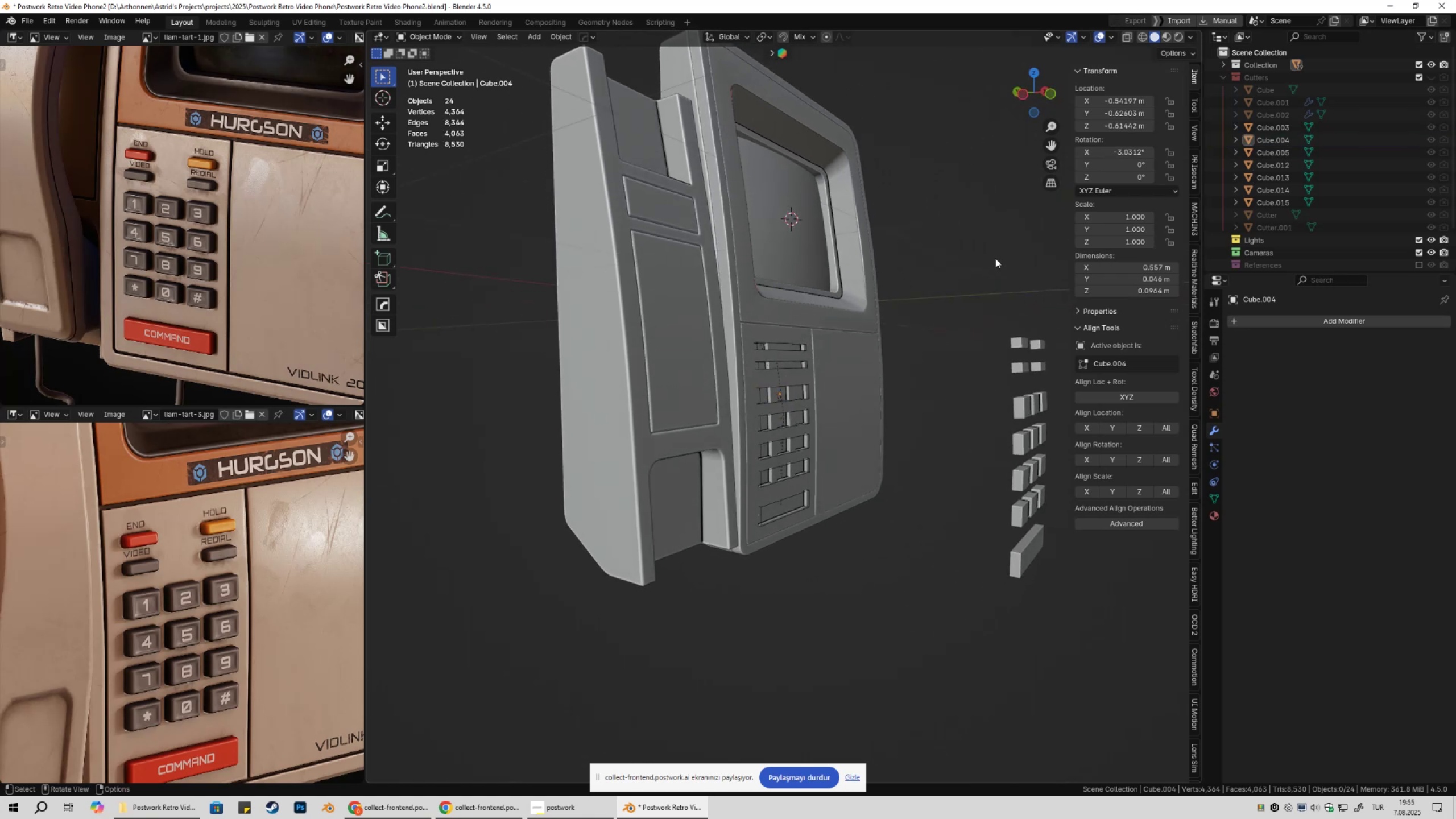 
hold_key(key=ShiftLeft, duration=0.37)
 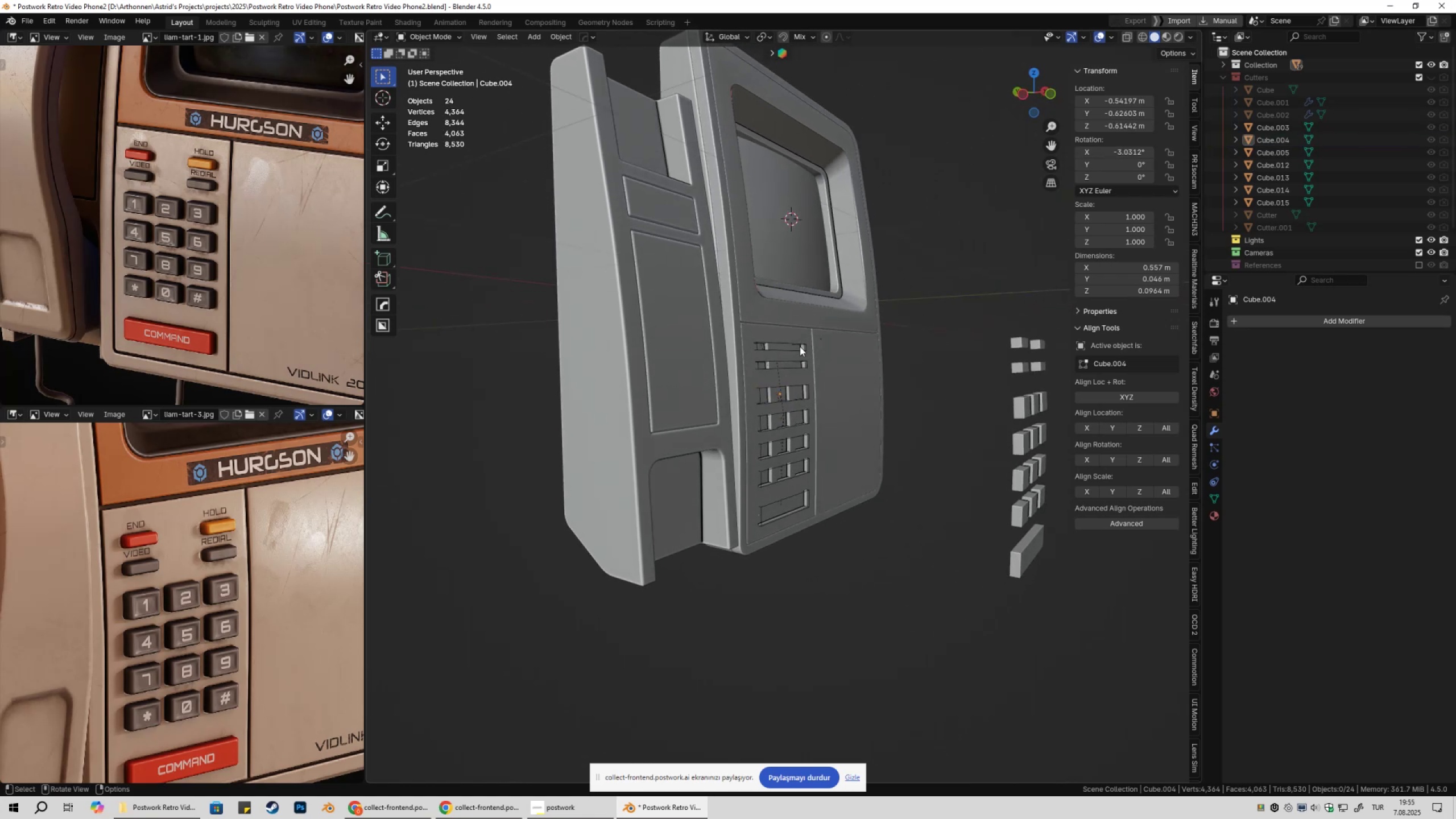 
key(Shift+ShiftLeft)
 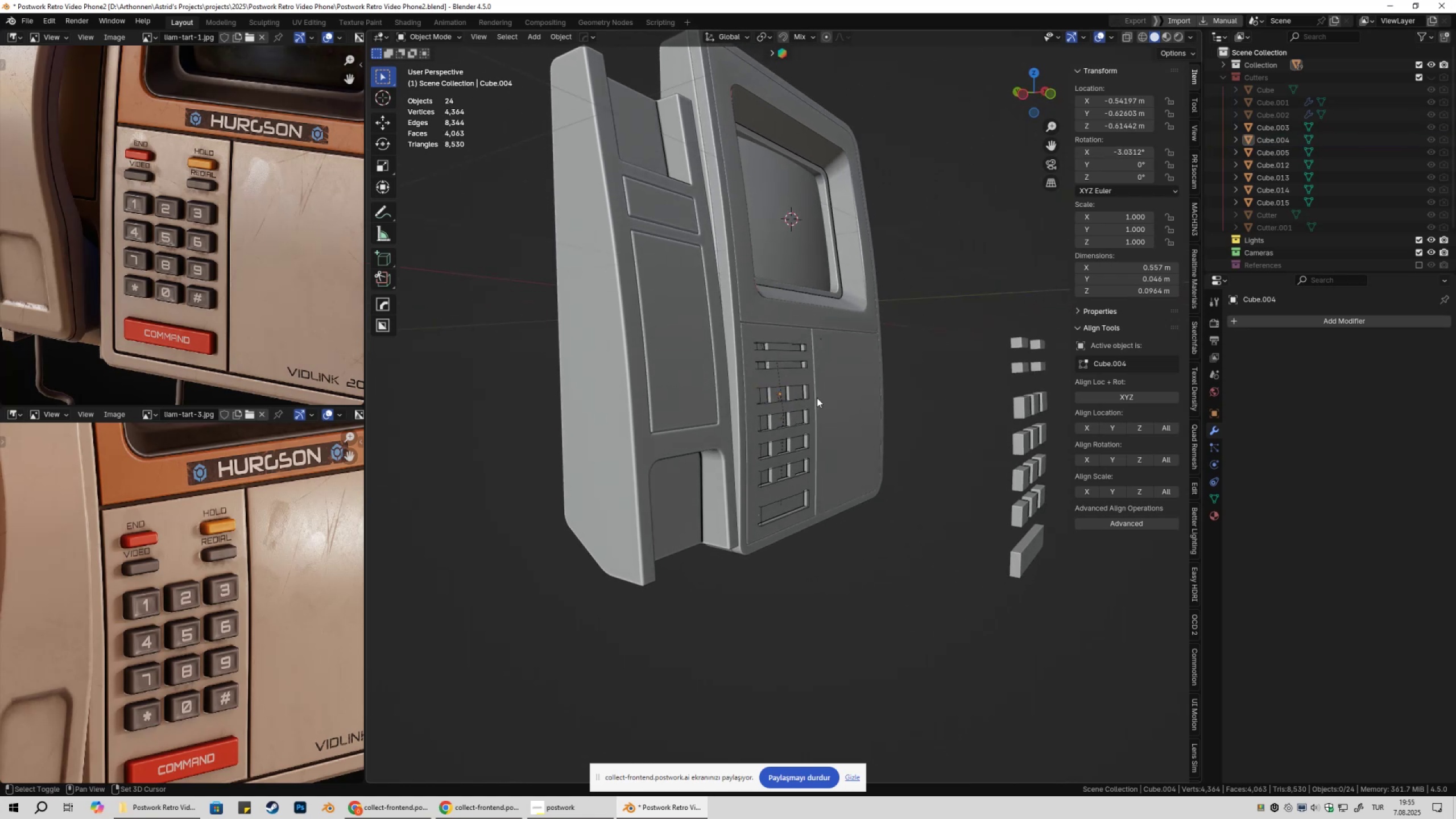 
scroll: coordinate [796, 437], scroll_direction: up, amount: 7.0
 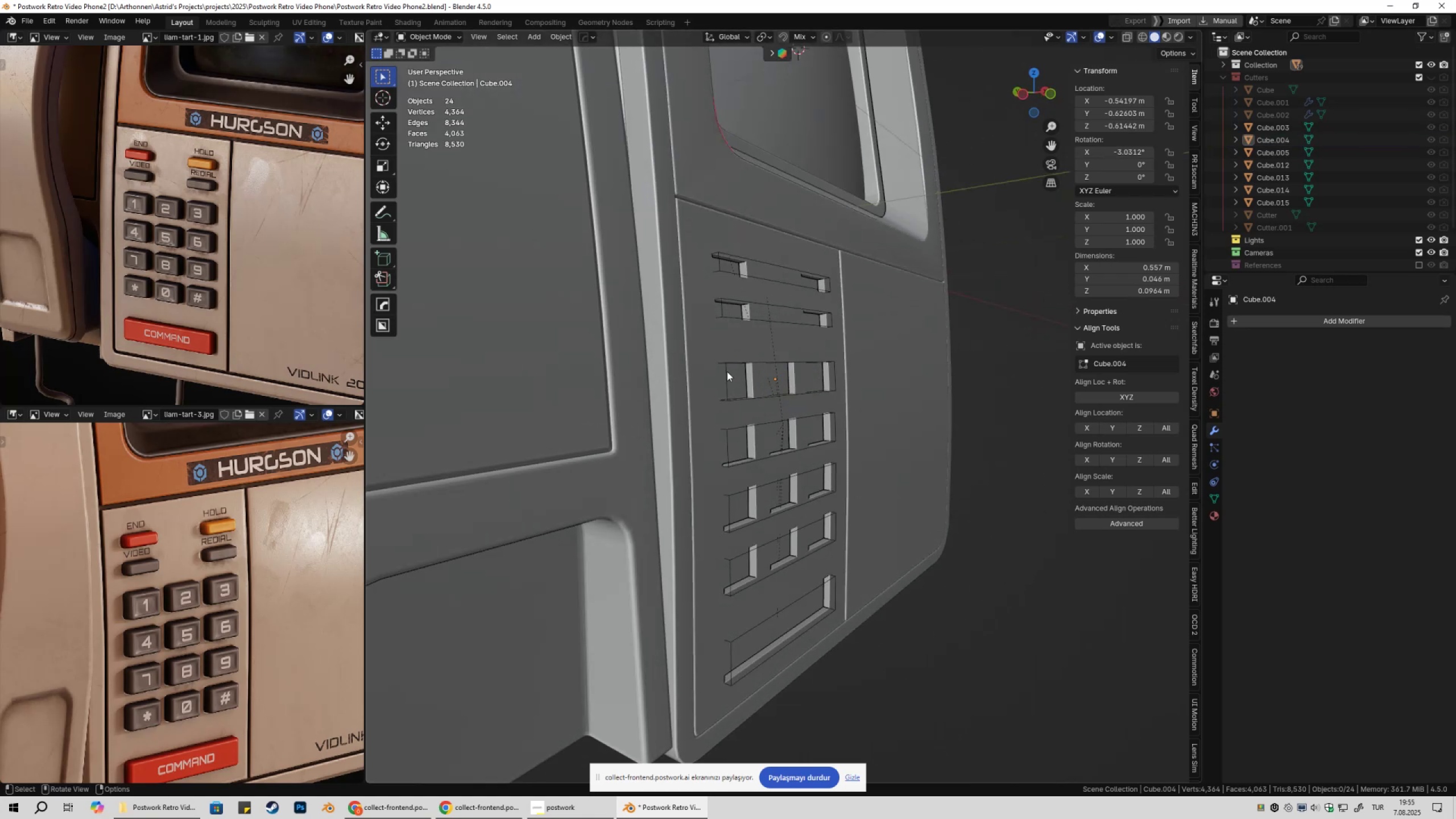 
left_click([726, 367])
 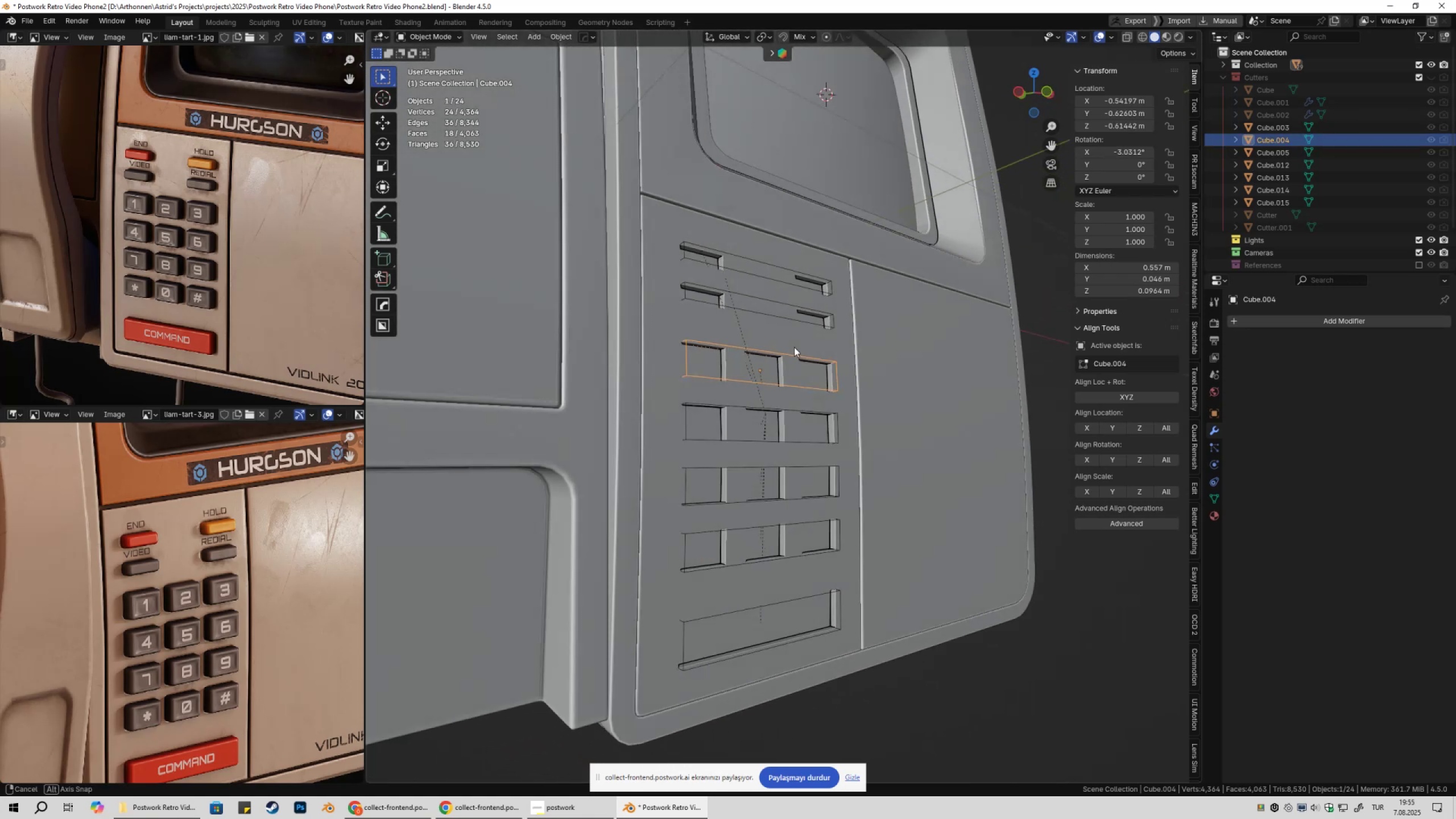 
left_click([785, 344])
 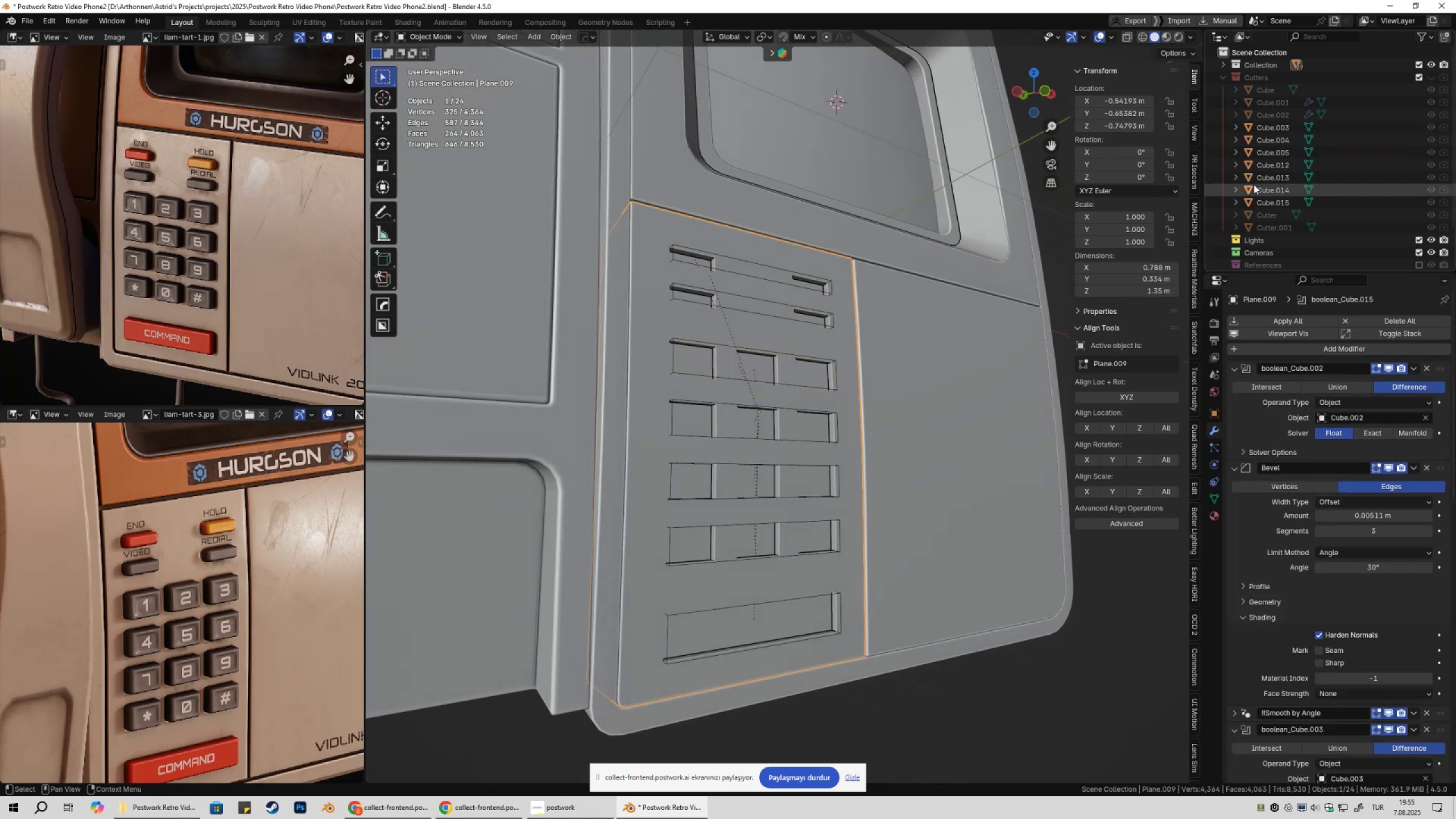 
left_click([1254, 184])
 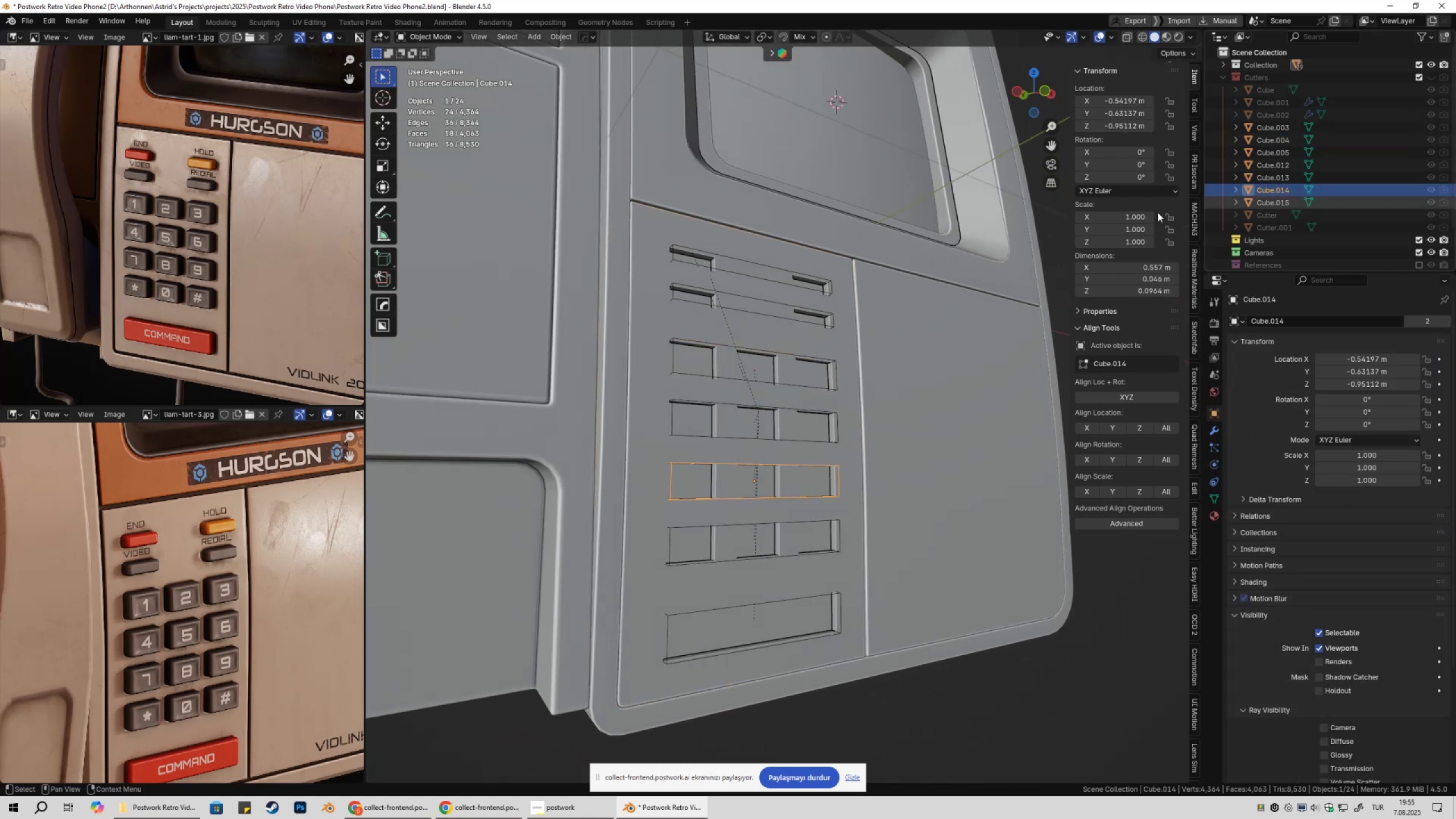 
scroll: coordinate [861, 316], scroll_direction: down, amount: 6.0
 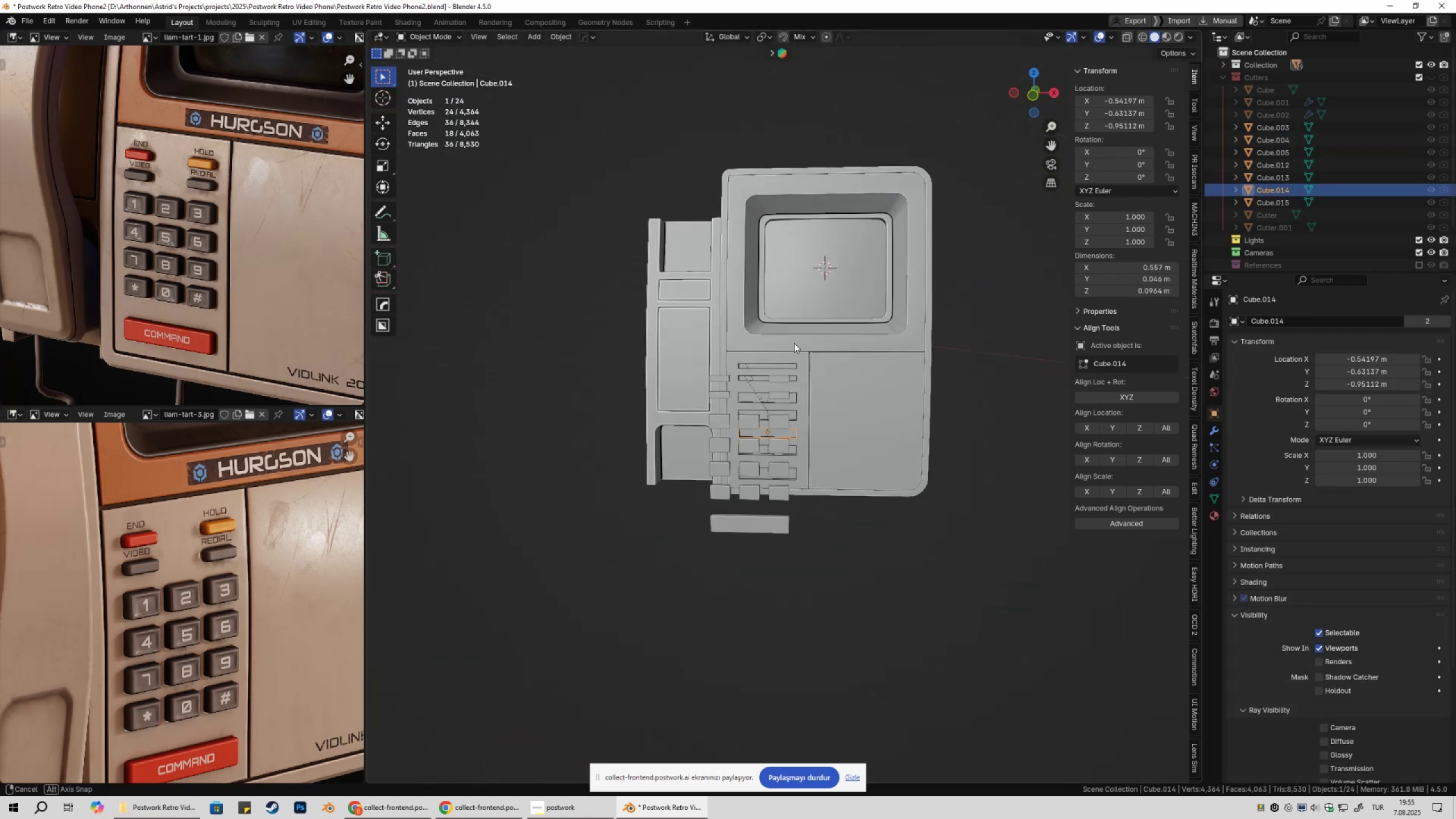 
key(Control+ControlLeft)
 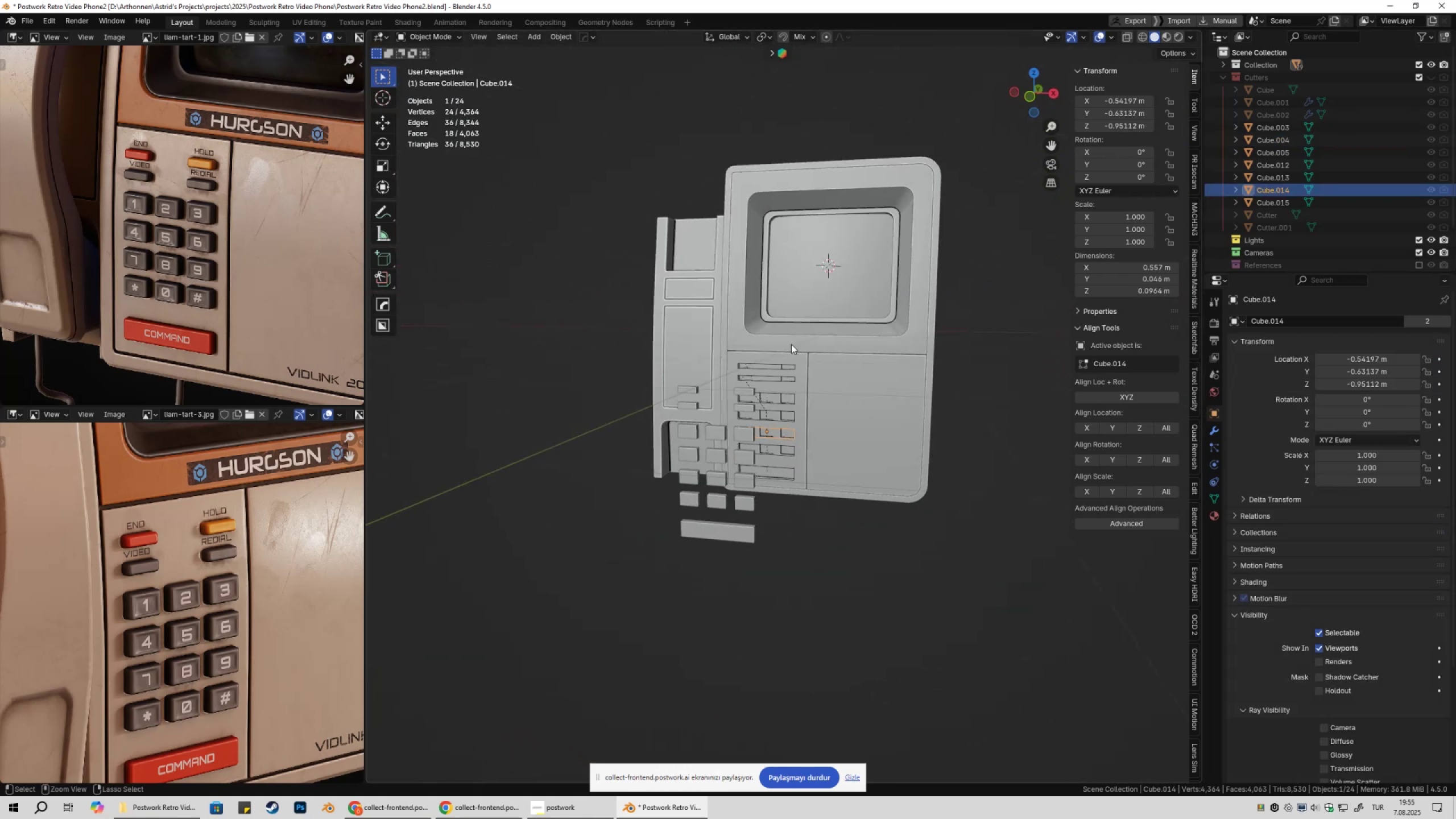 
key(Control+S)
 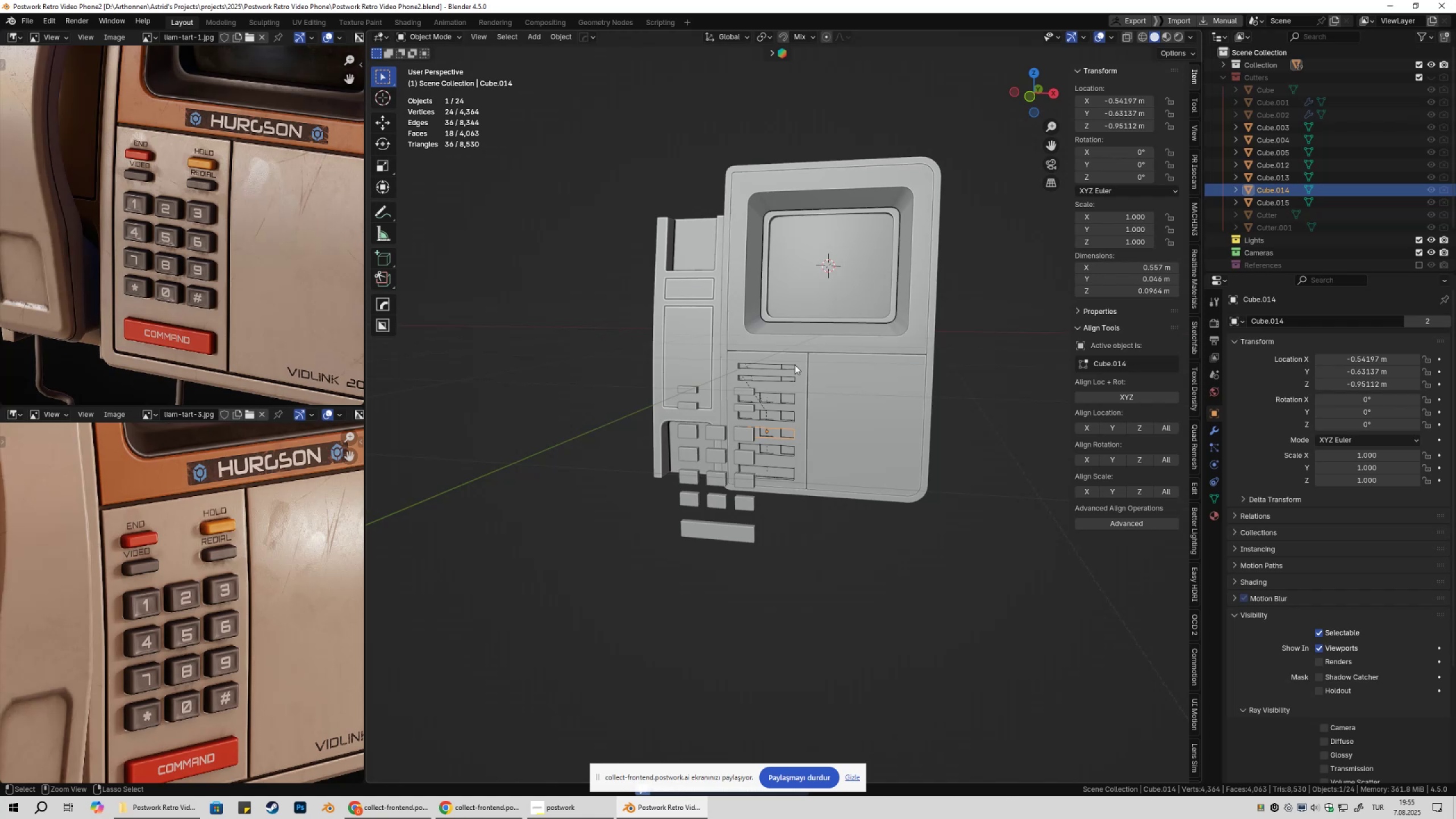 
scroll: coordinate [798, 456], scroll_direction: up, amount: 6.0
 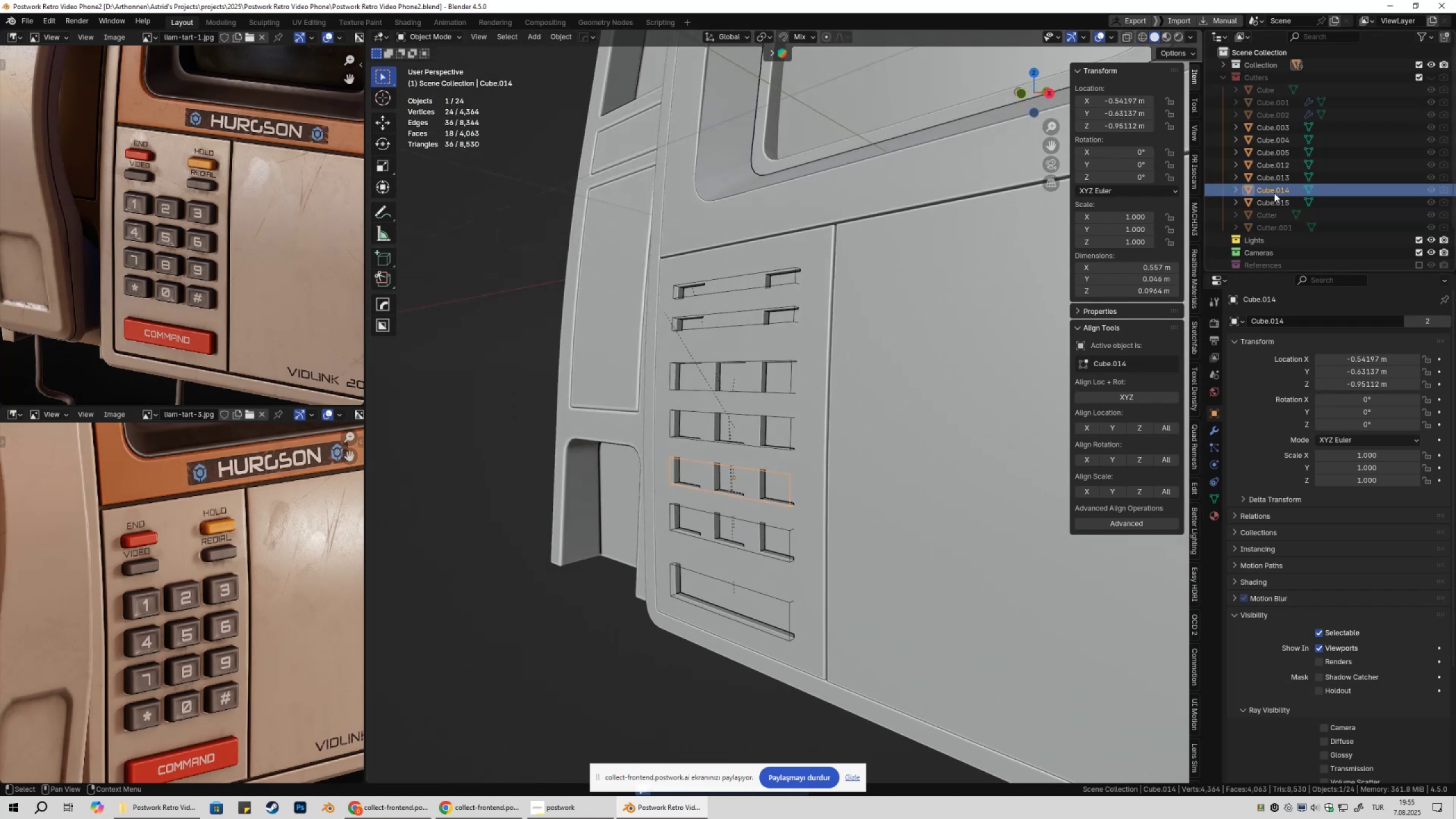 
left_click_drag(start_coordinate=[1274, 193], to_coordinate=[1268, 63])
 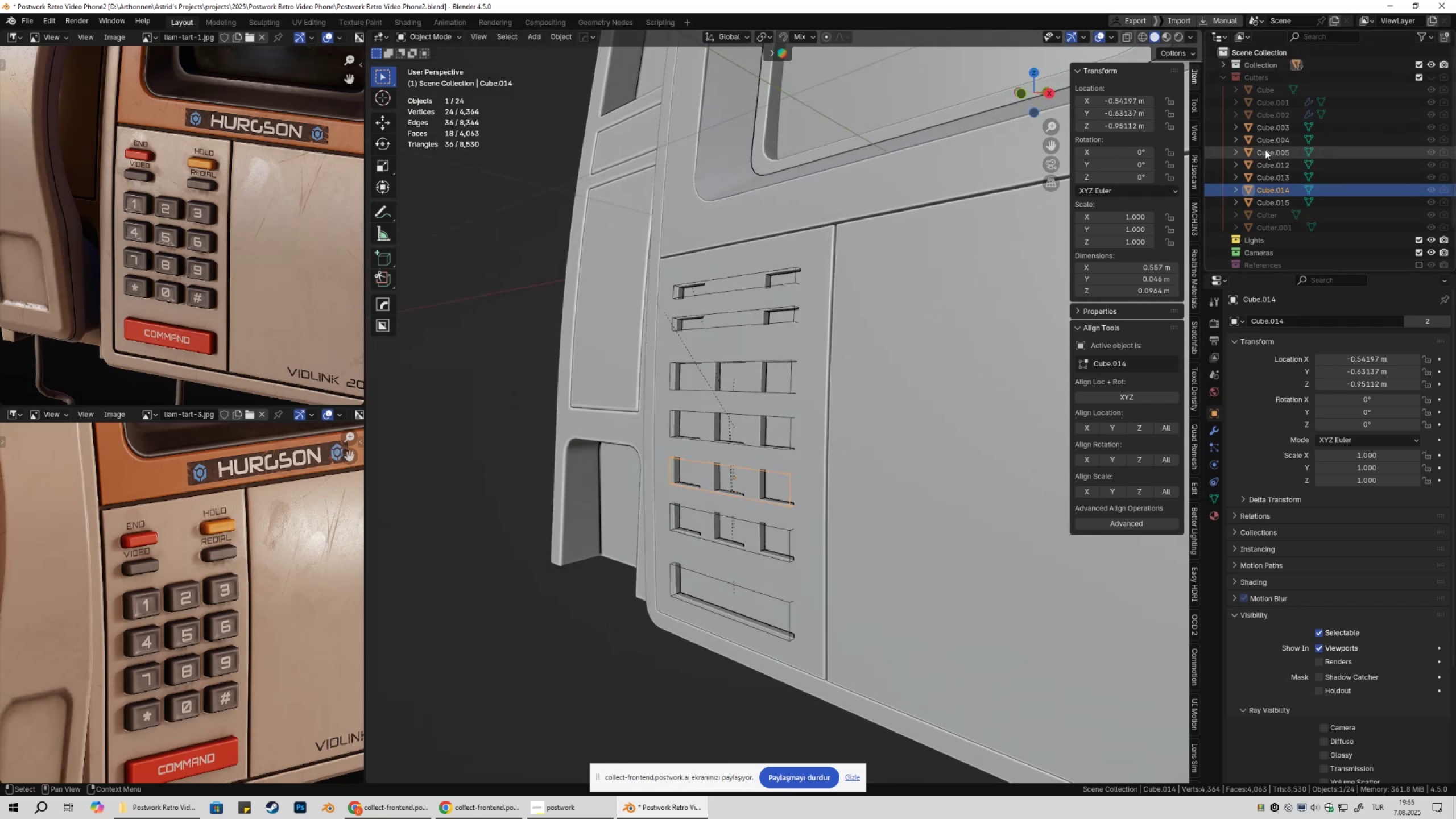 
double_click([1268, 126])
 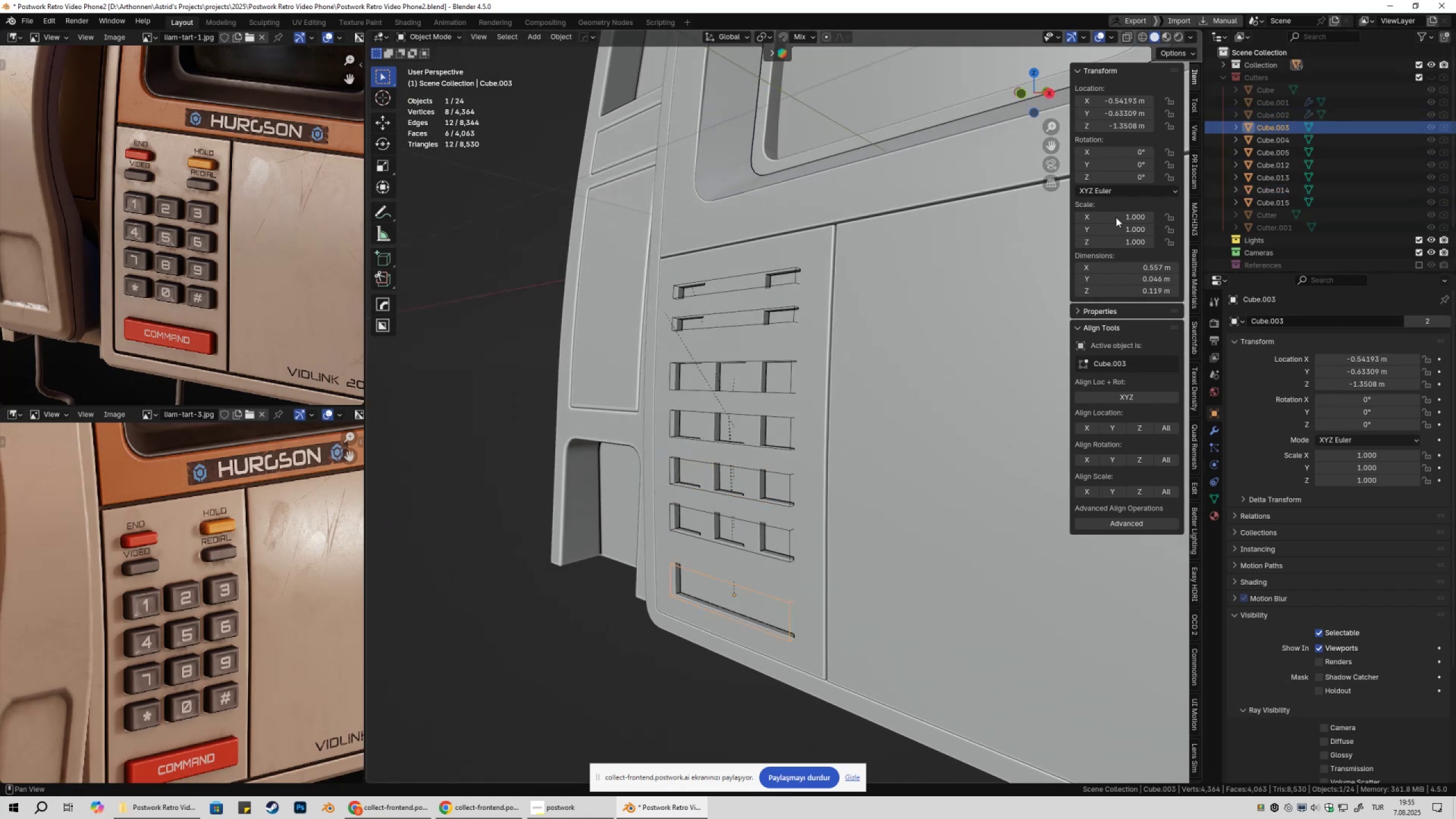 
scroll: coordinate [938, 354], scroll_direction: down, amount: 7.0
 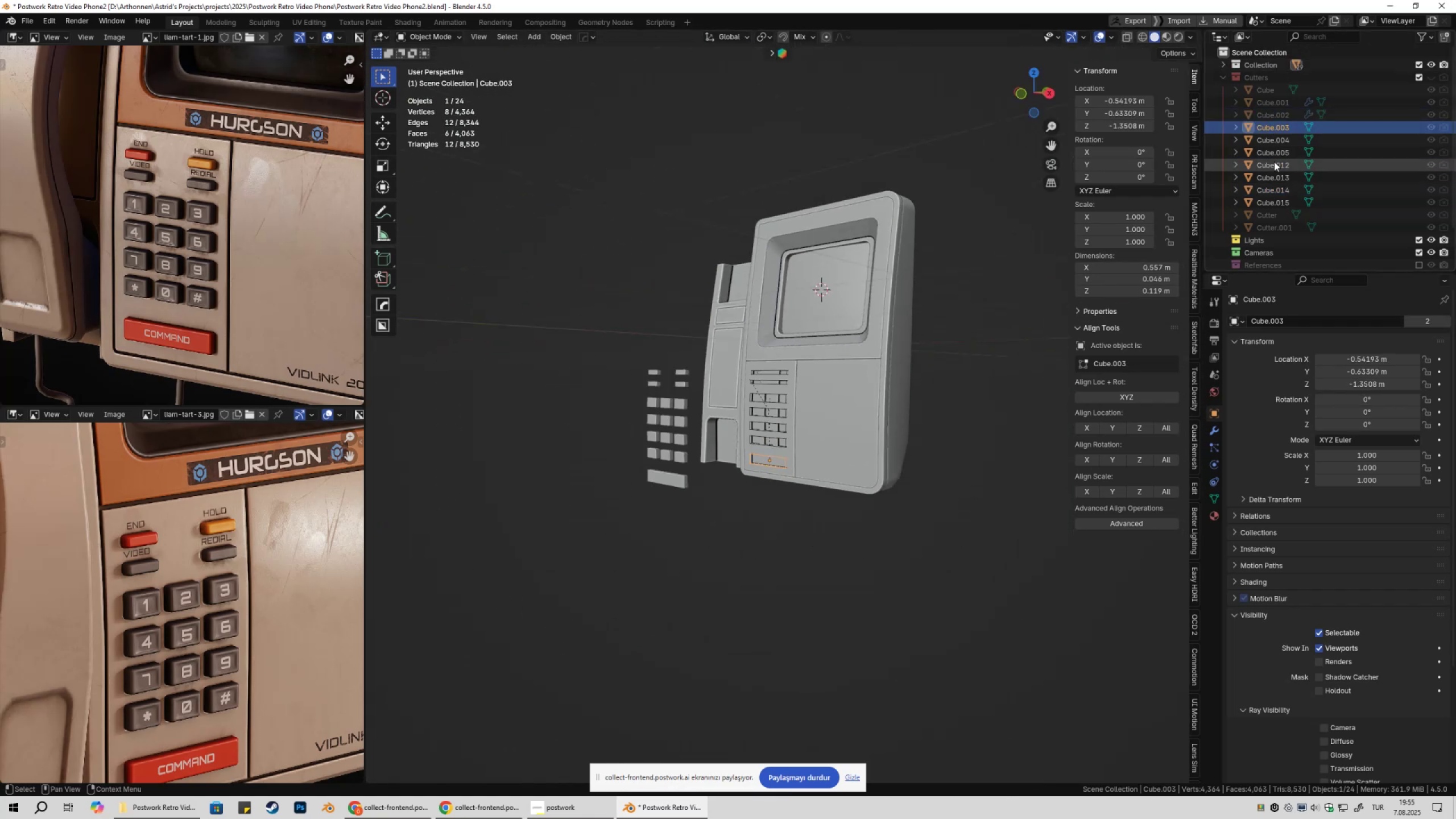 
hold_key(key=ControlLeft, duration=1.53)
left_click([1276, 143])
 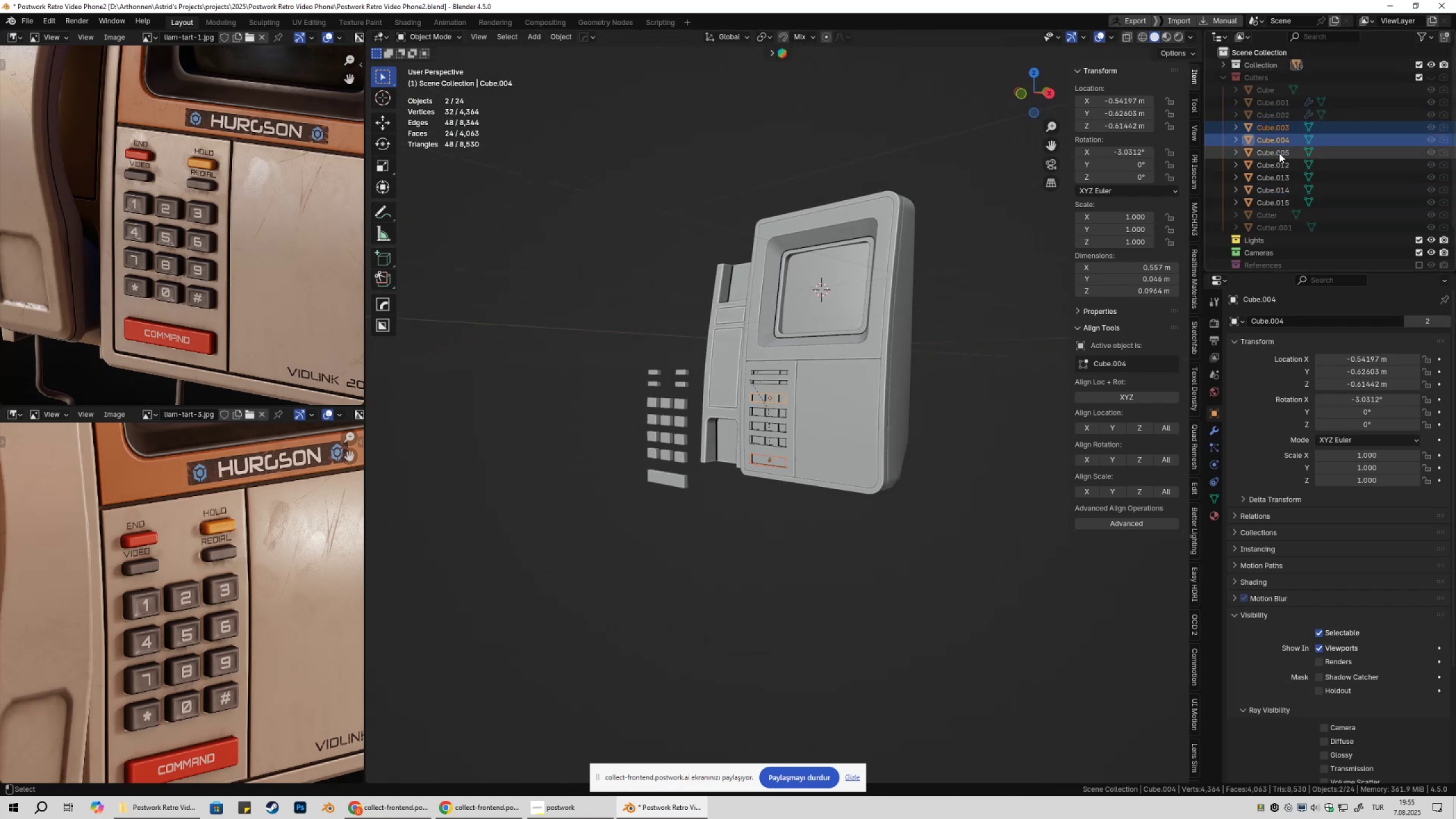 
double_click([1279, 153])
 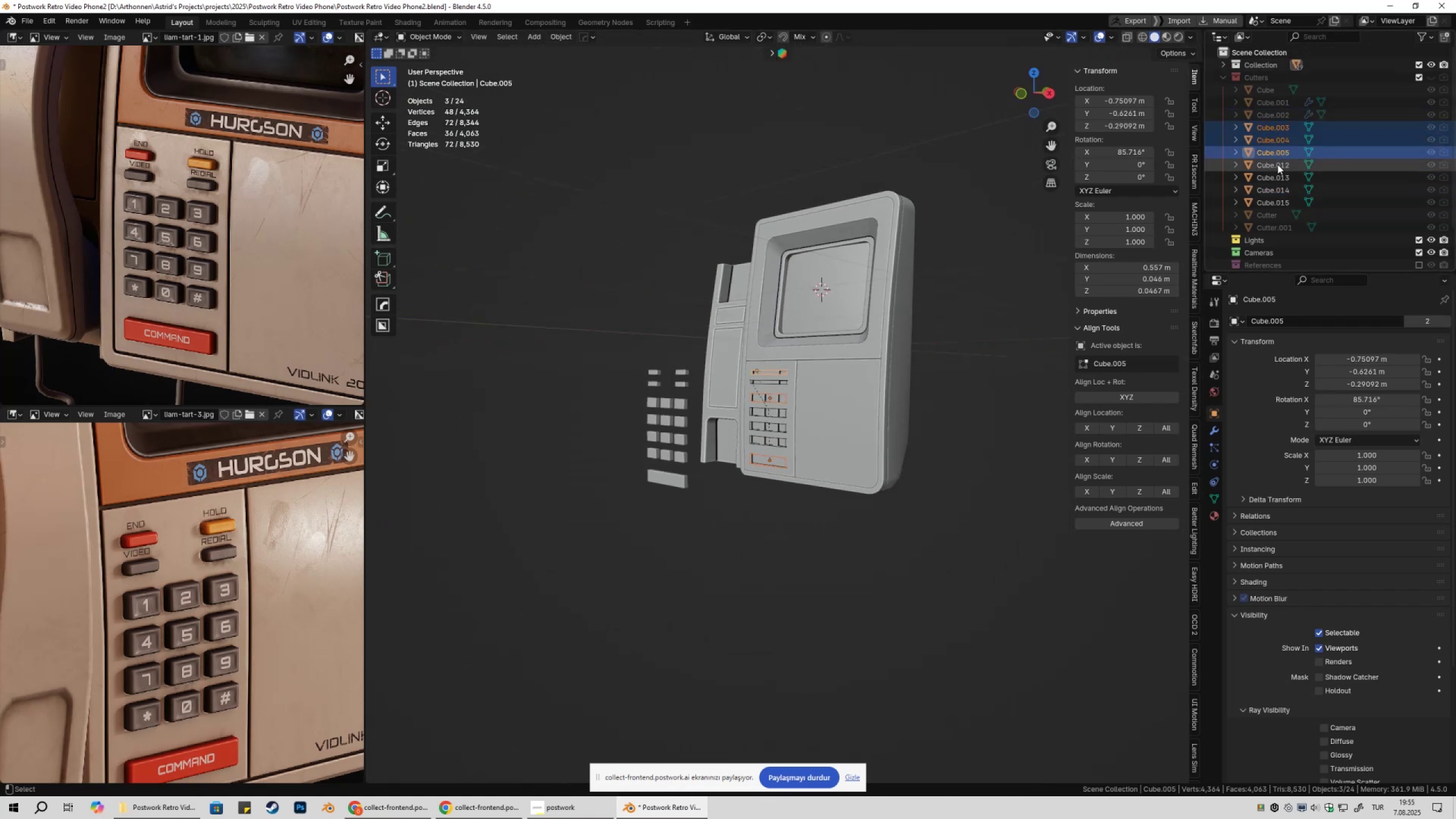 
triple_click([1277, 164])
 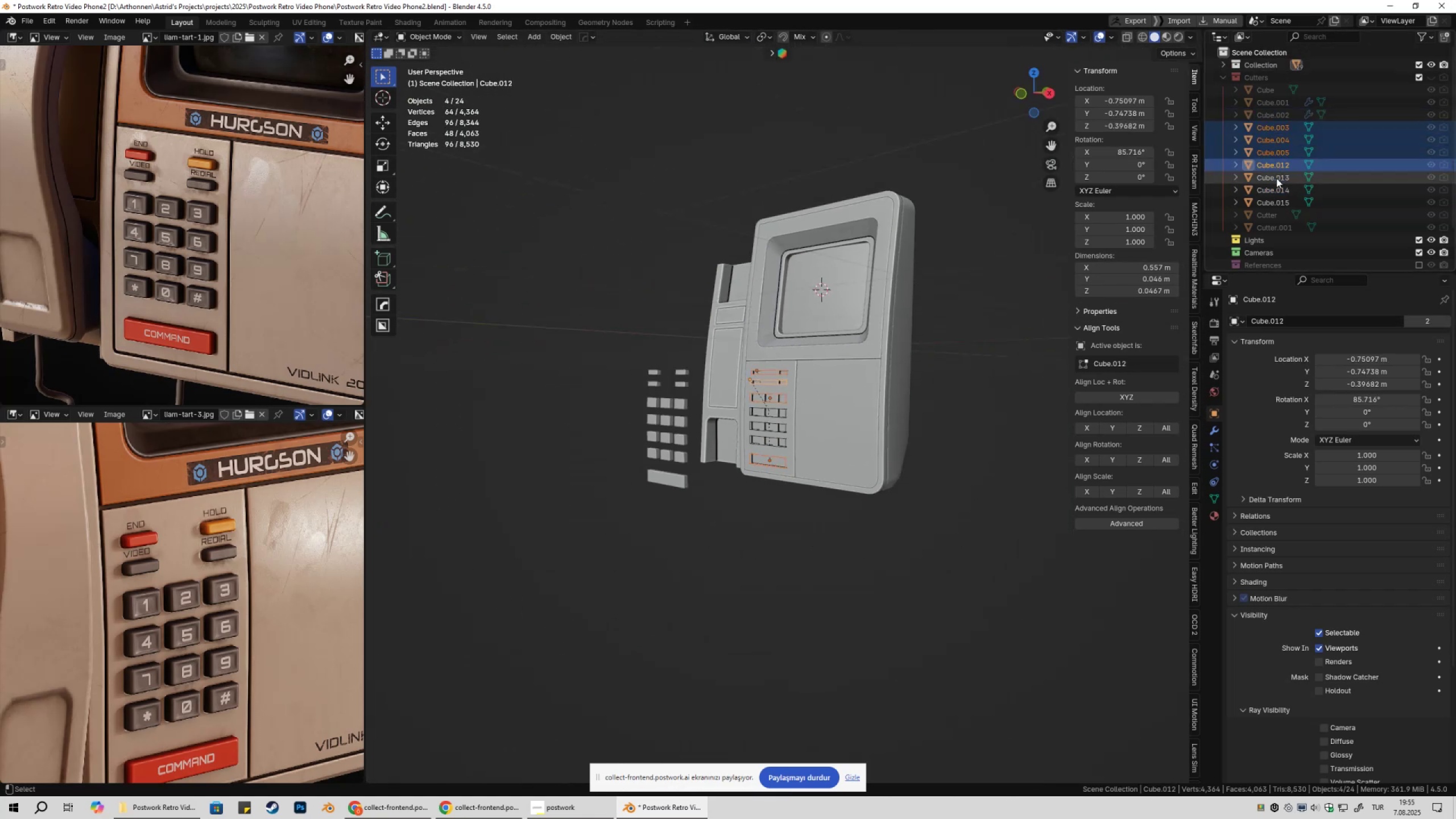 
triple_click([1276, 178])
 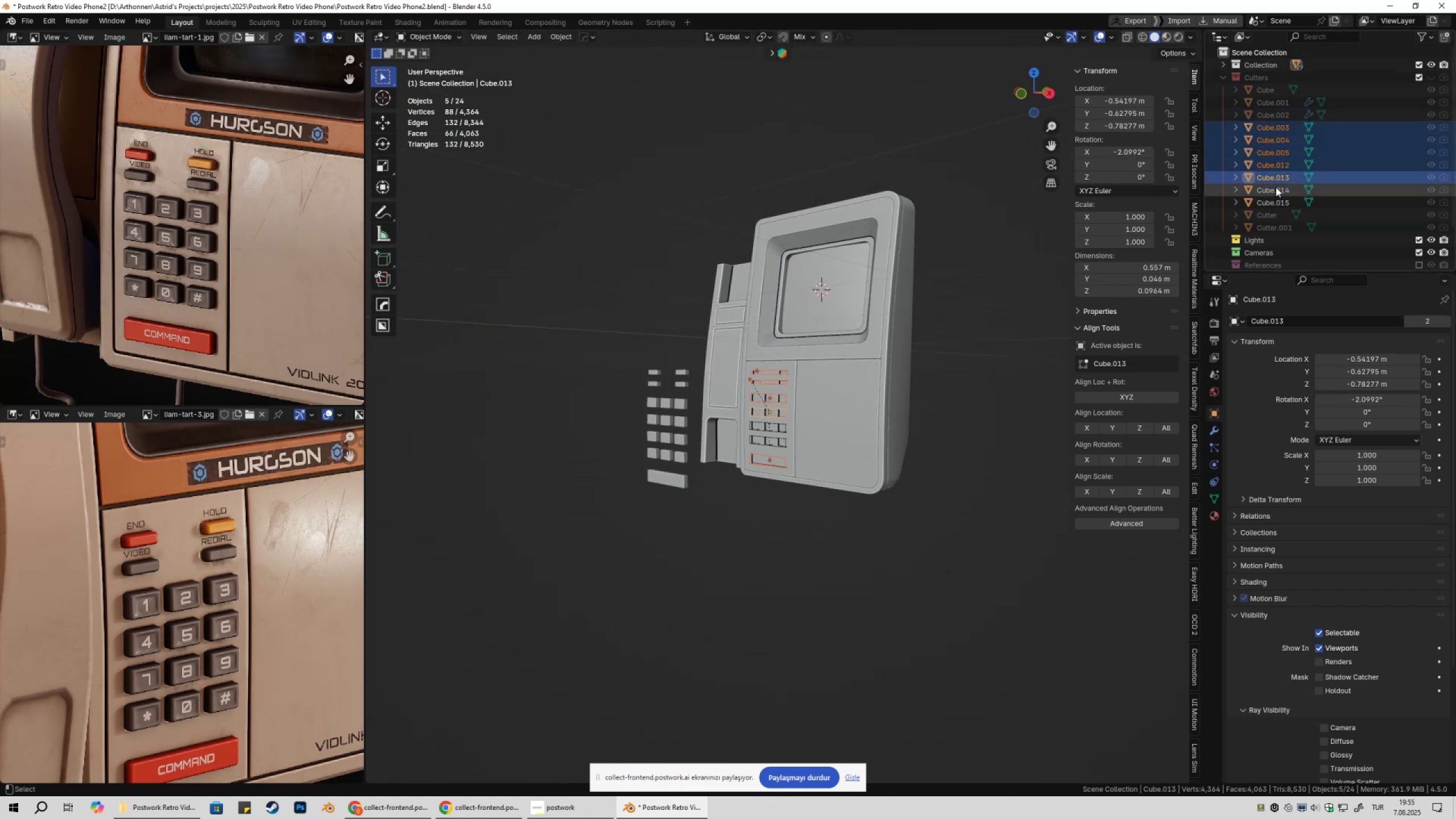 
hold_key(key=ControlLeft, duration=0.71)
triple_click([1276, 188])
 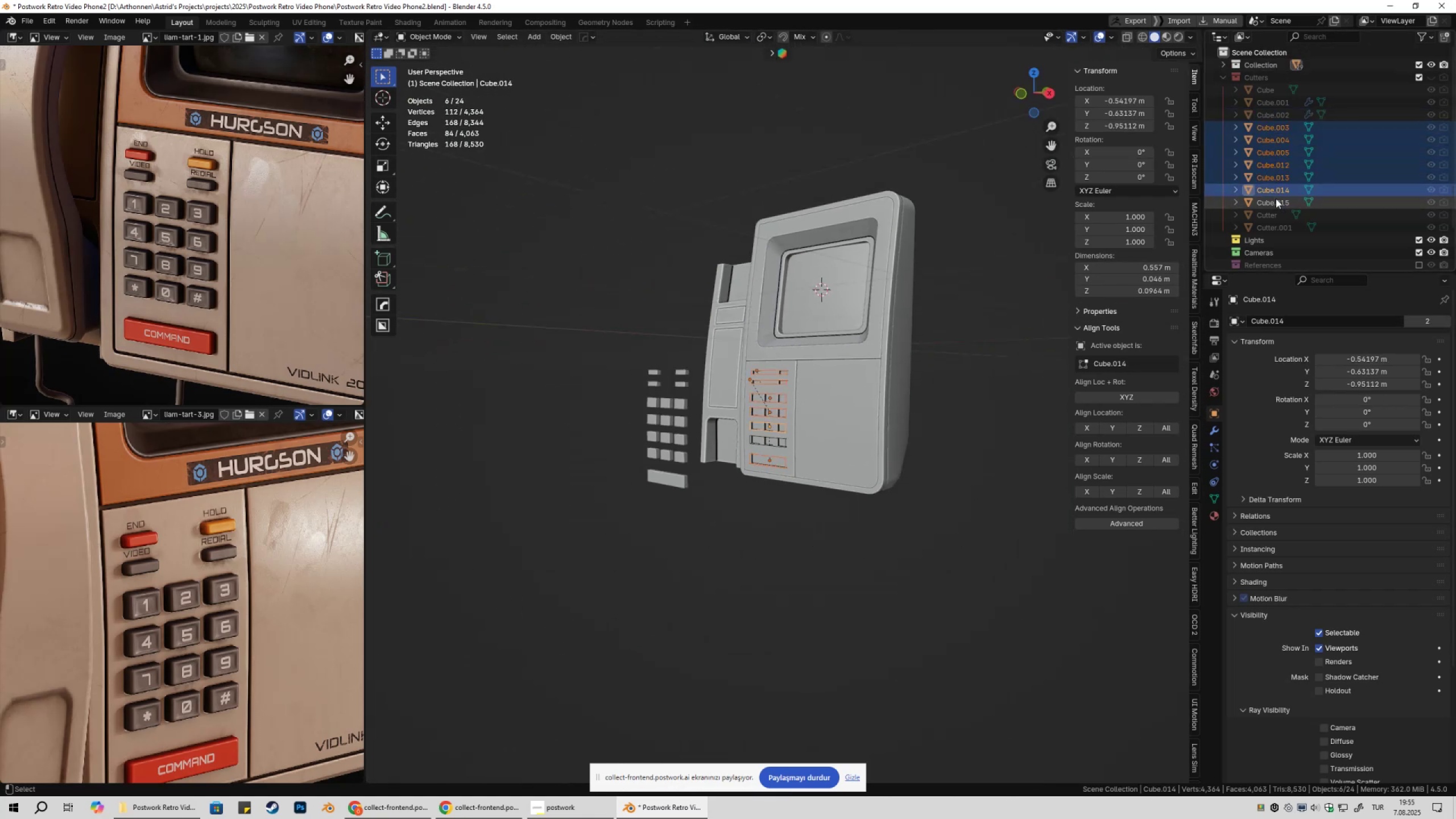 
triple_click([1276, 198])
 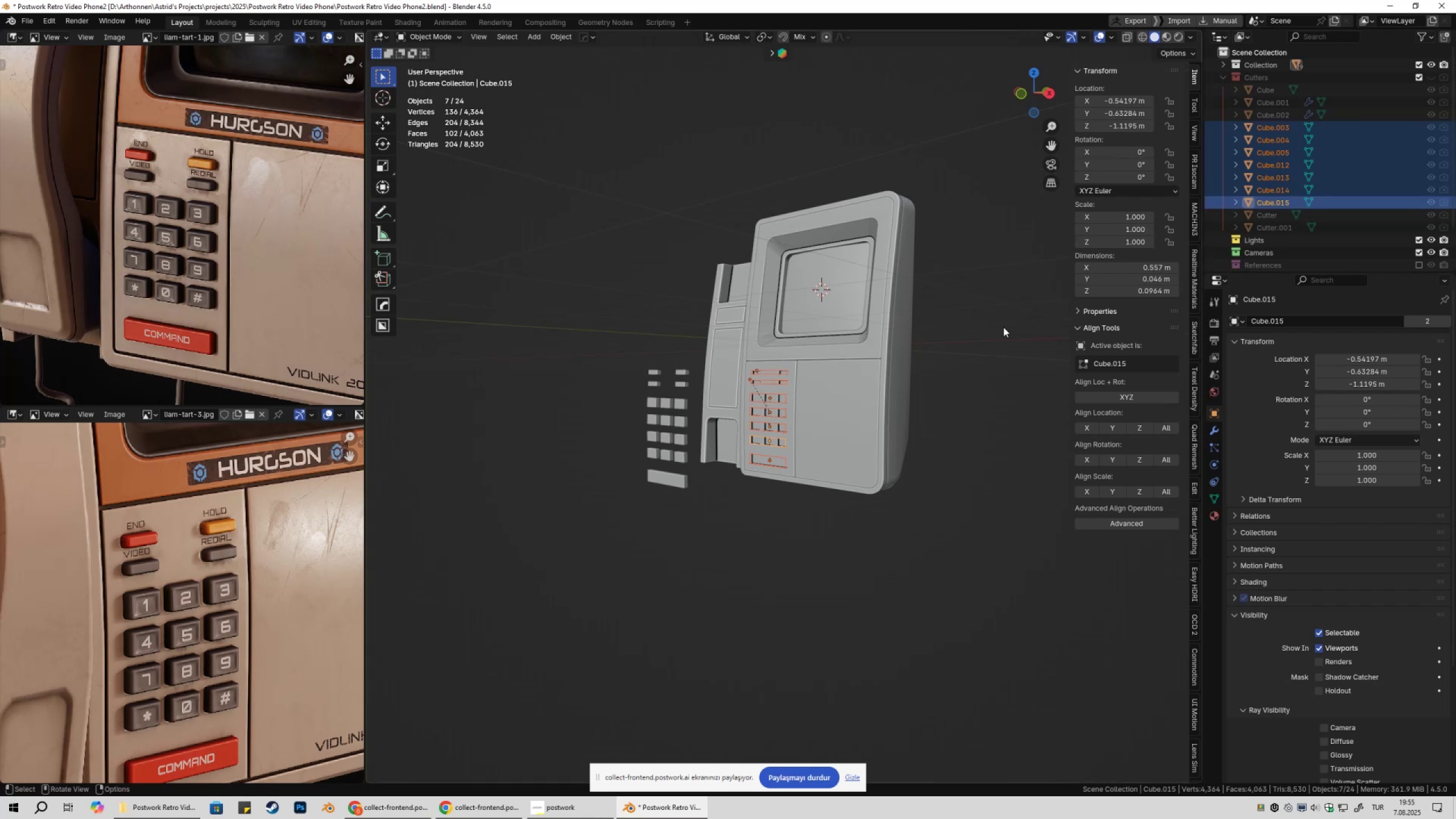 
left_click([1003, 327])
 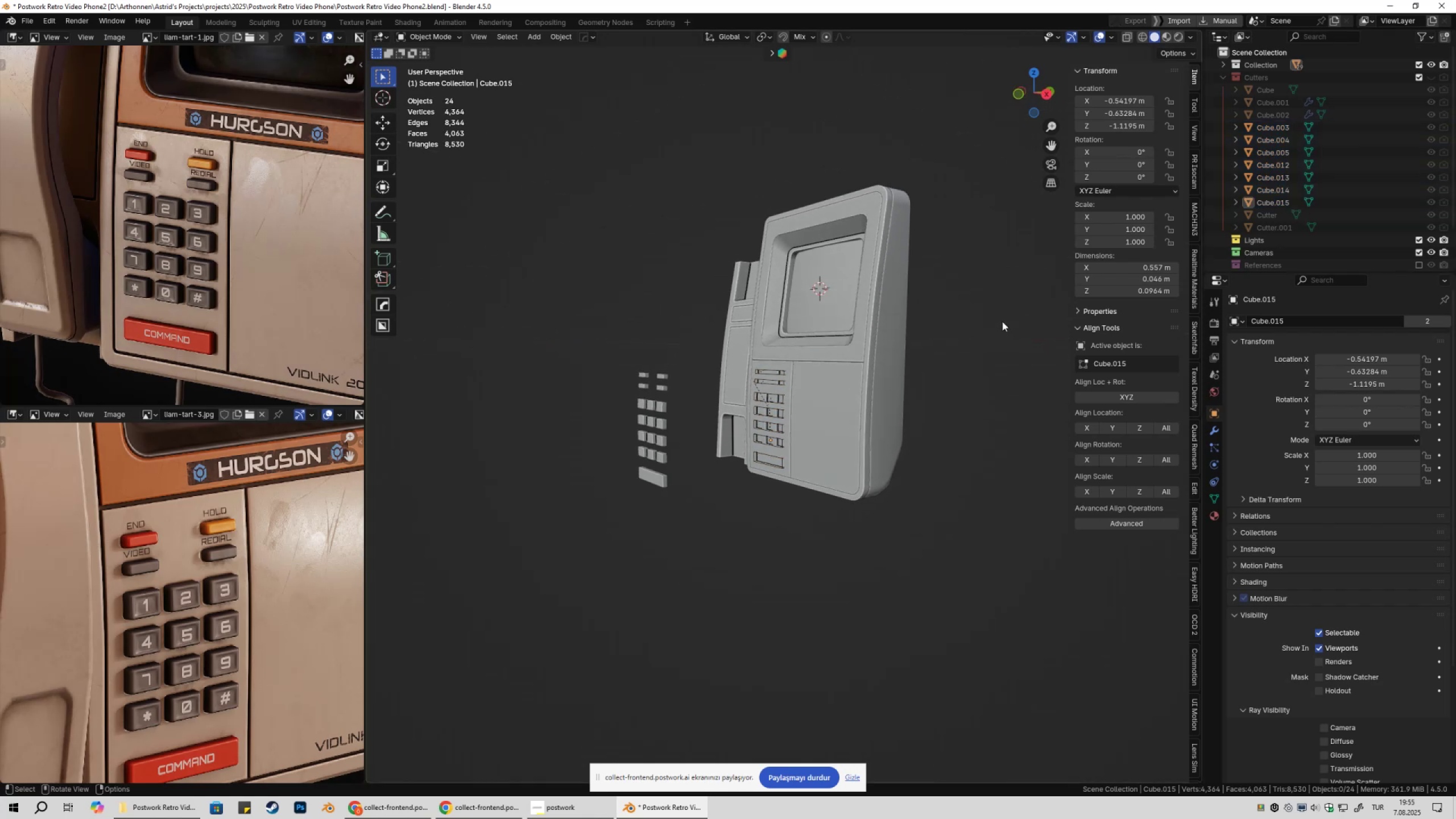 
key(NumpadDivide)
 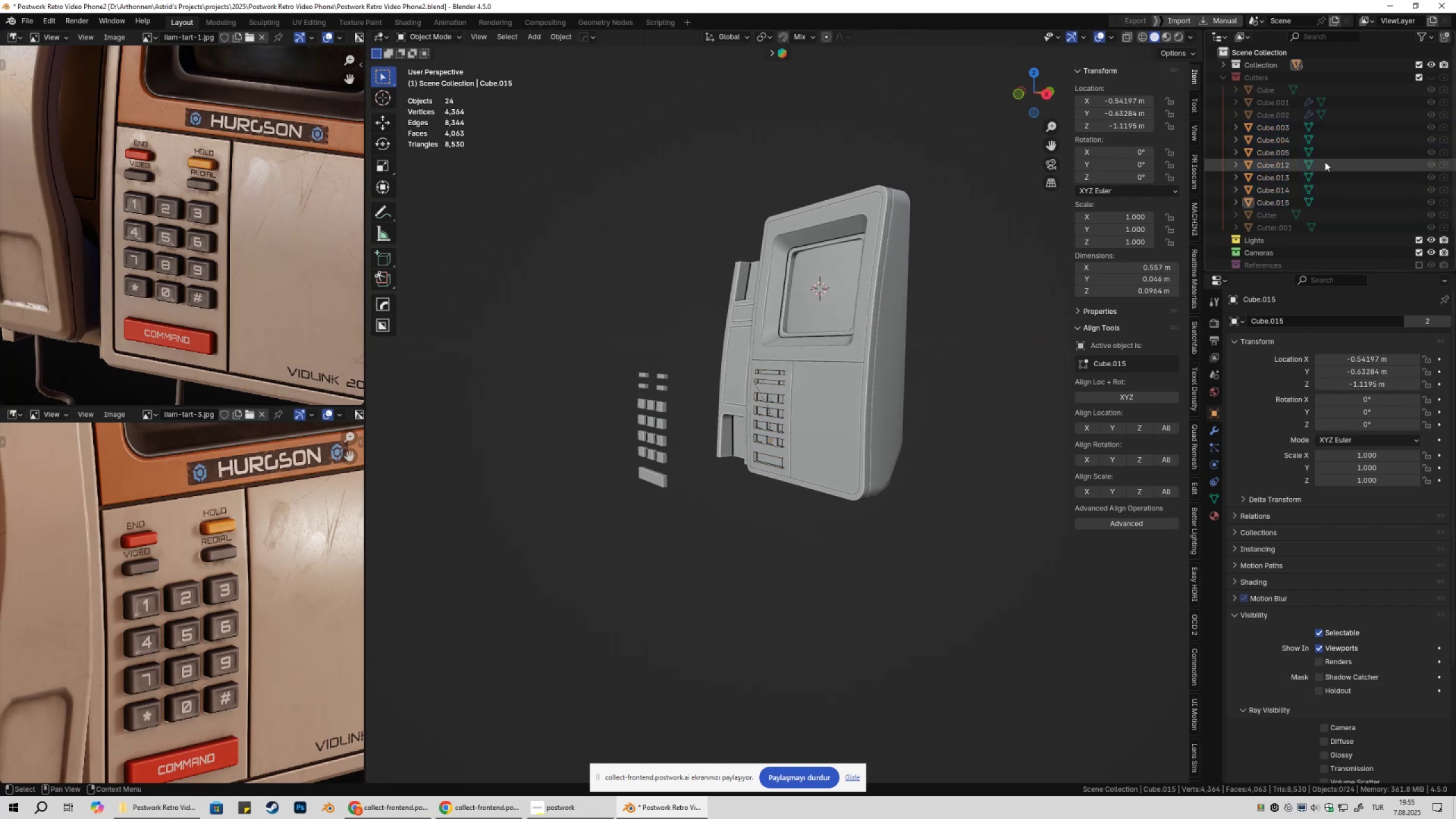 
left_click([1319, 161])
 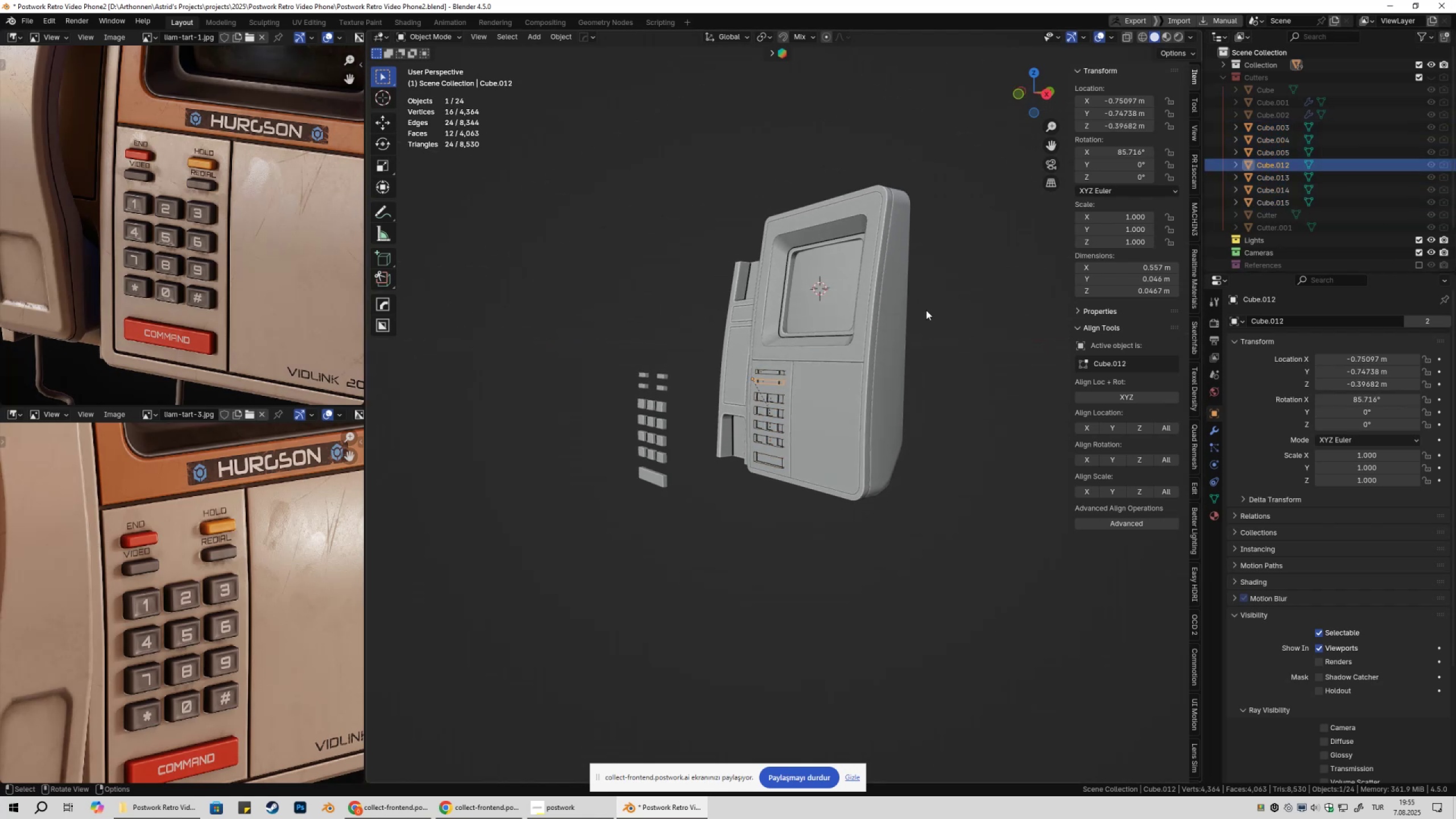 
key(NumpadDivide)
 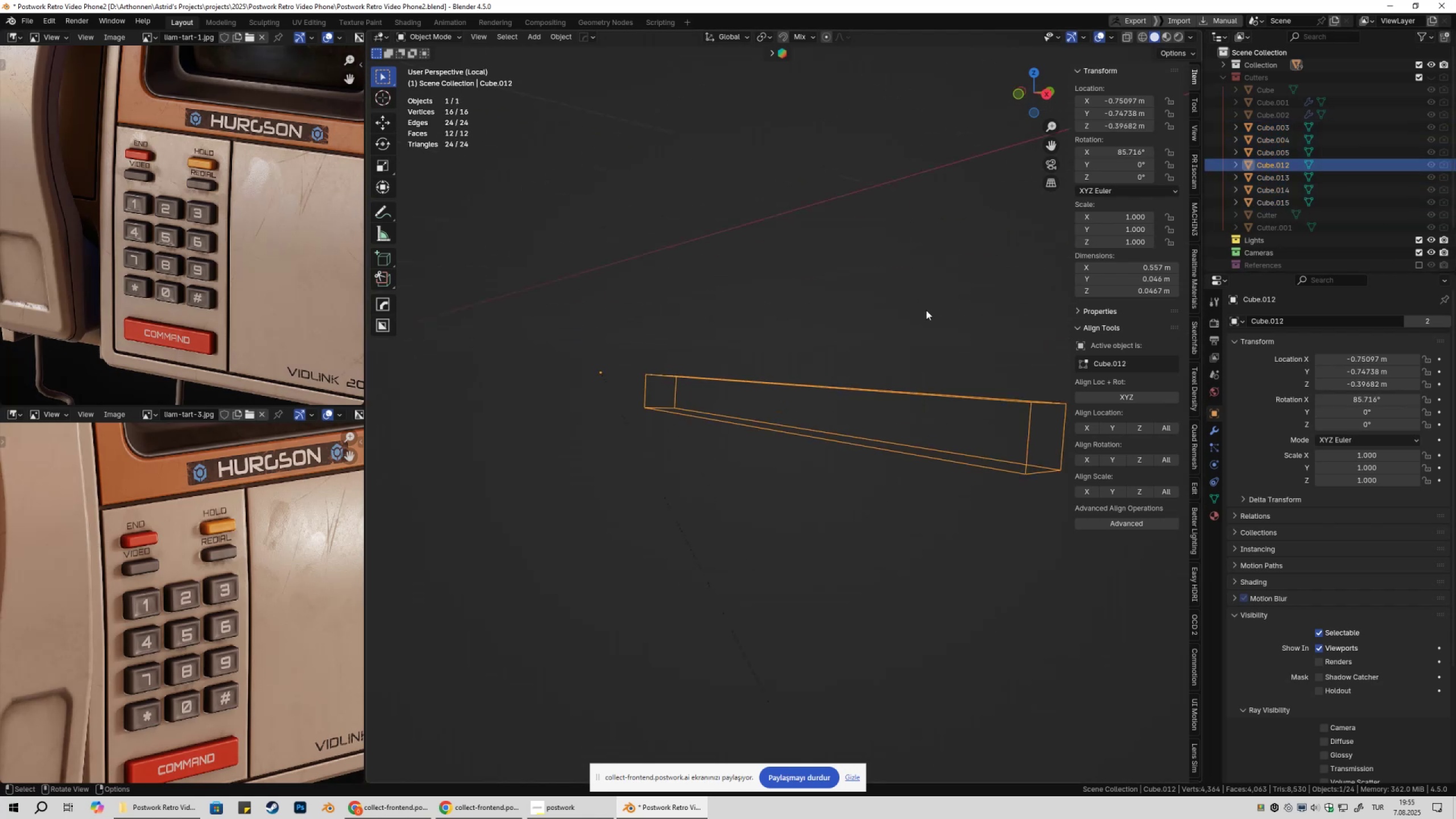 
key(NumpadDivide)
 